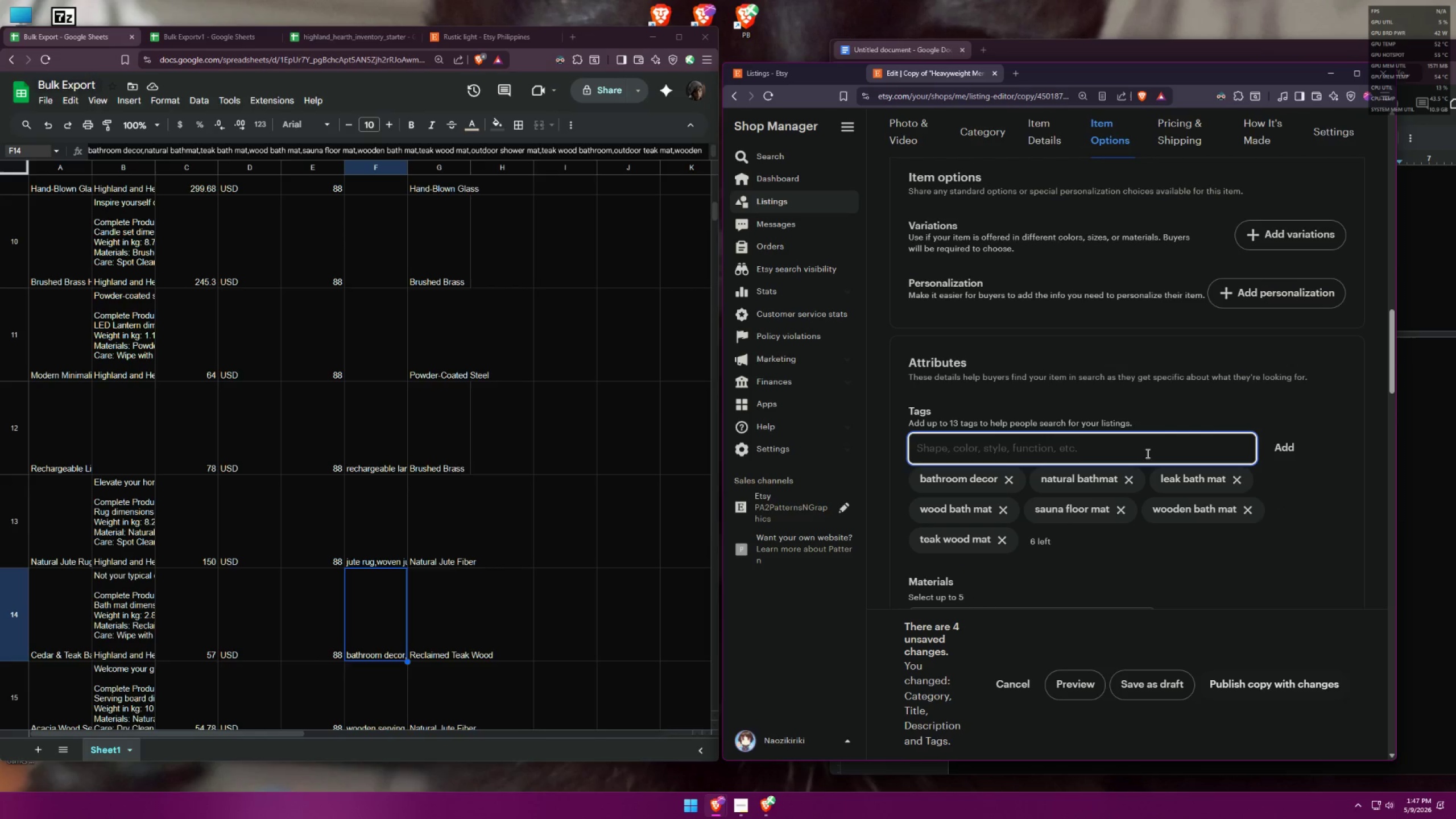 
type(outdoor shower mat)
 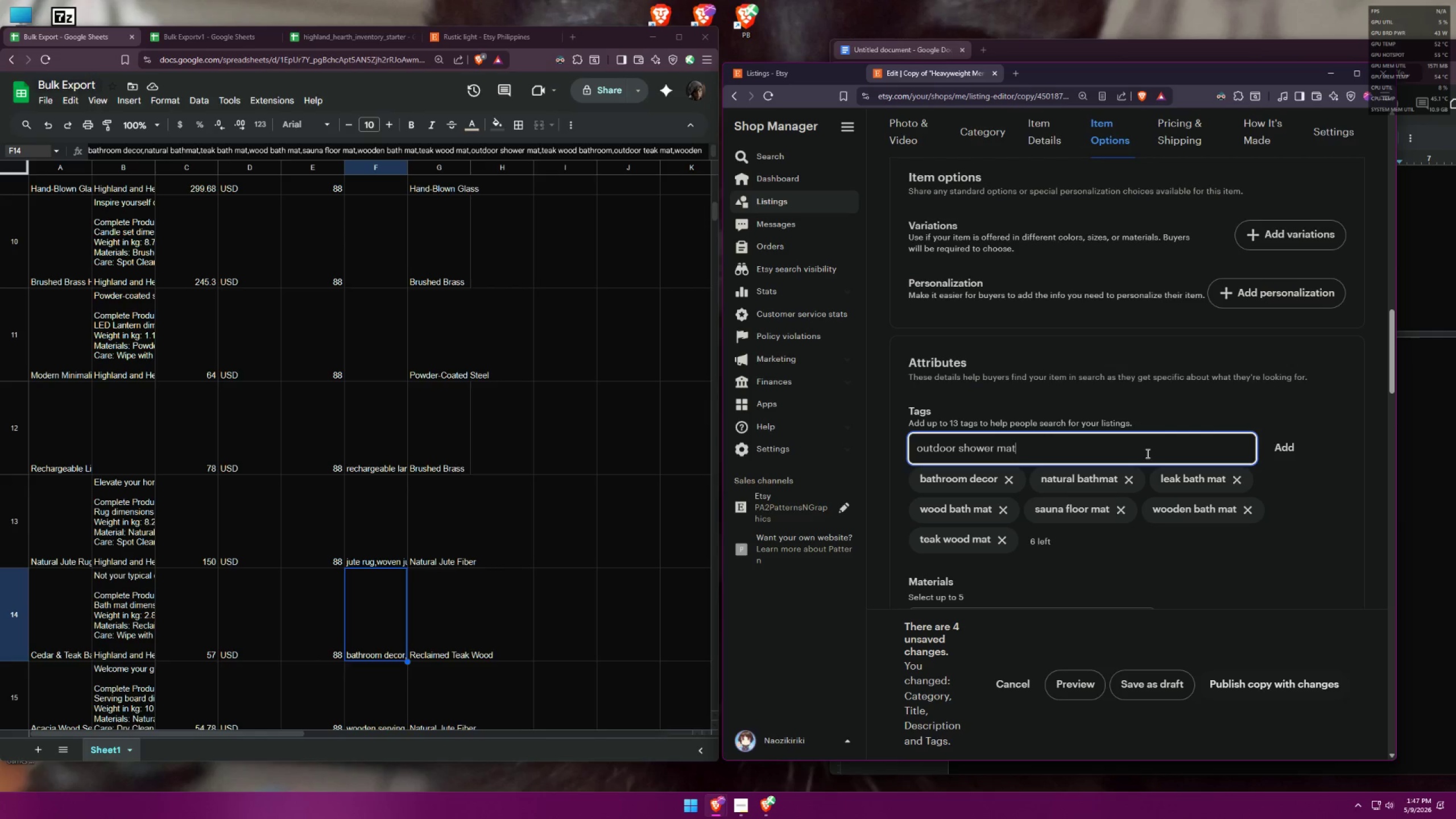 
key(Enter)
 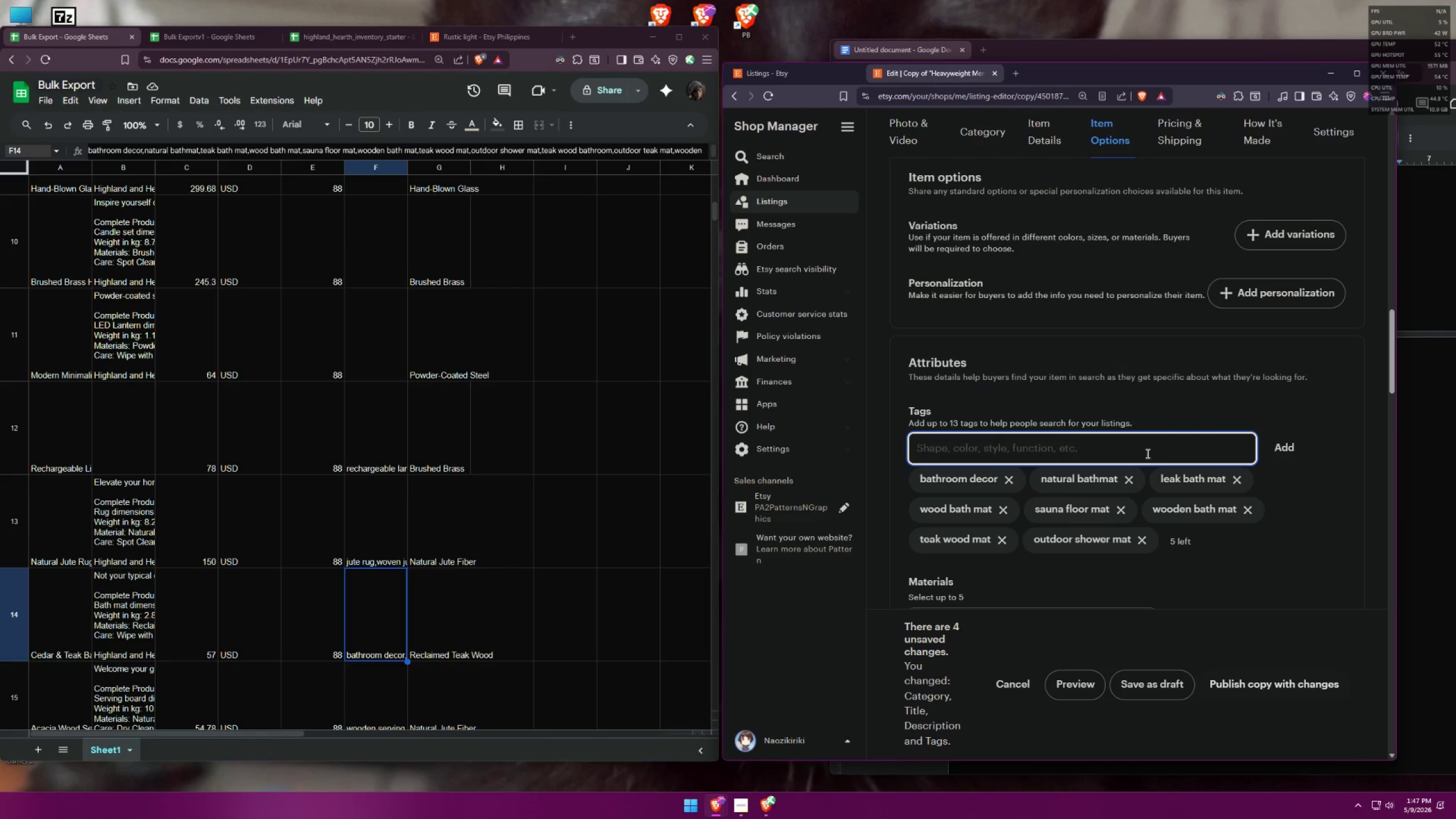 
type(teak wood natj)
key(Backspace)
key(Backspace)
key(Backspace)
key(Backspace)
type(bathroom)
 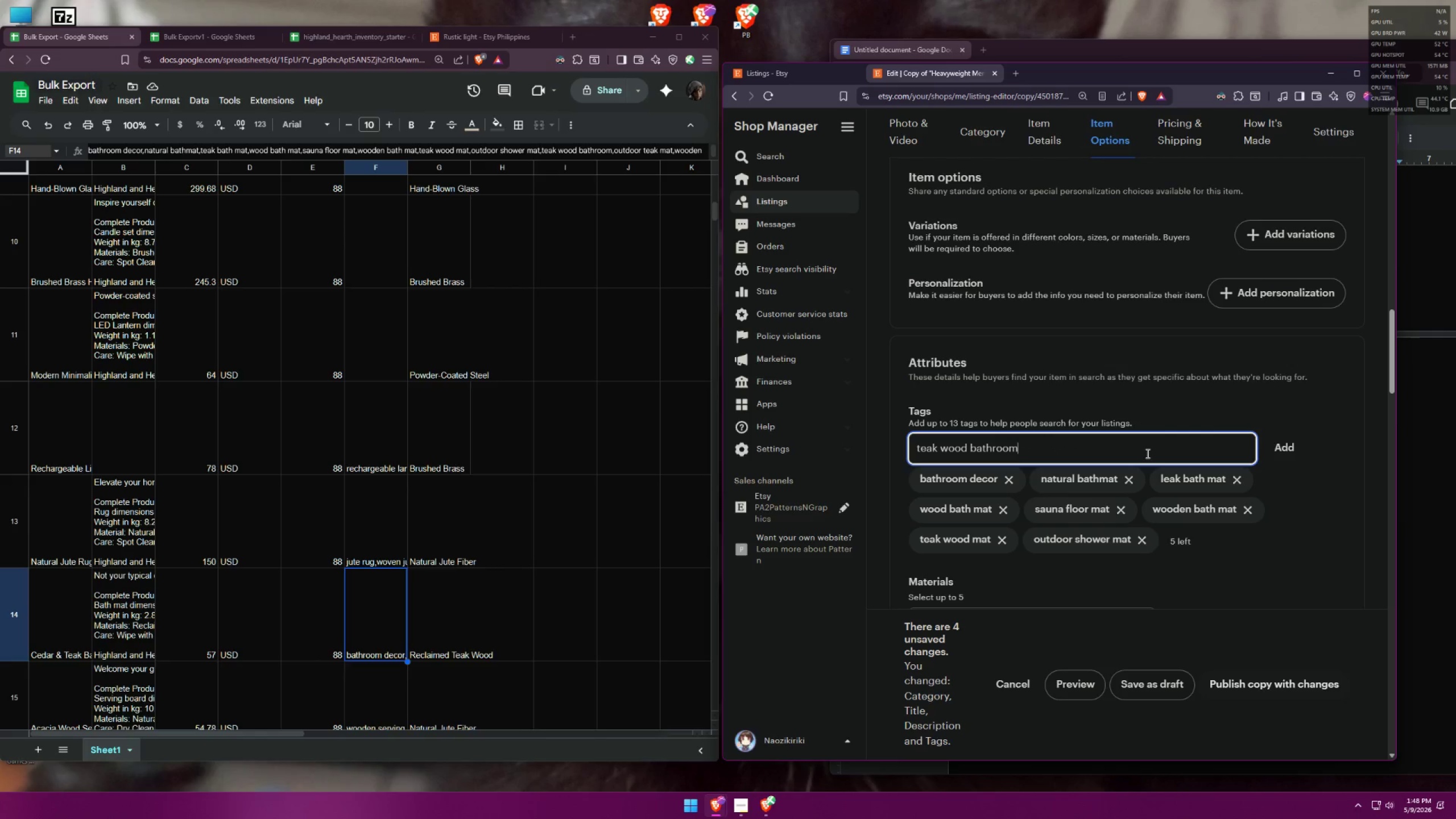 
key(Enter)
 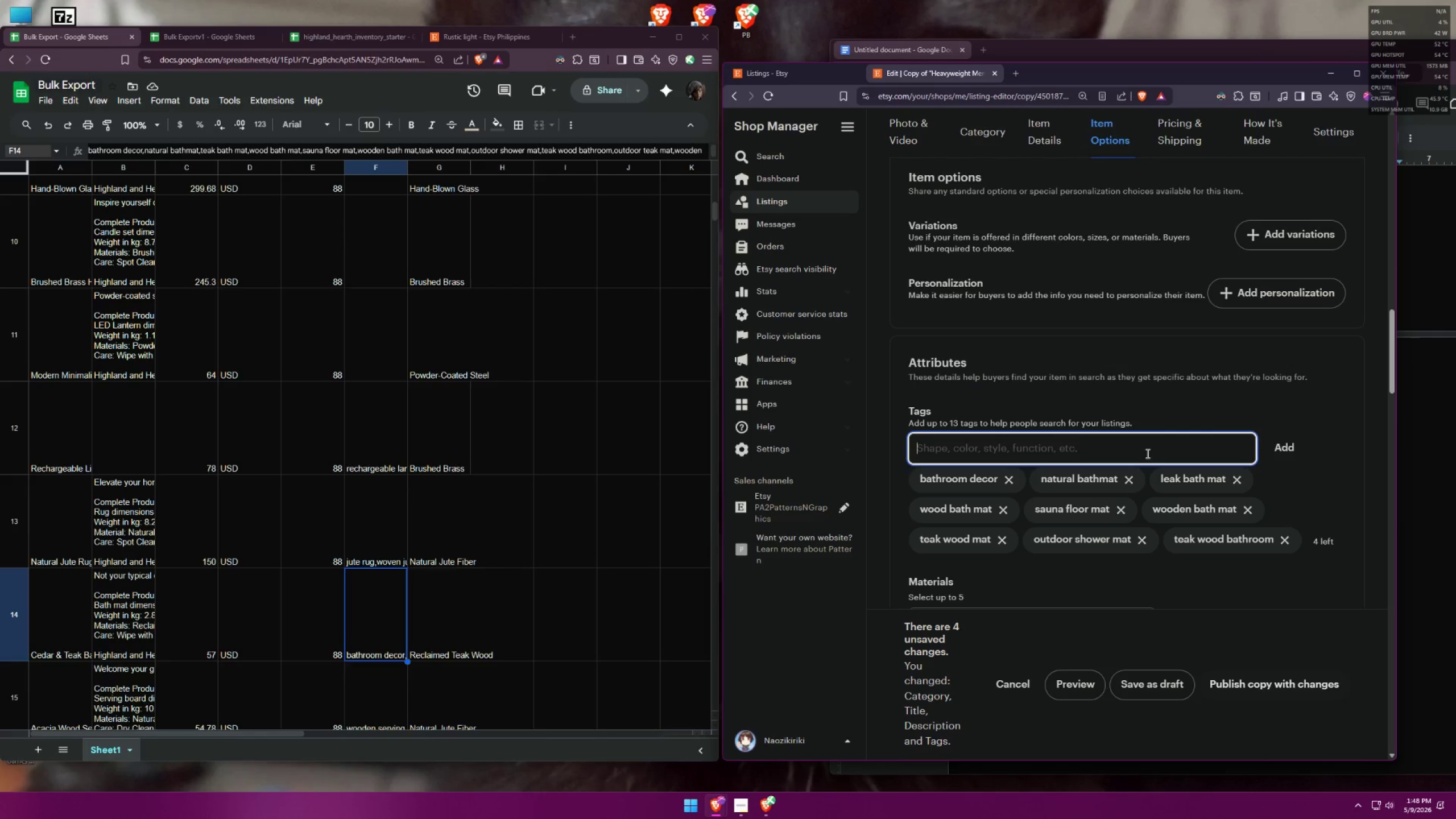 
type(outod)
key(Backspace)
key(Backspace)
type(door teak mat)
 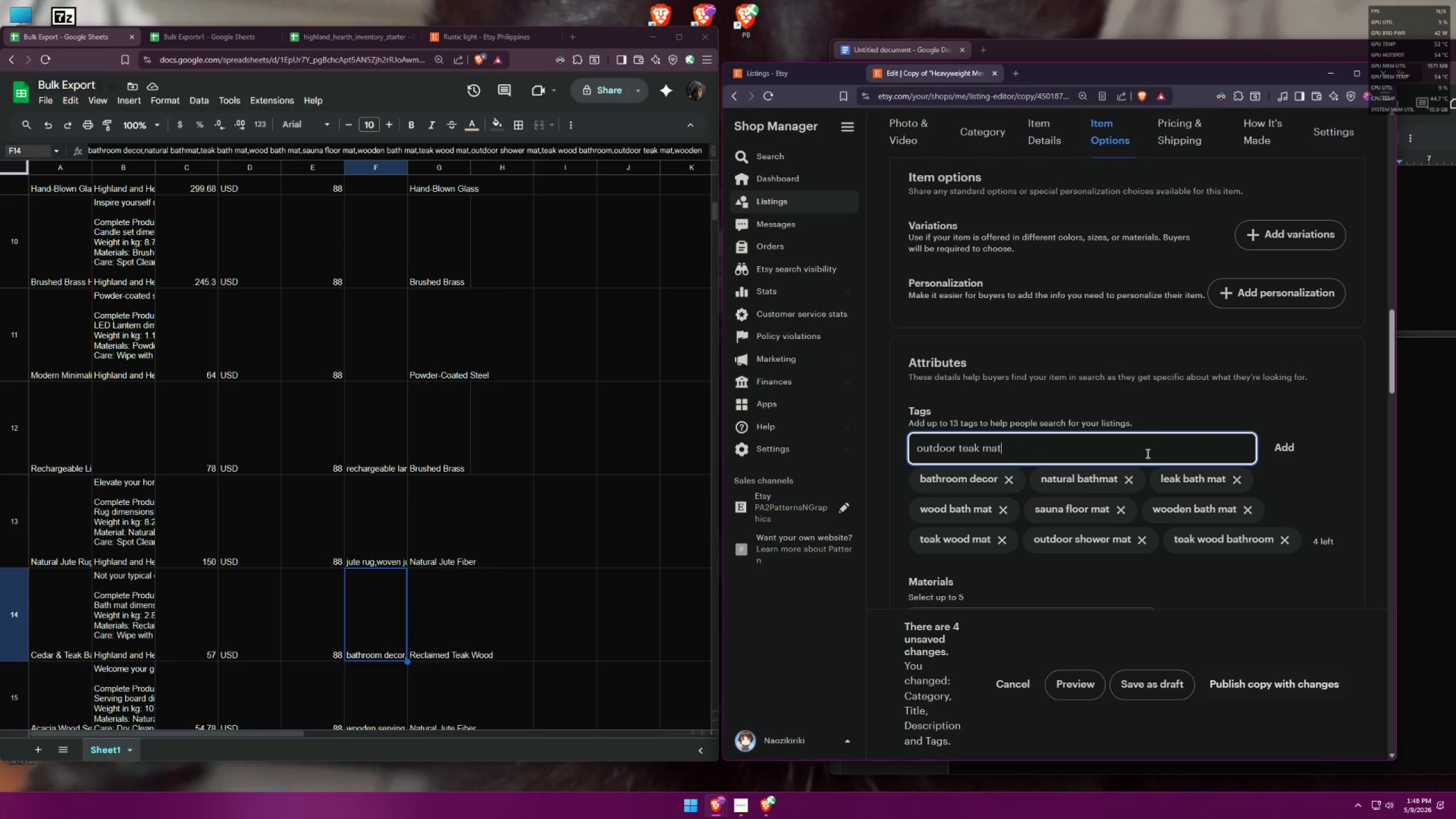 
key(Enter)
 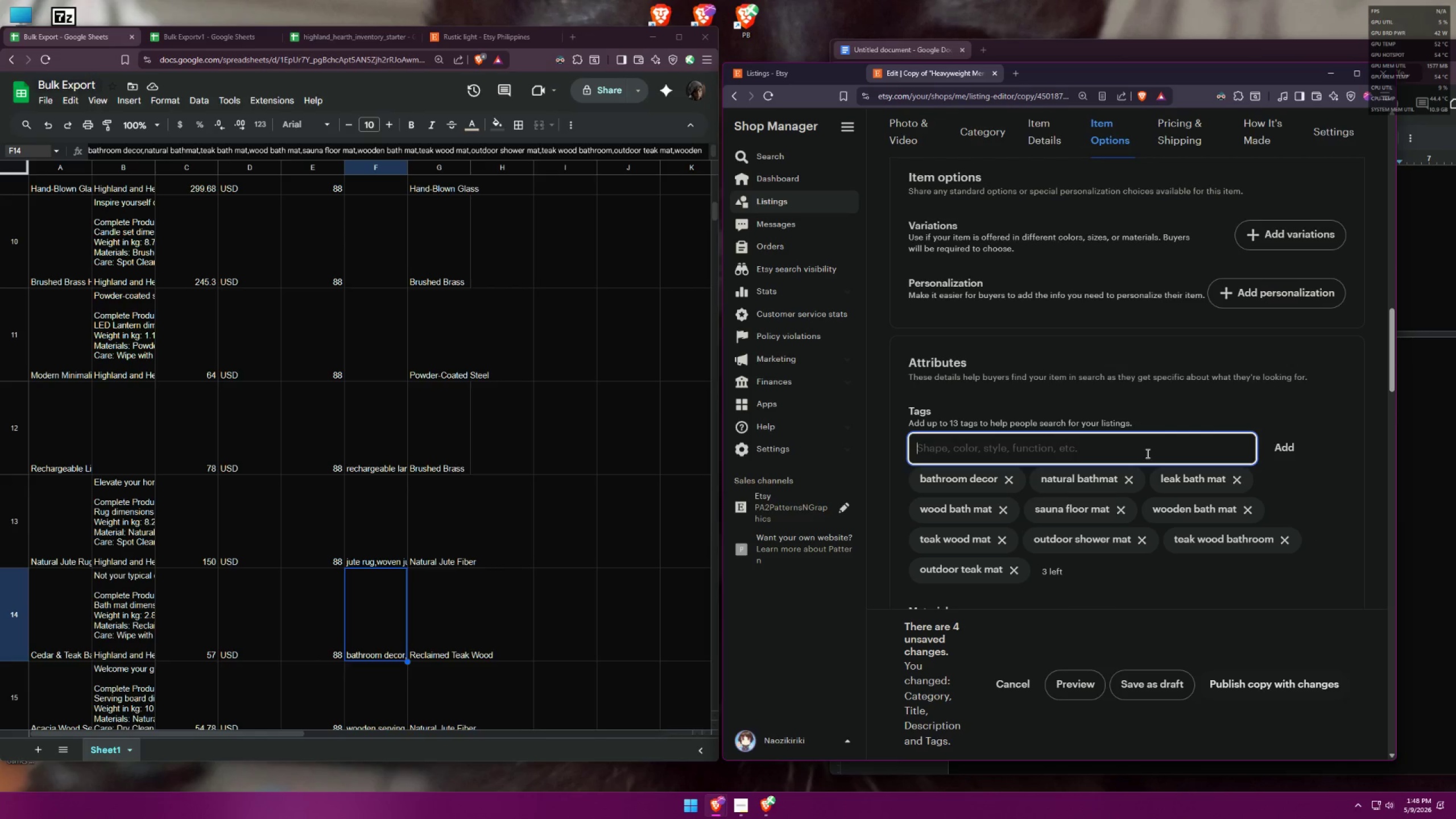 
type(wooden)
 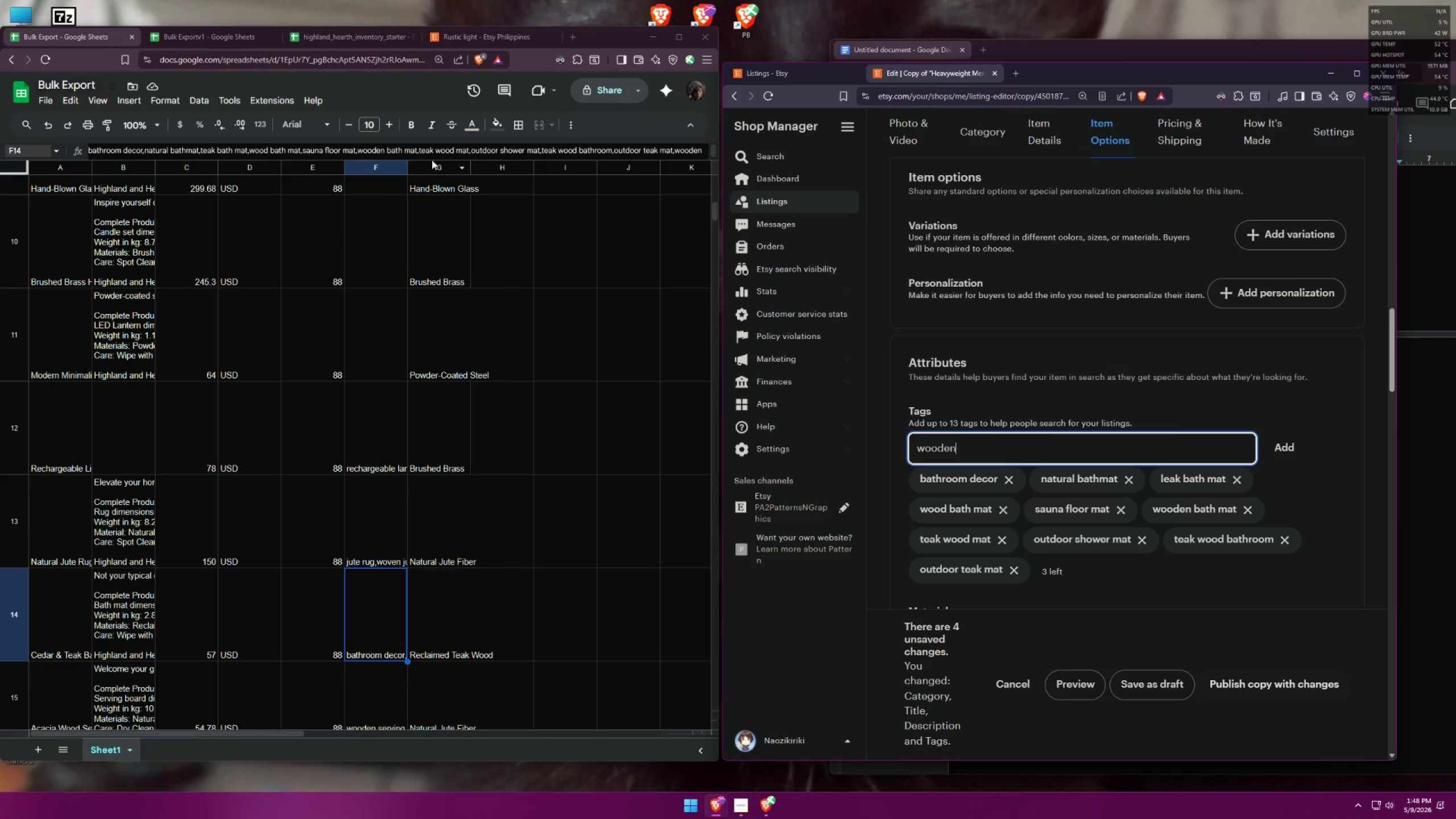 
left_click([431, 158])
 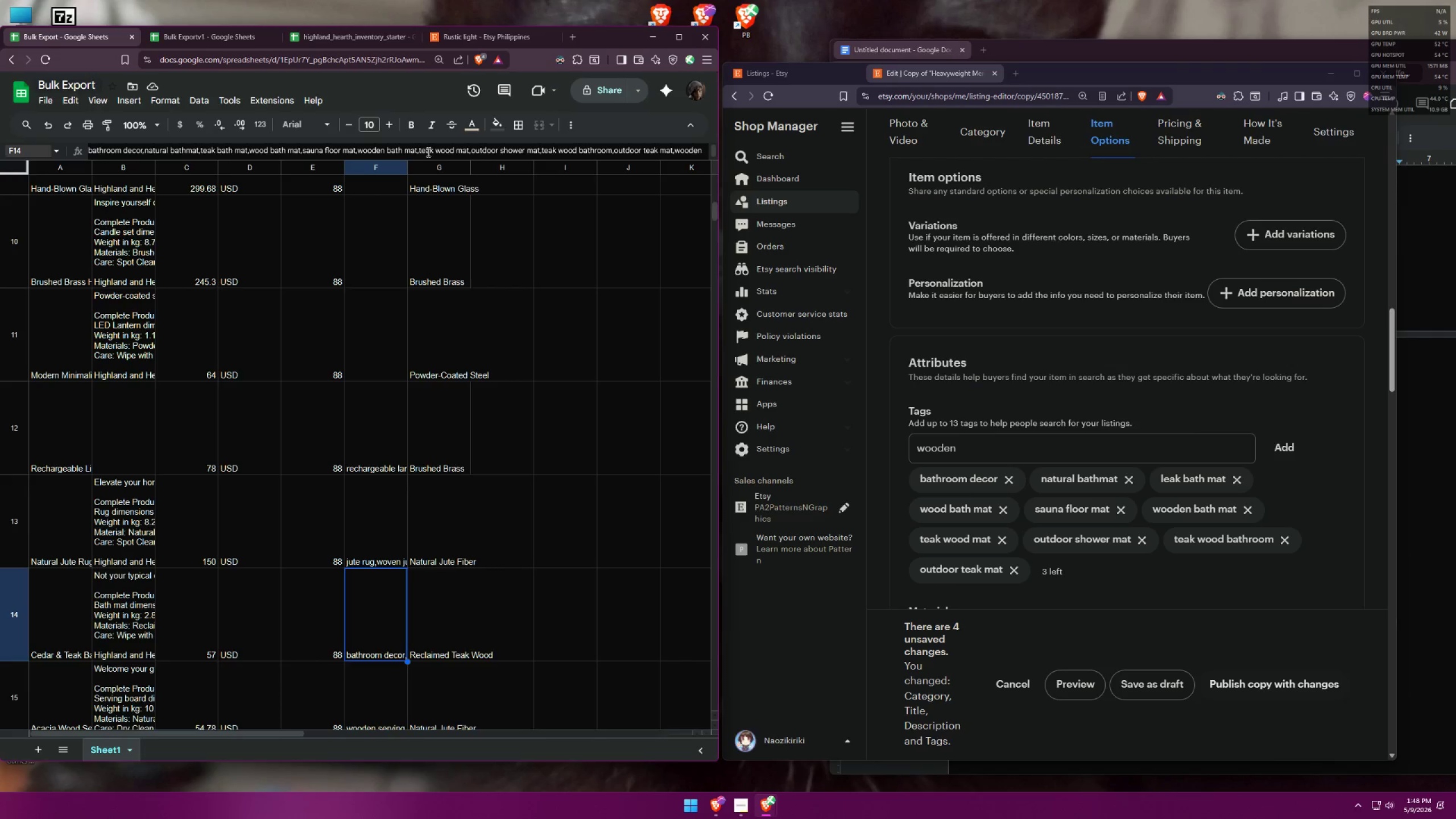 
left_click([427, 151])
 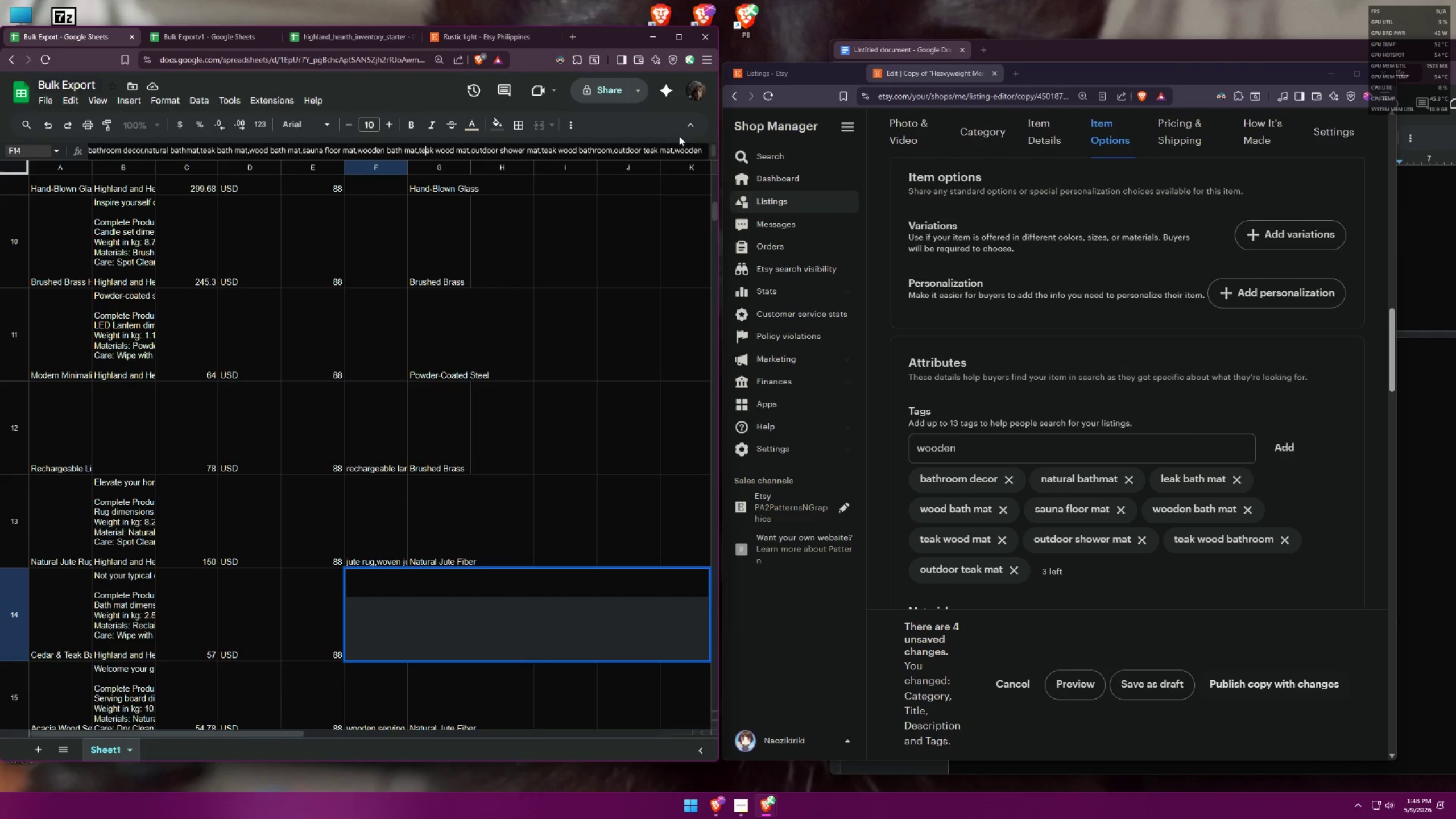 
key(ArrowDown)
 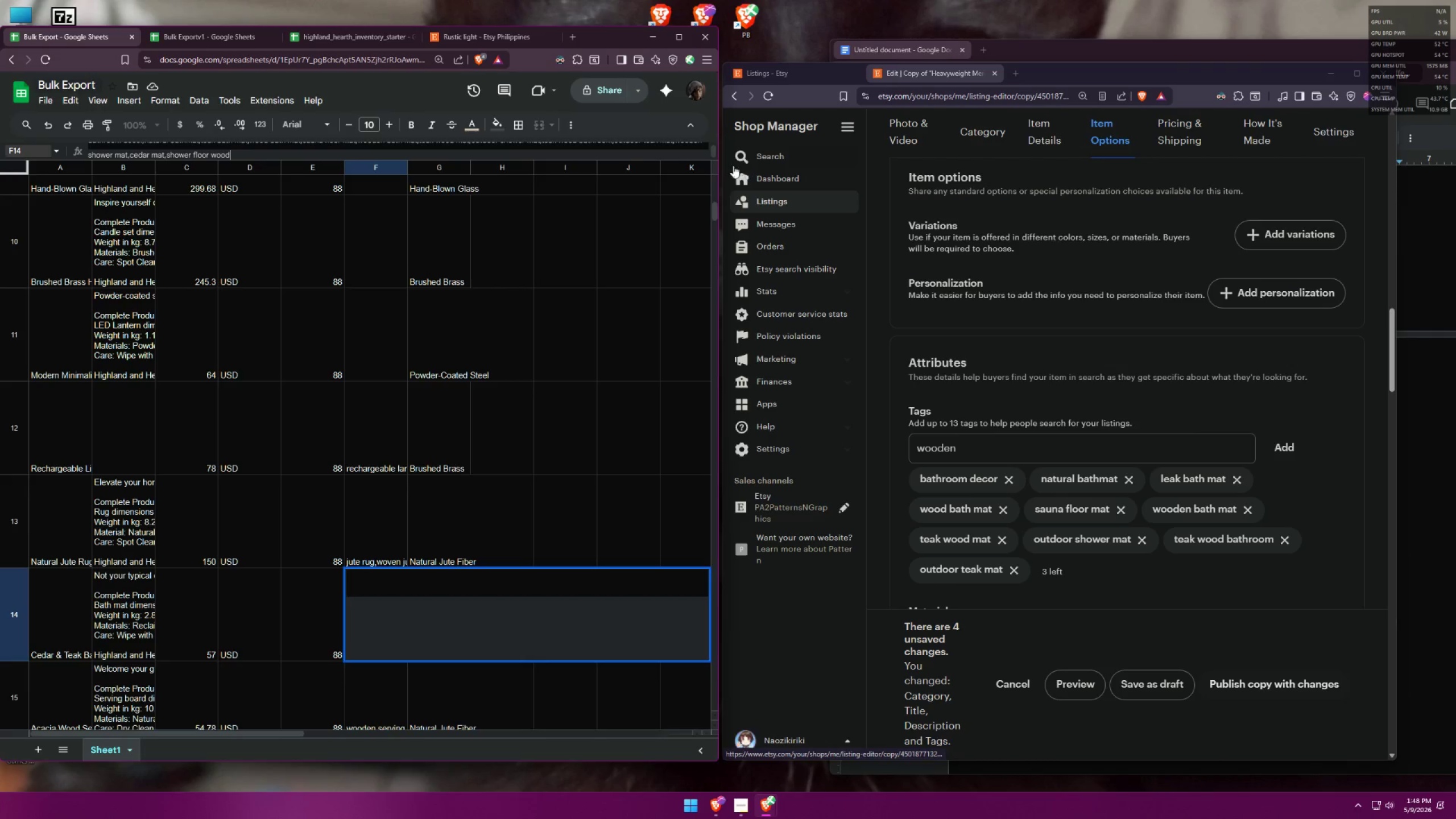 
key(ArrowUp)
 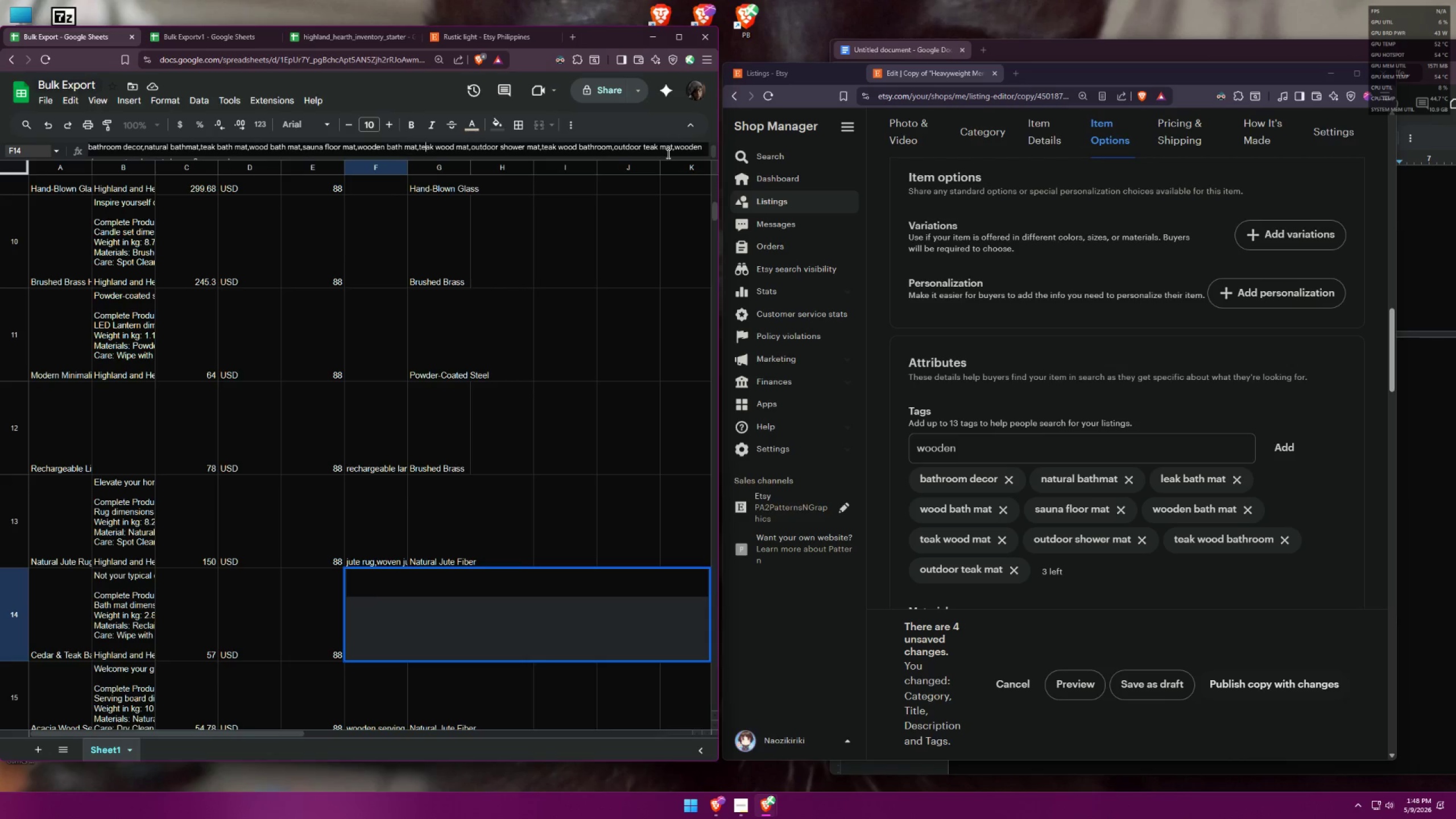 
key(ArrowDown)
 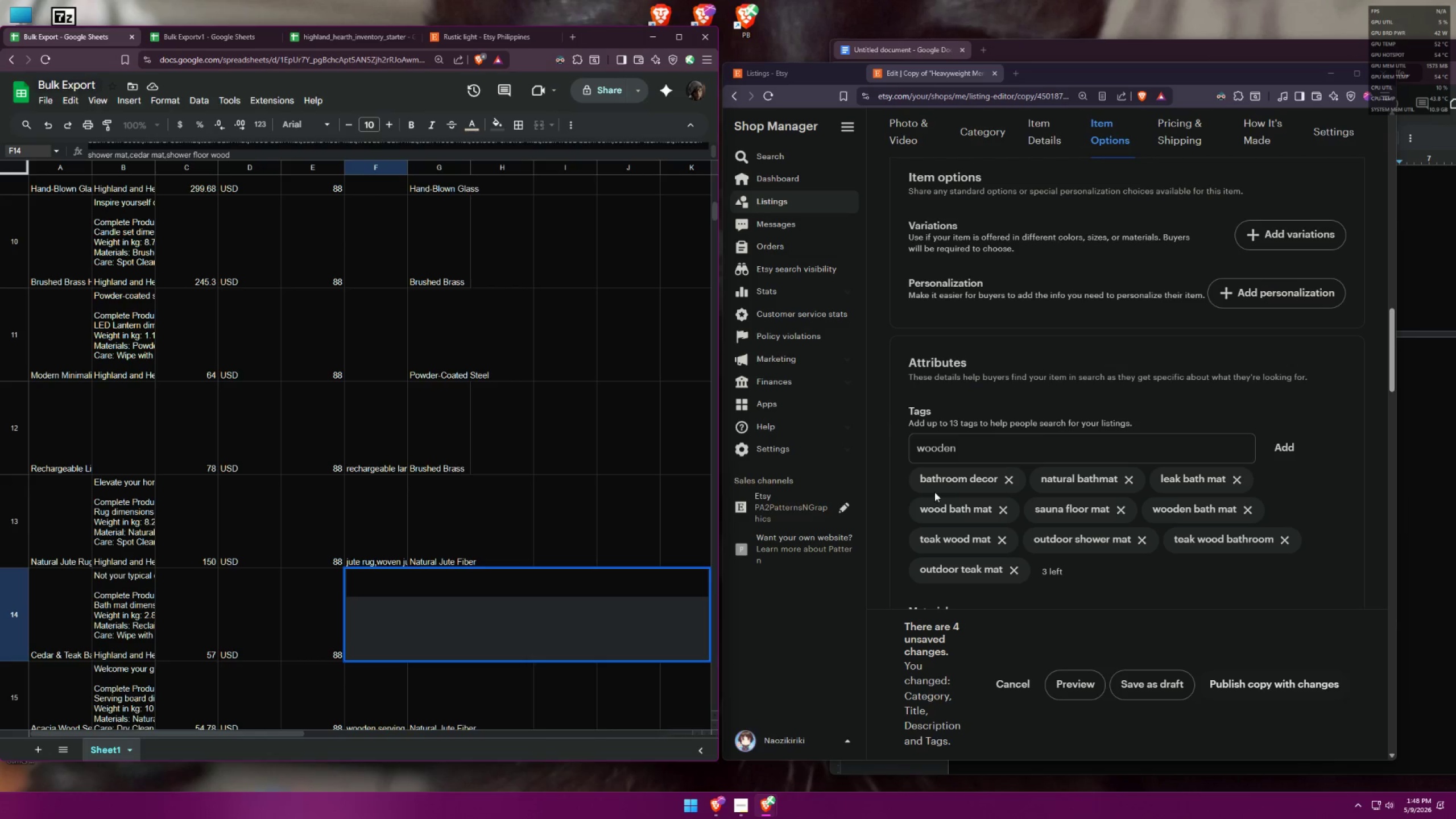 
left_click([987, 447])
 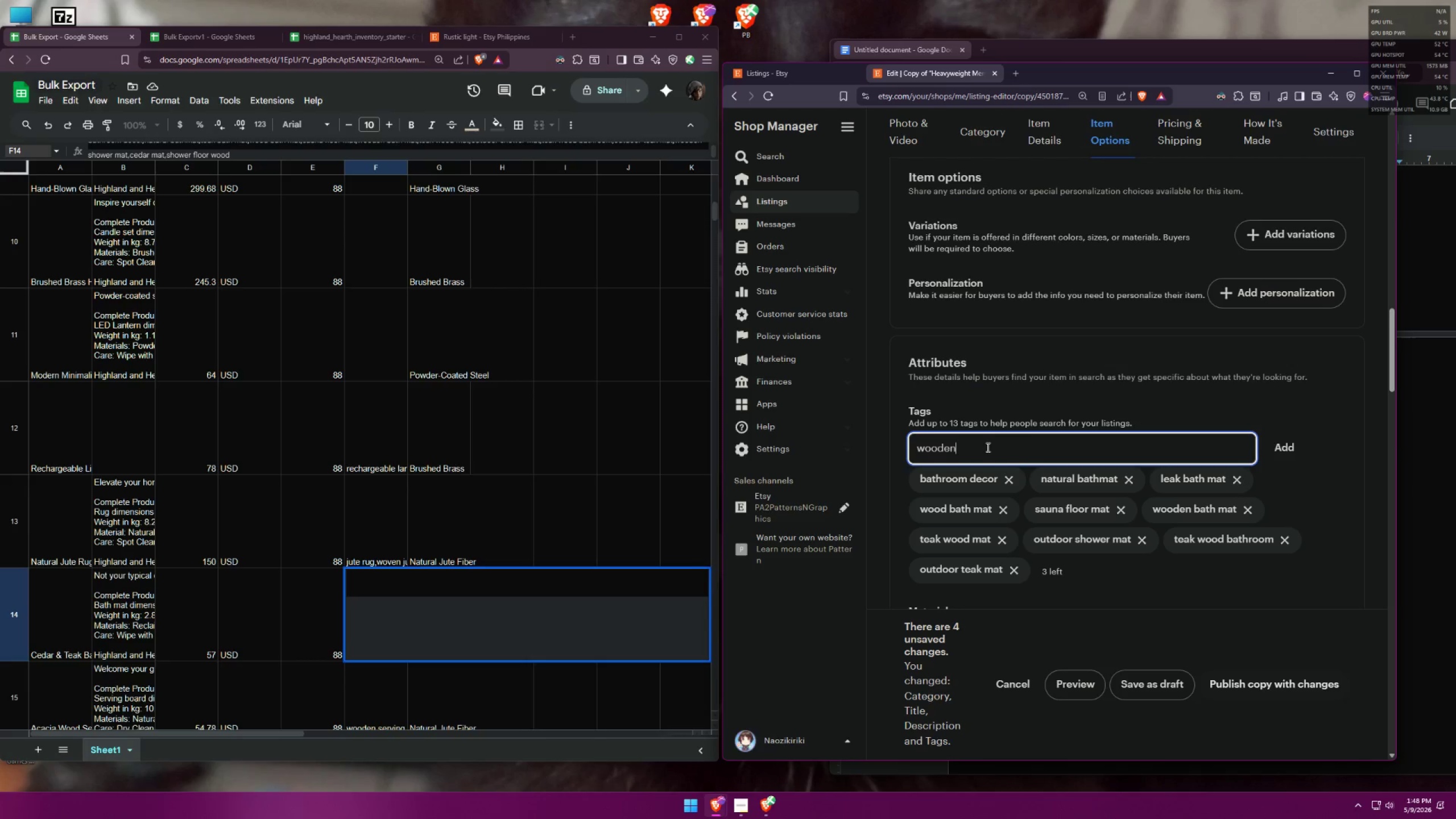 
type( shower mat)
 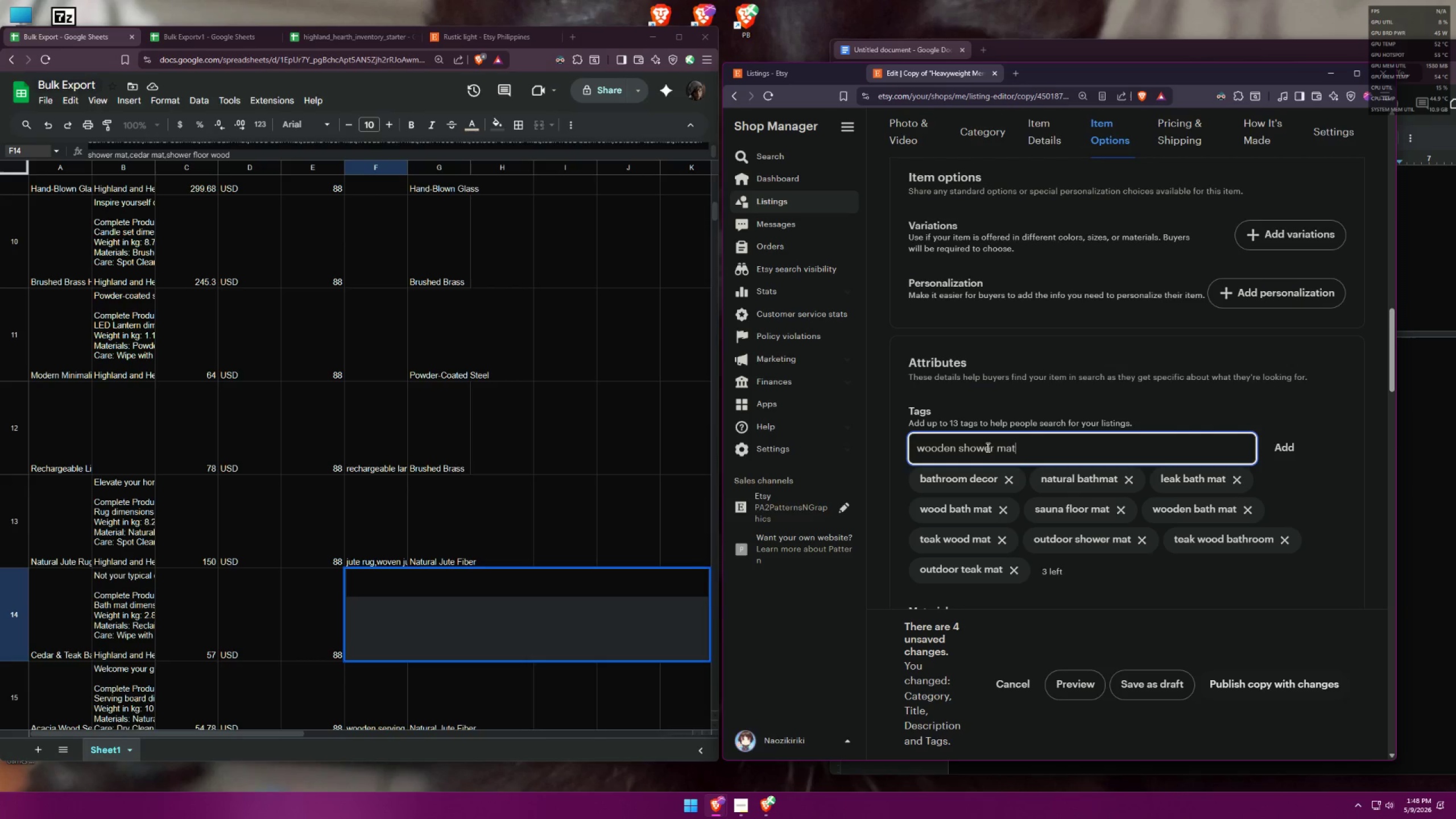 
key(Enter)
 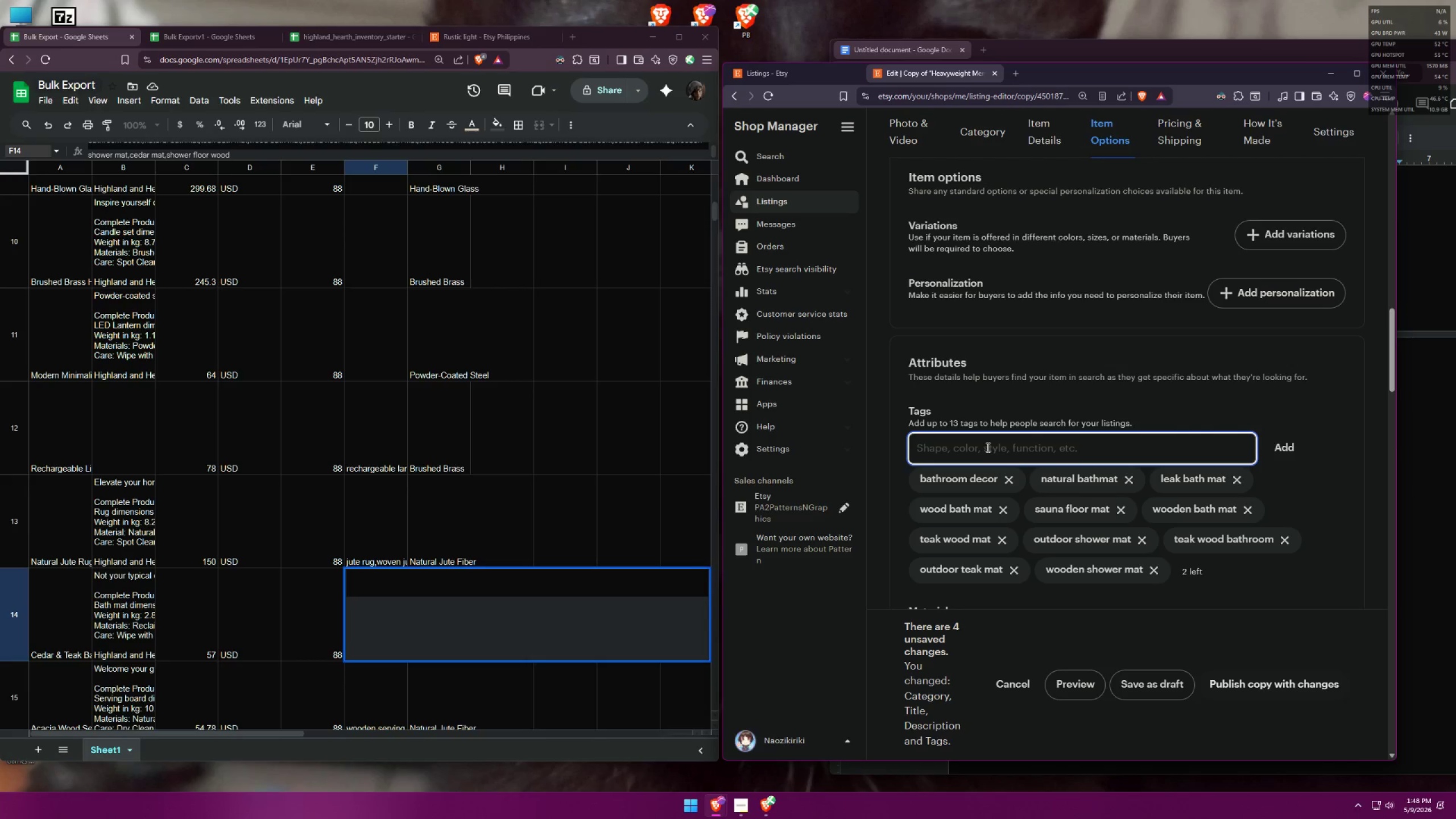 
type(cedar mat)
 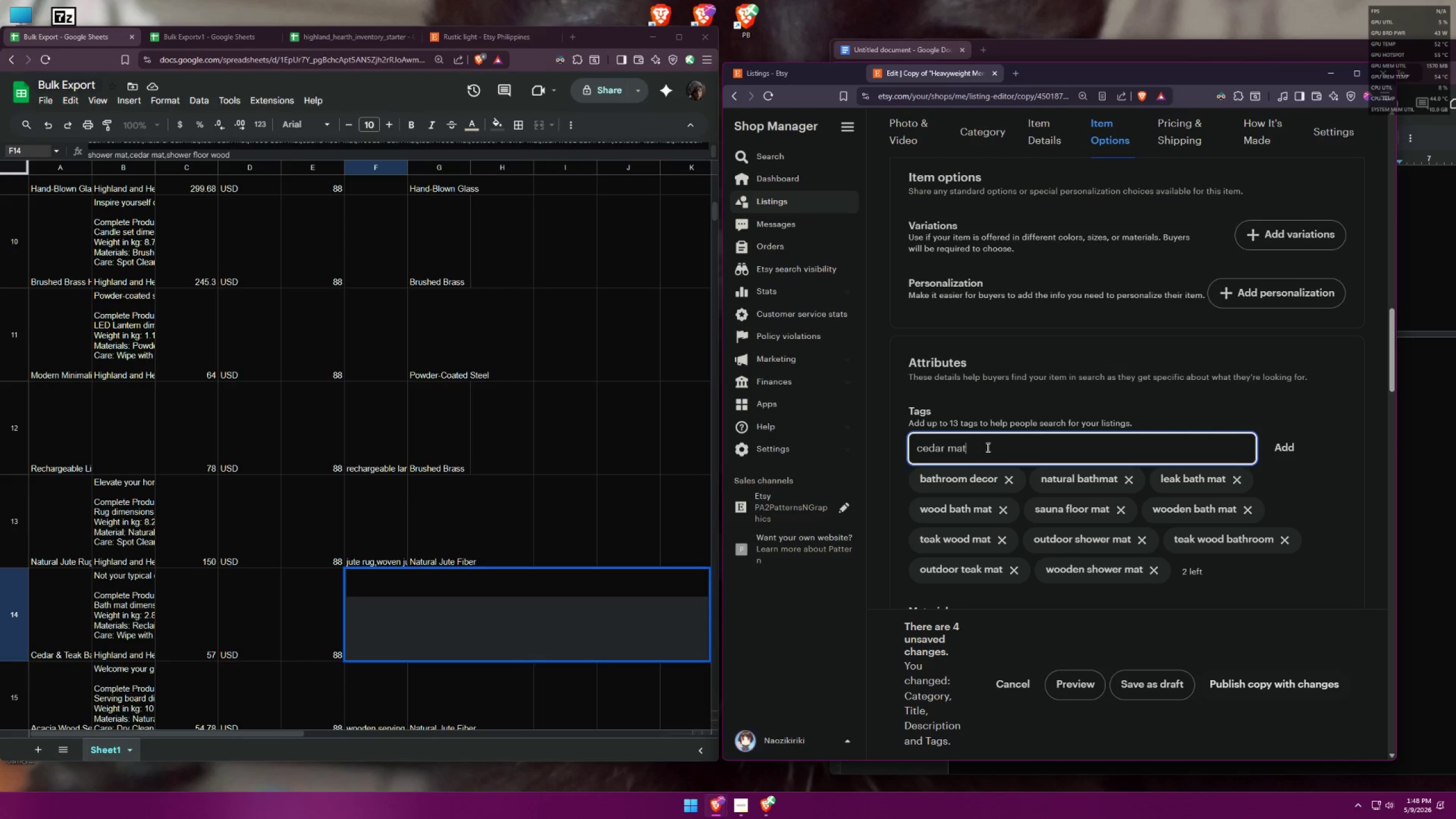 
key(Enter)
 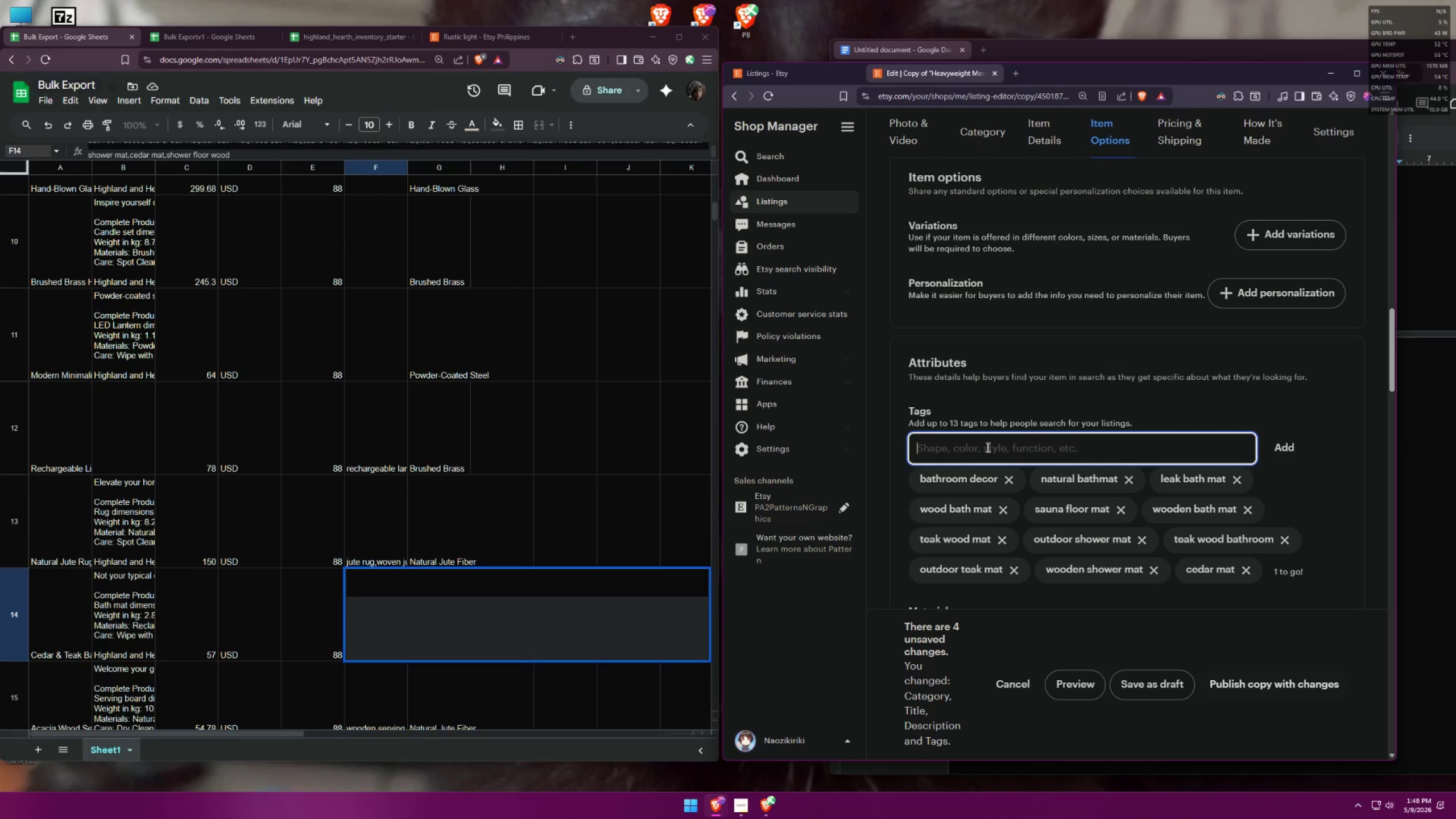 
type(shower floor wood)
 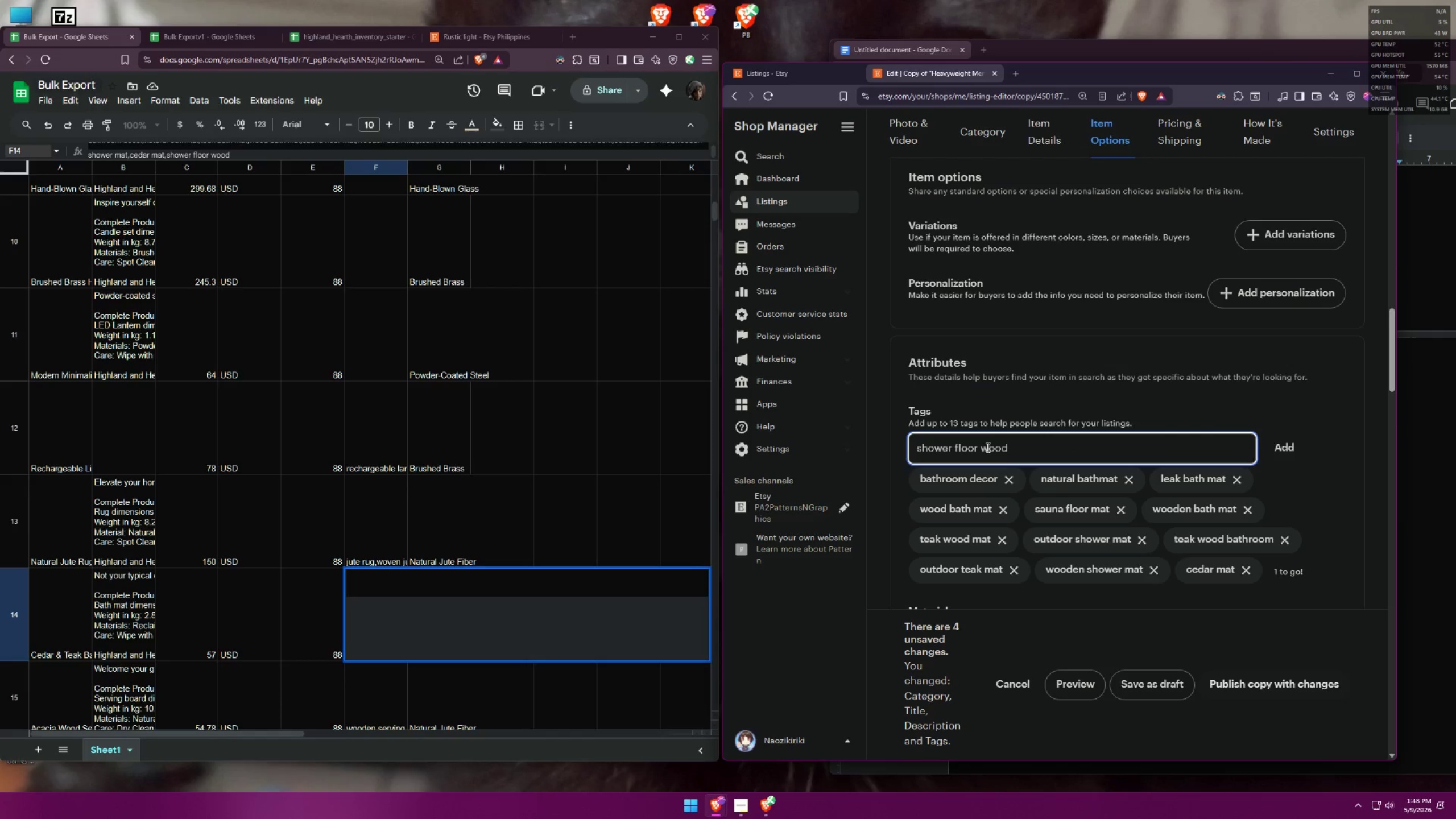 
key(Enter)
 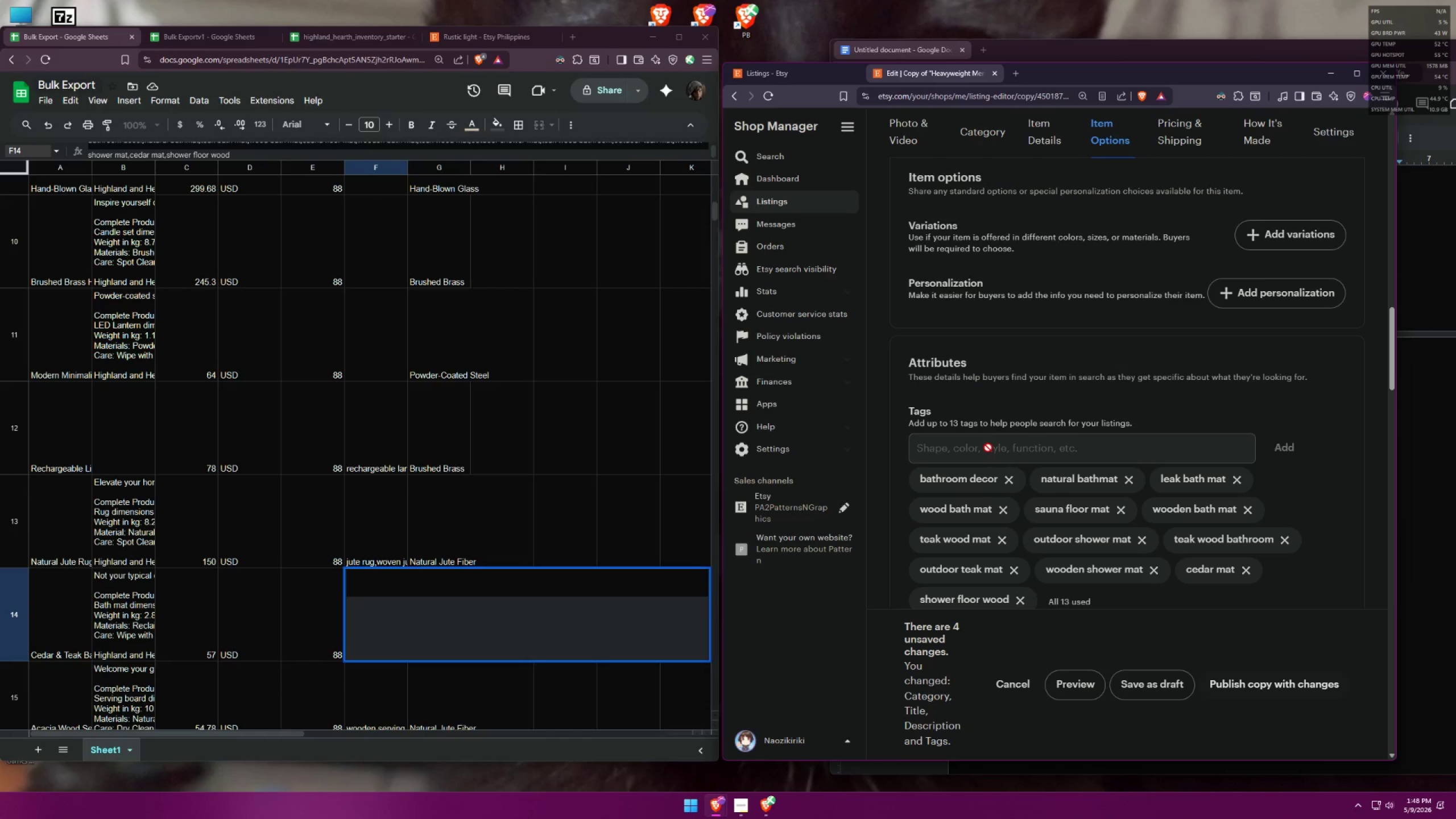 
scroll: coordinate [1279, 457], scroll_direction: down, amount: 16.0
 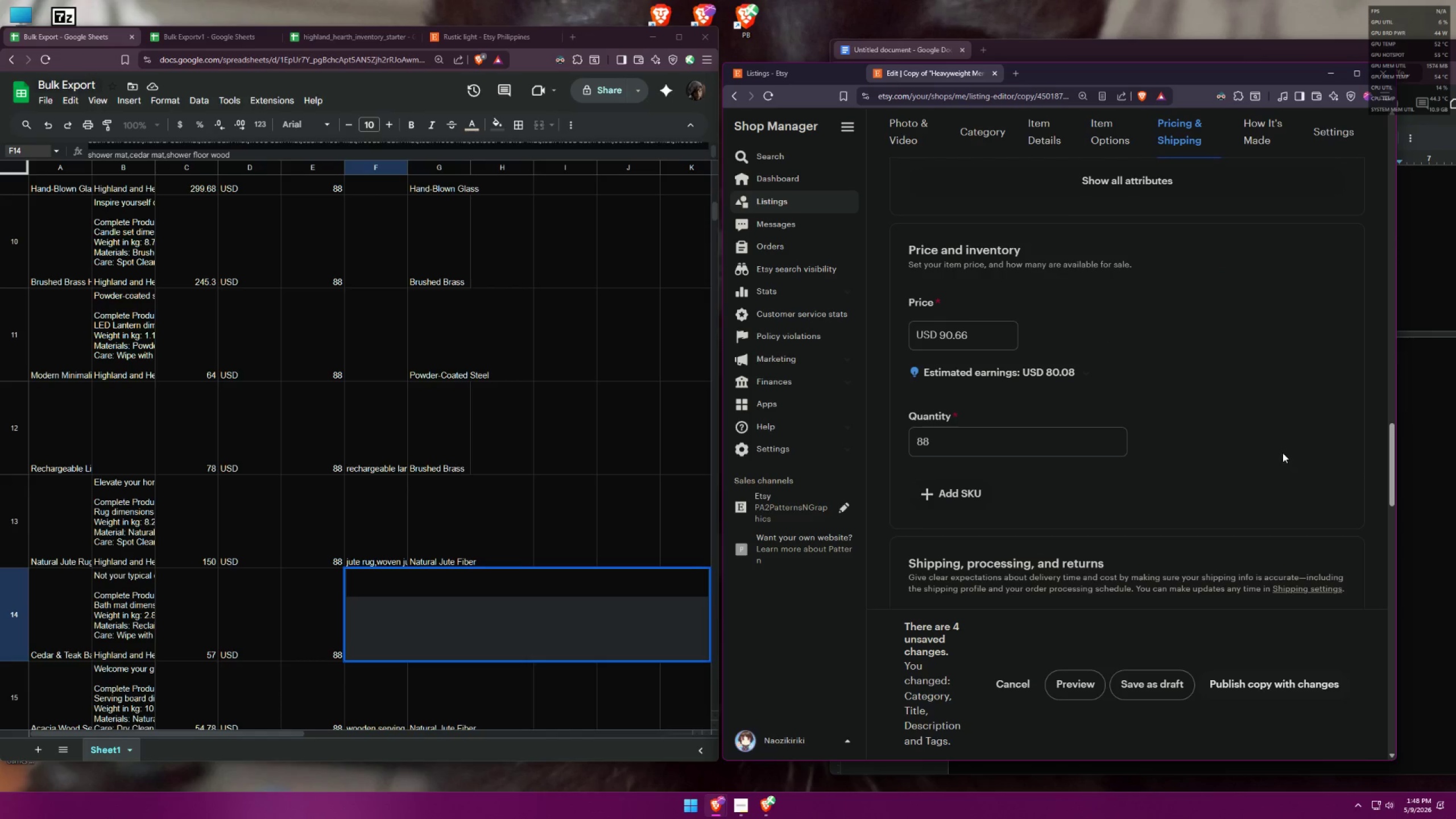 
left_click_drag(start_coordinate=[997, 341], to_coordinate=[882, 331])
 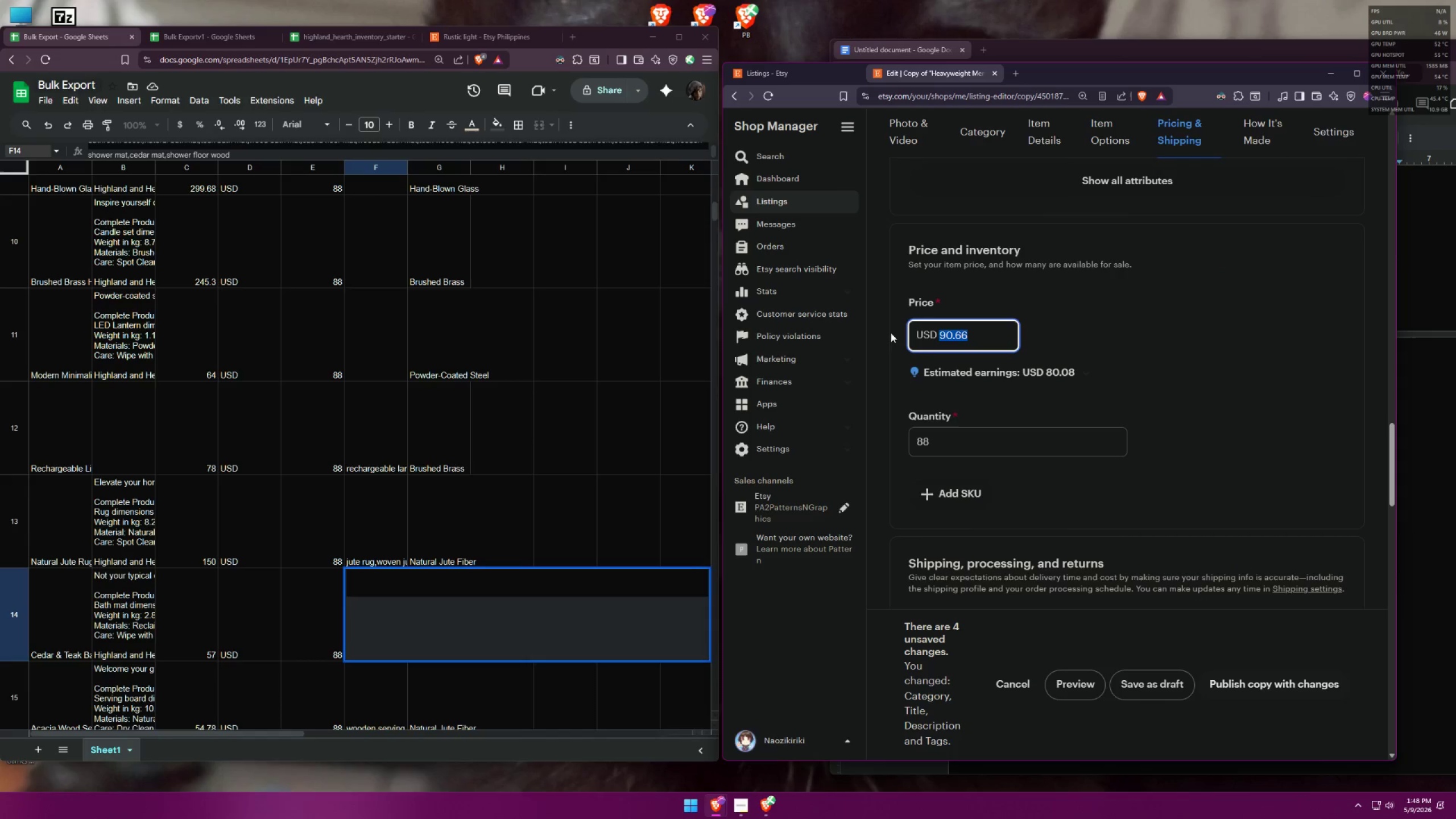 
scroll: coordinate [990, 345], scroll_direction: none, amount: 0.0
 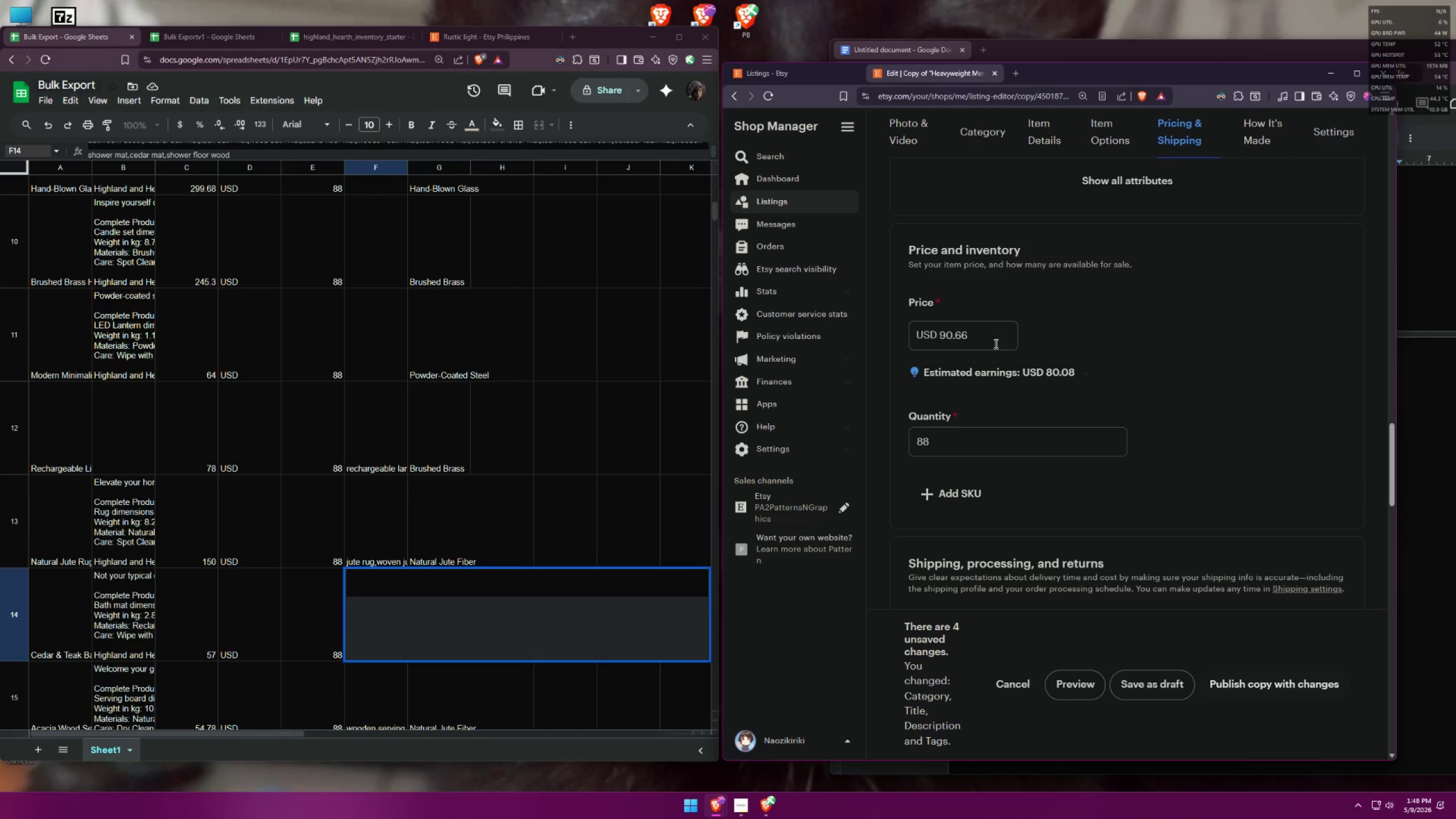 
type(56)
key(Backspace)
key(Backspace)
type(67)
key(Backspace)
key(Backspace)
type(56)
key(Backspace)
type(7)
 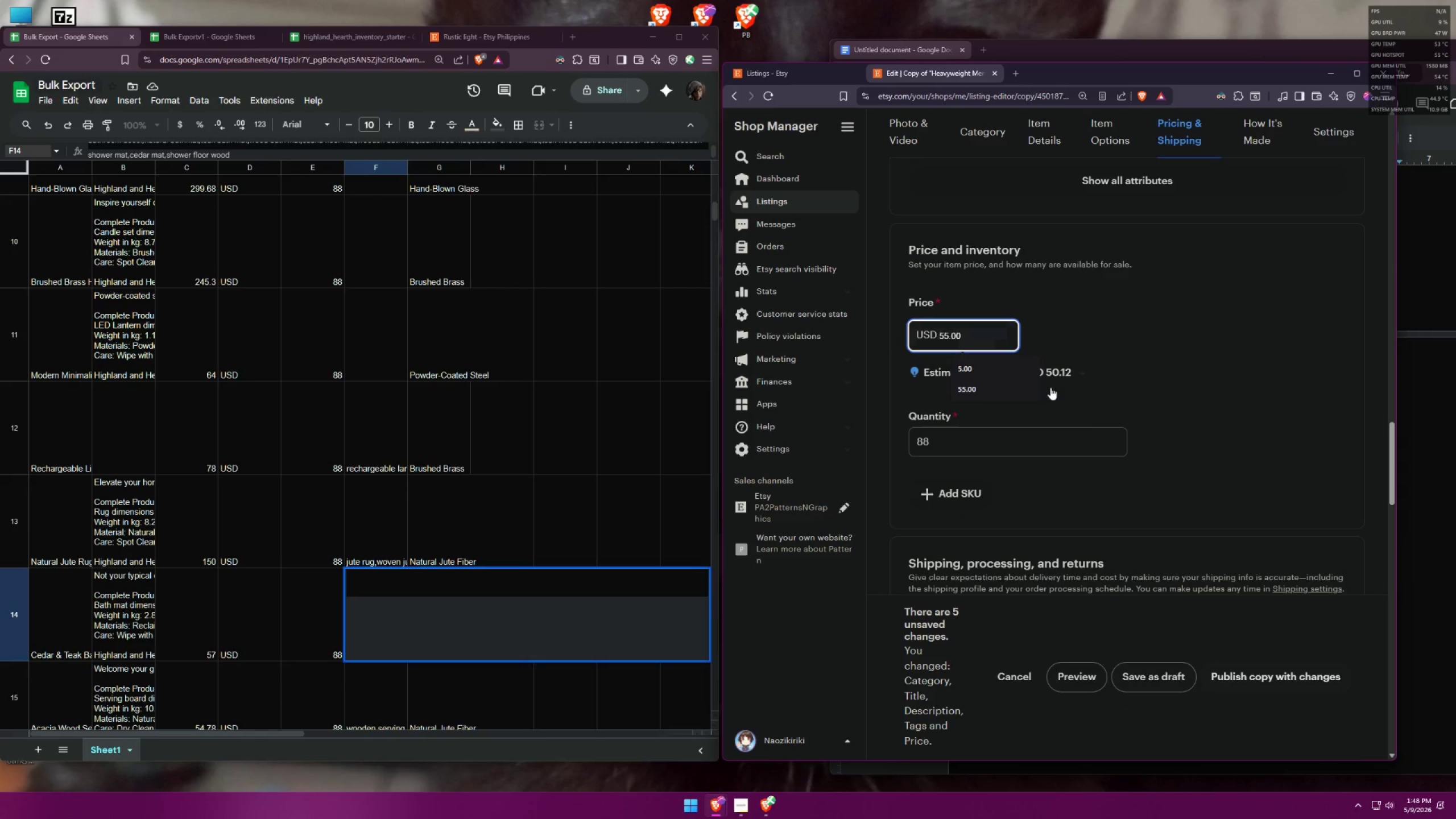 
left_click([1207, 374])
 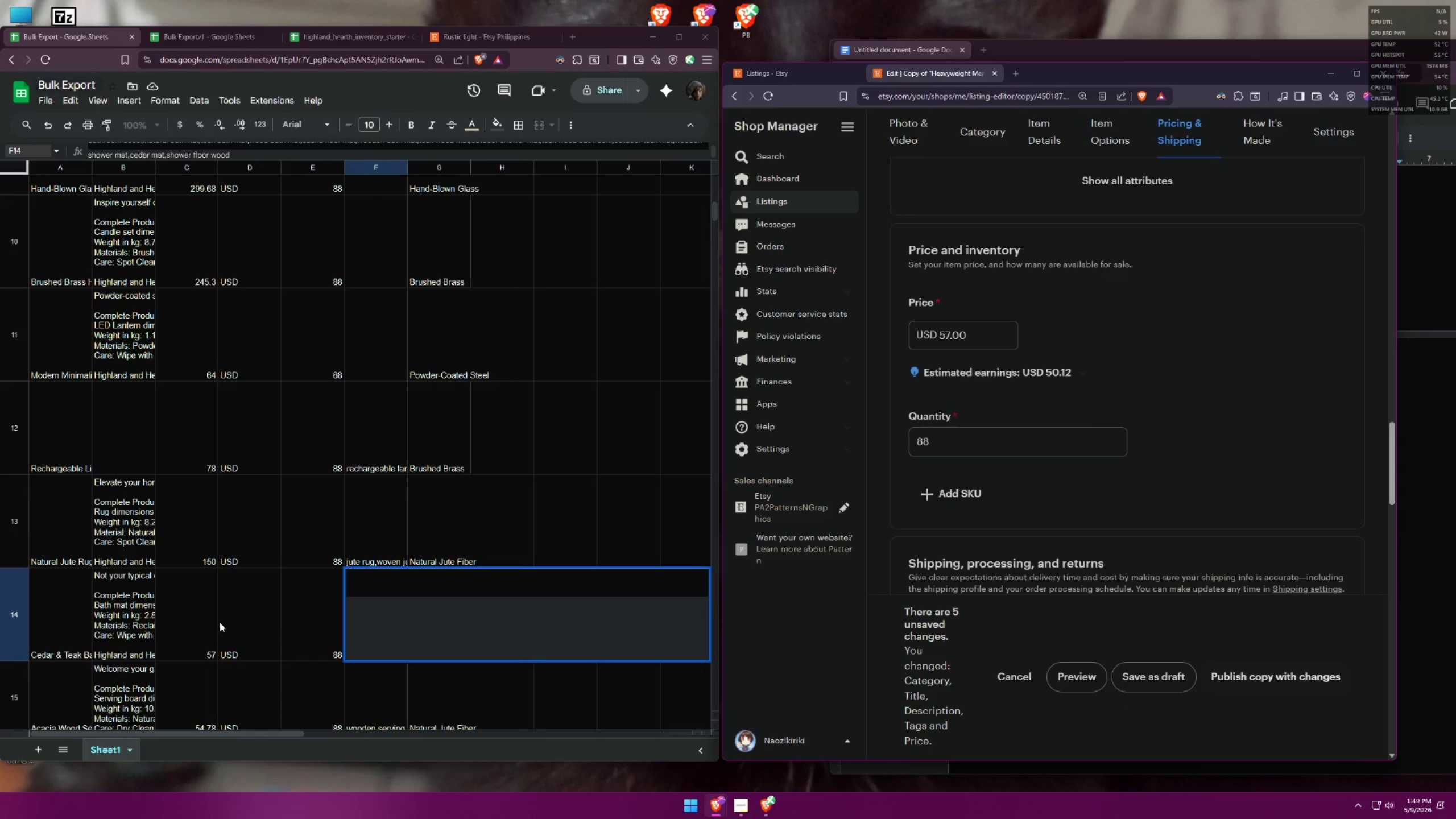 
left_click([6, 602])
 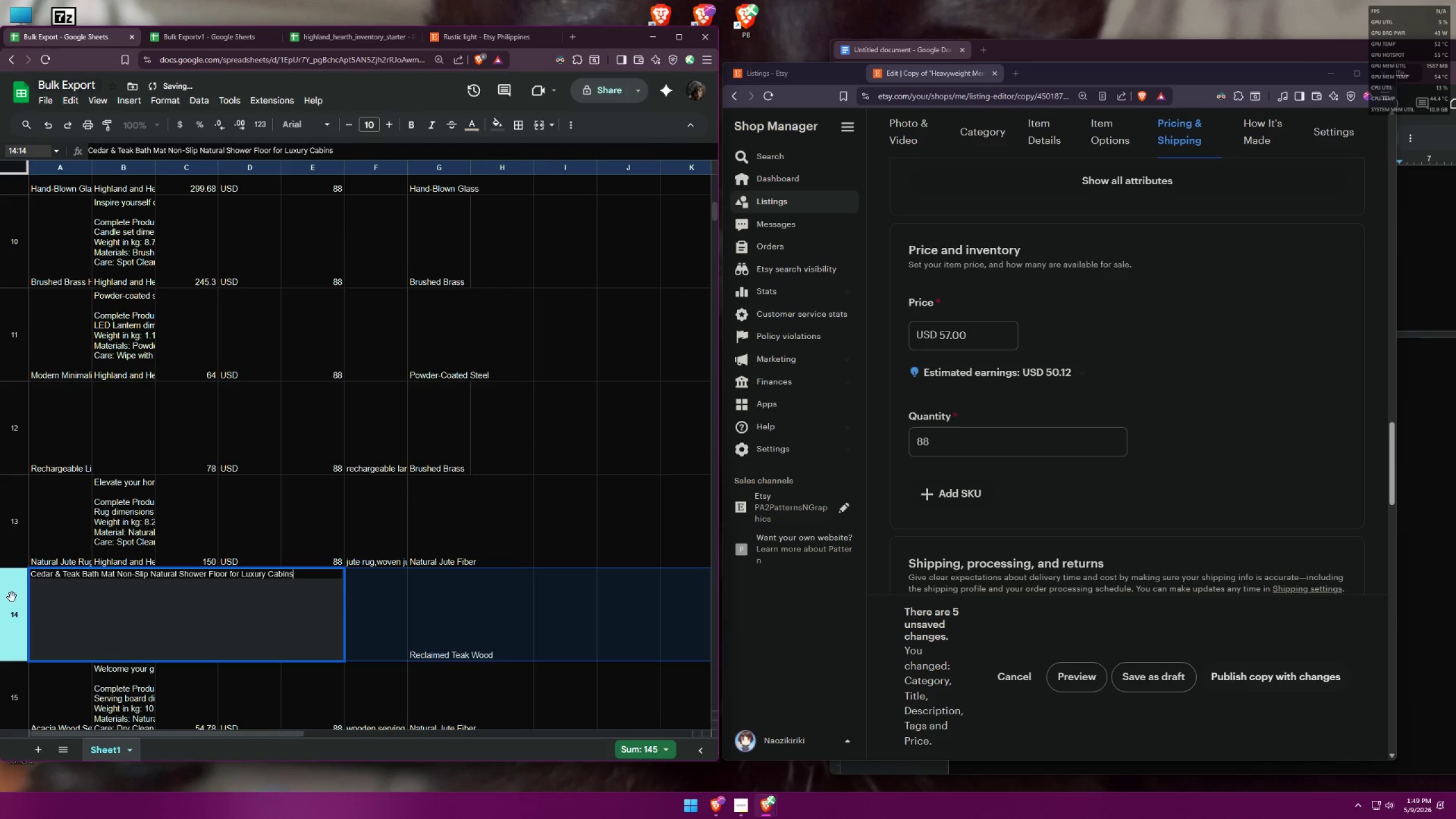 
left_click([12, 597])
 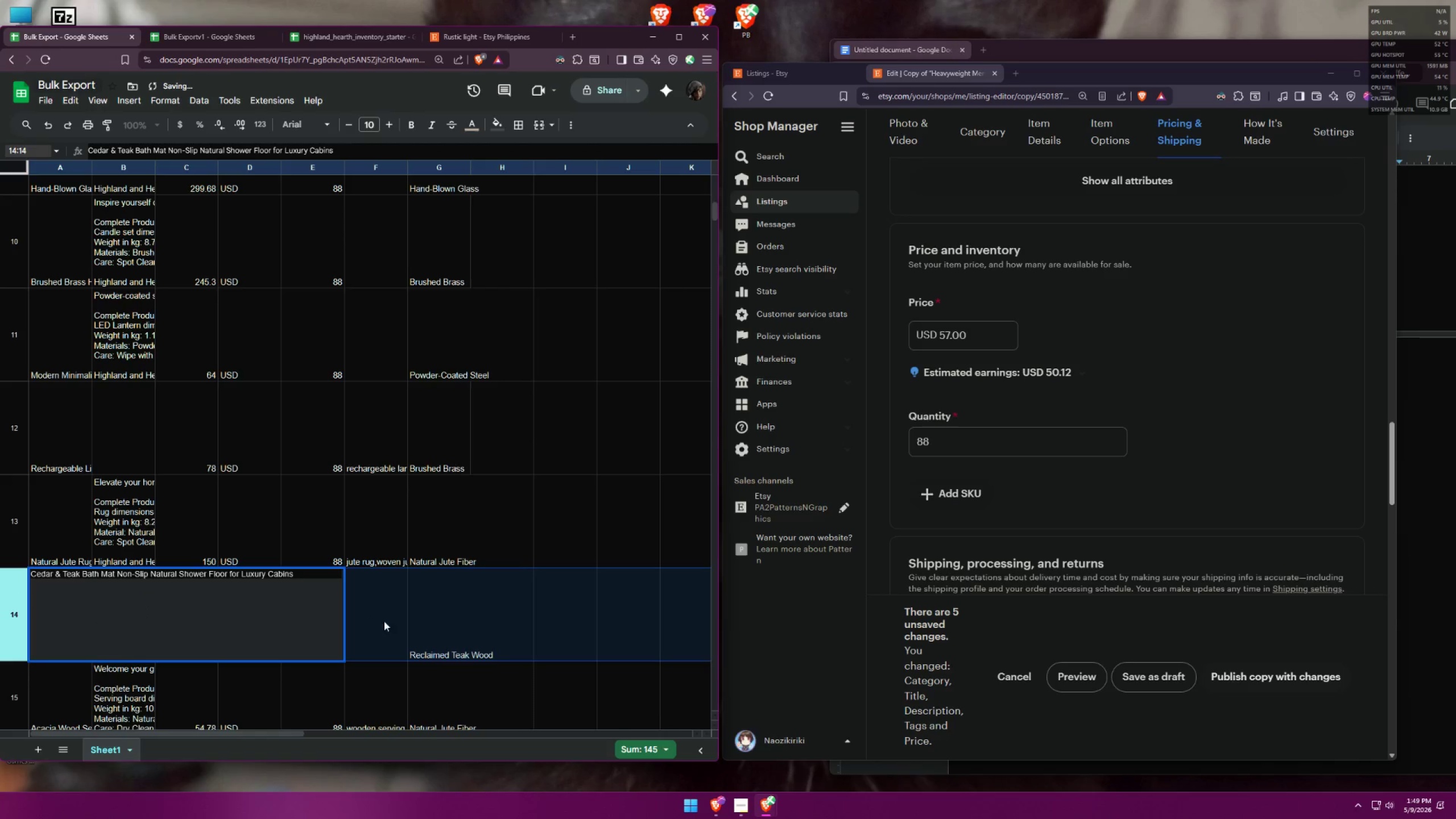 
left_click([383, 620])
 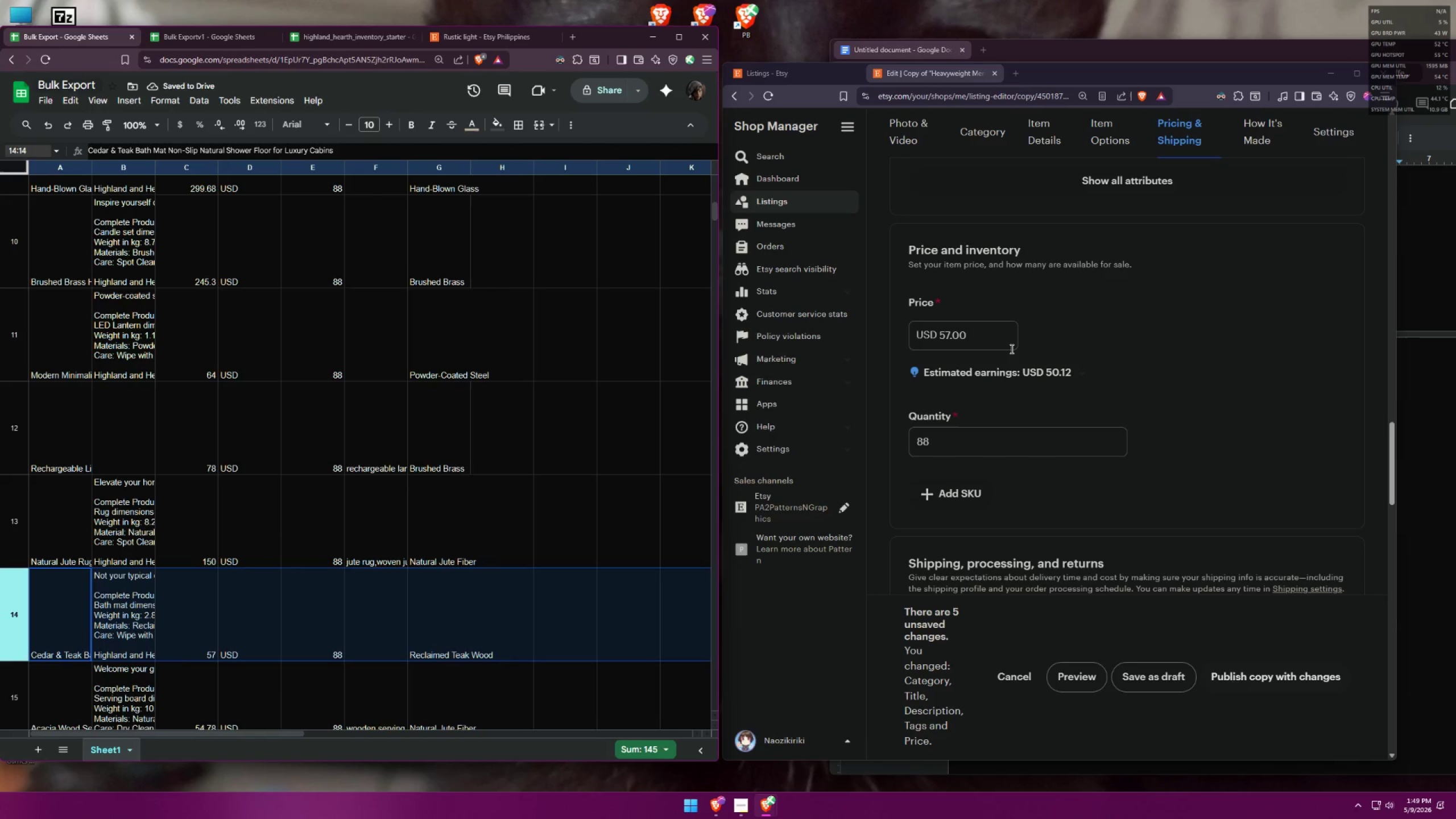 
double_click([1167, 349])
 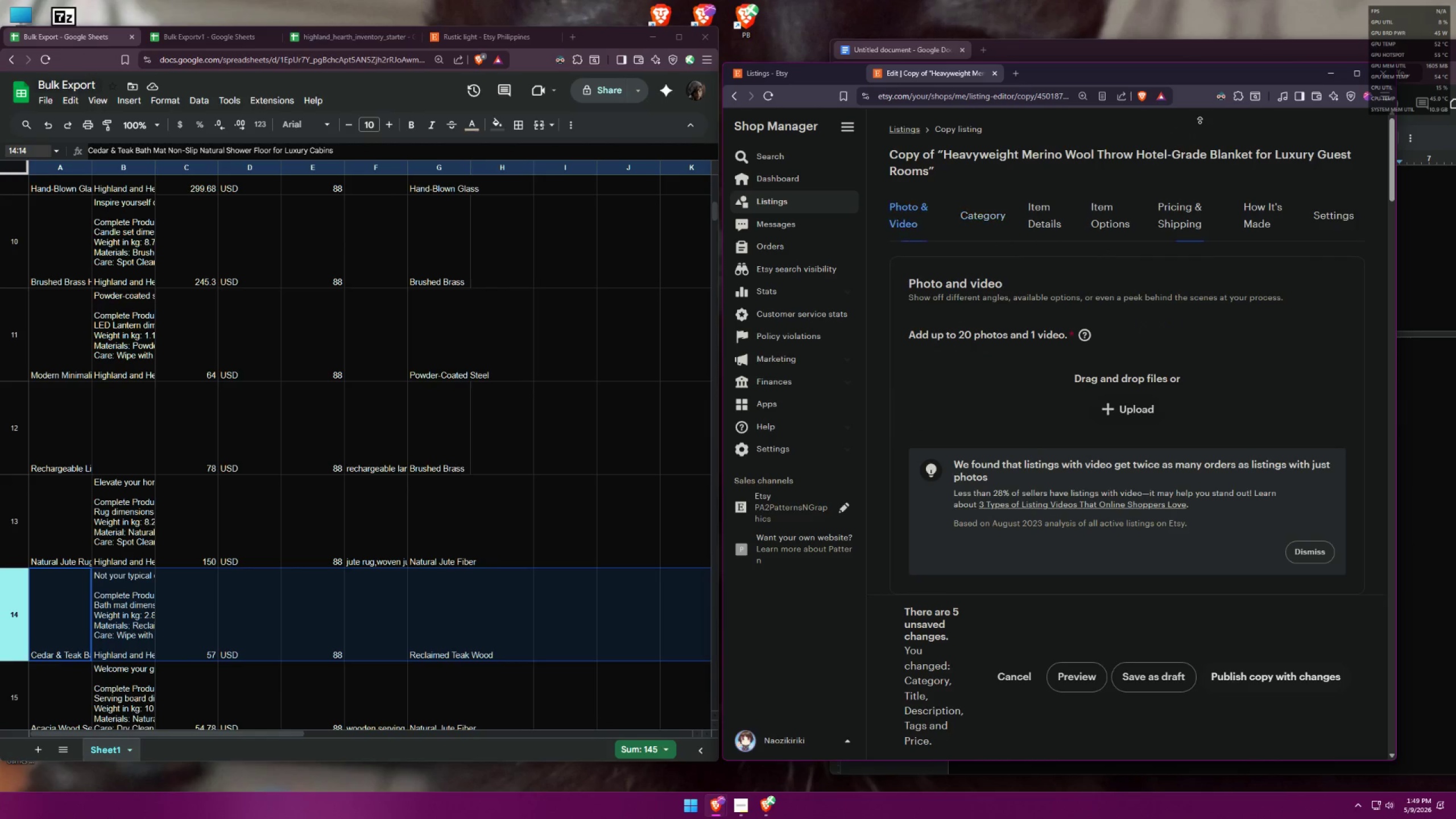 
scroll: coordinate [1038, 354], scroll_direction: down, amount: 16.0
 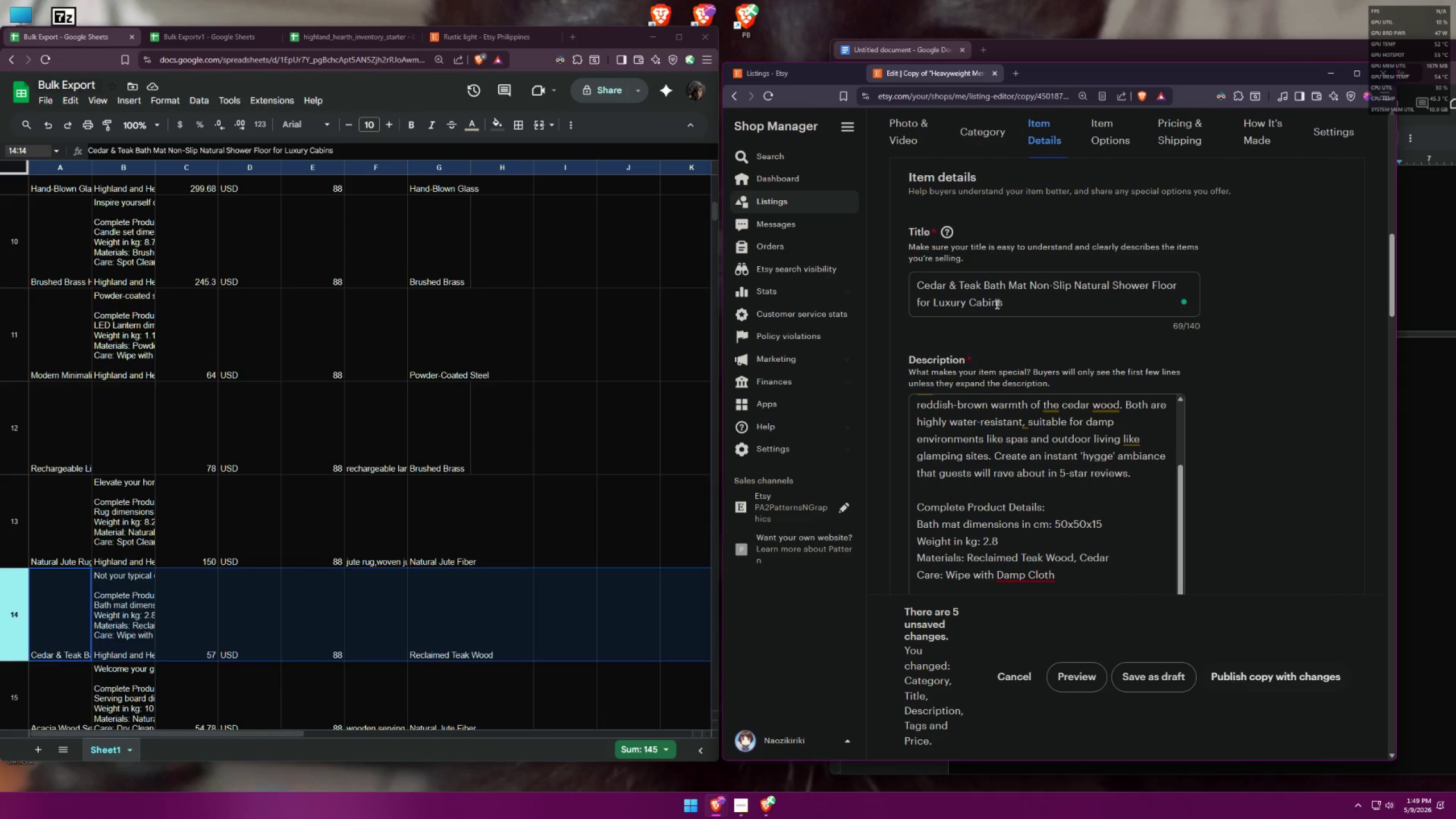 
left_click_drag(start_coordinate=[1010, 298], to_coordinate=[890, 278])
 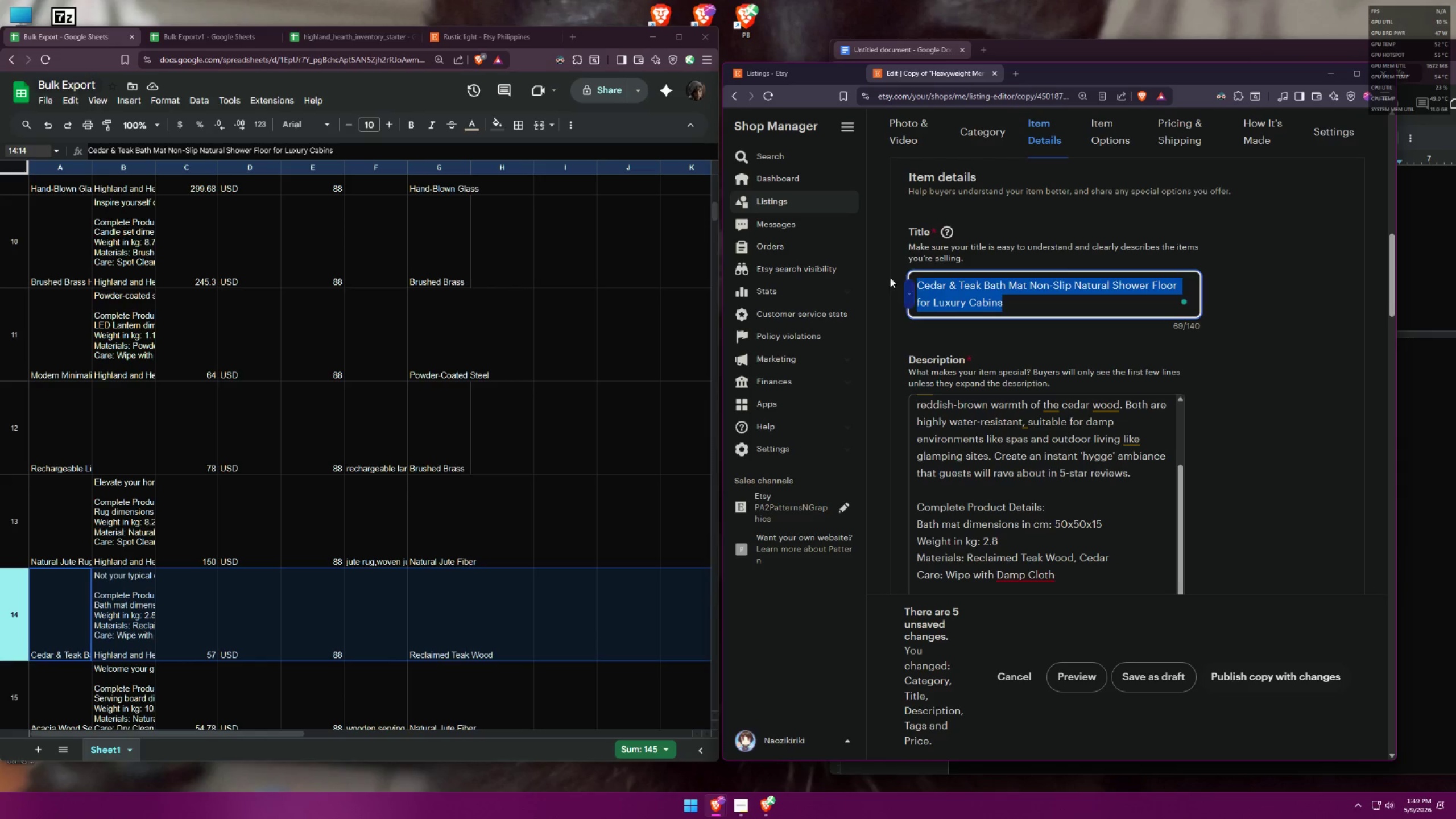 
key(Control+C)
 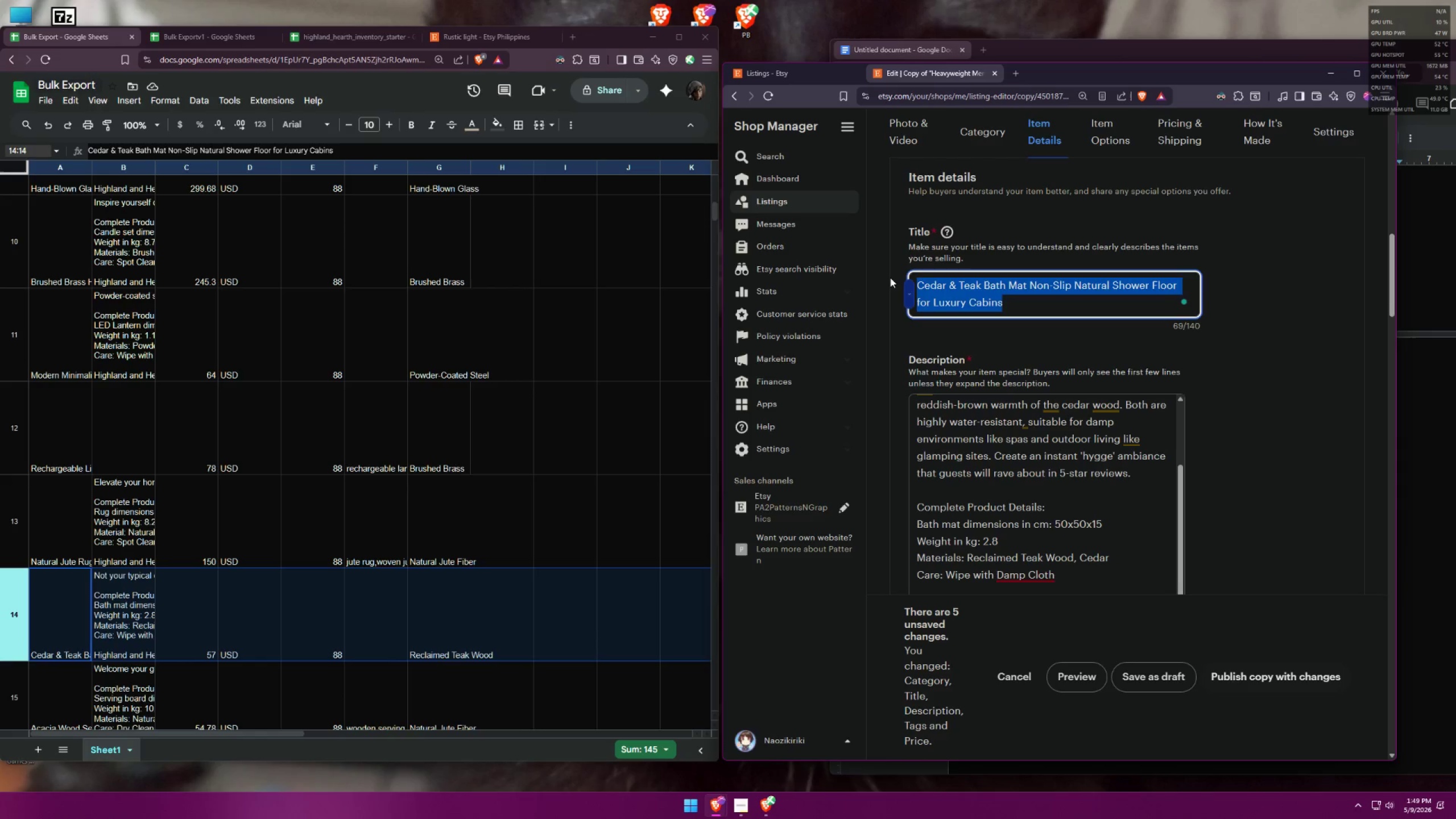 
key(Control+C)
 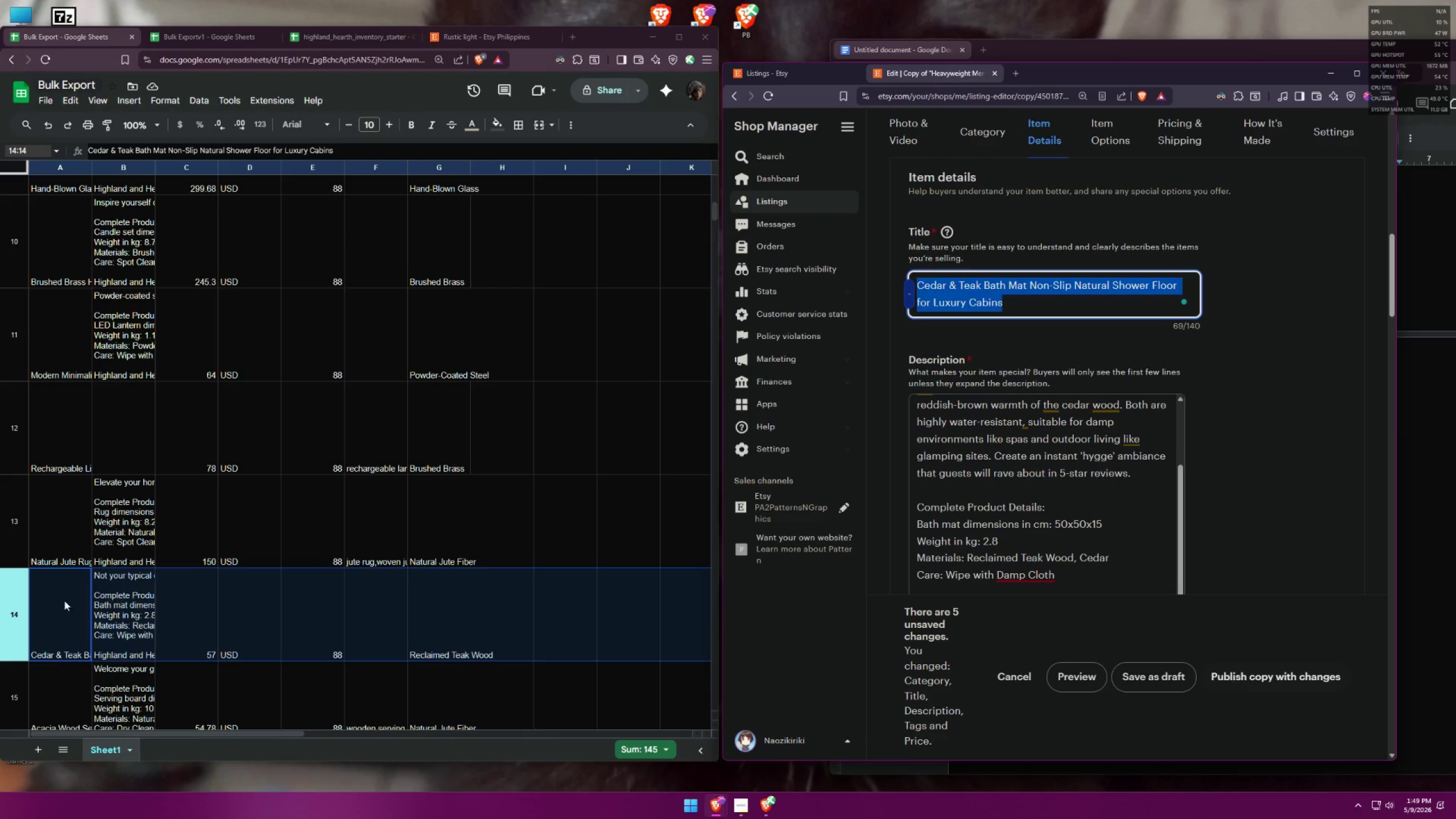 
double_click([47, 602])
 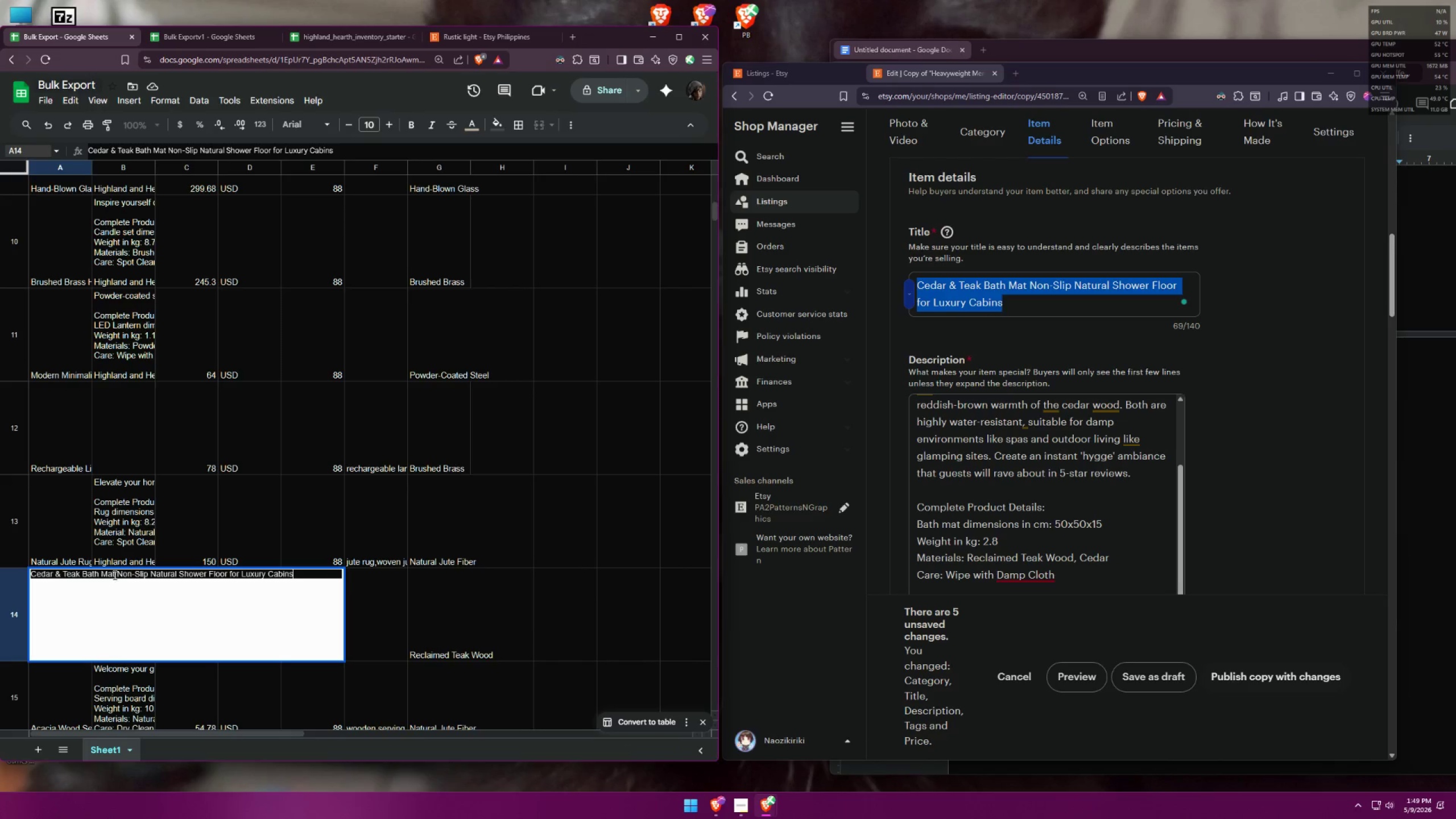 
double_click([114, 575])
 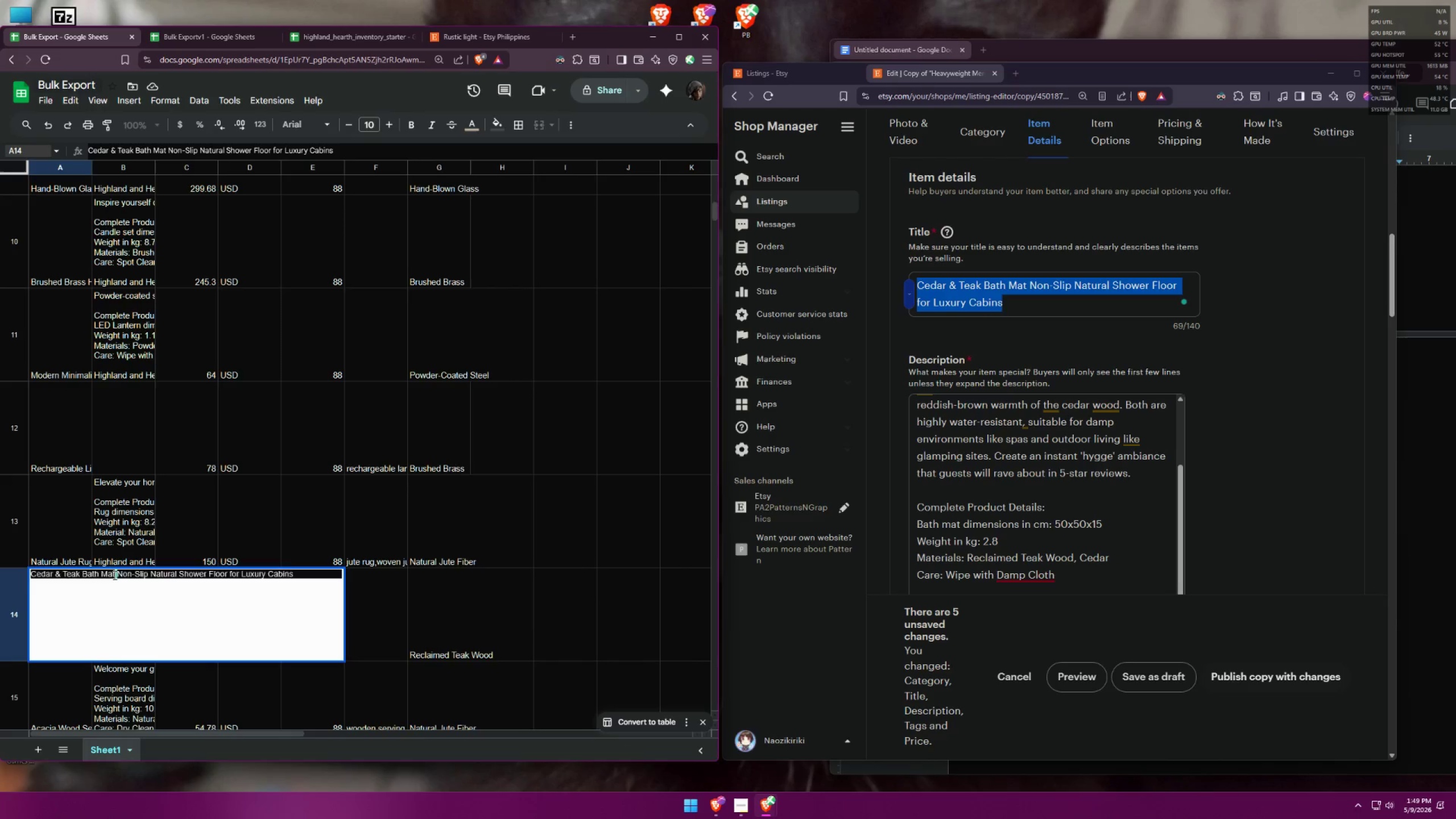 
triple_click([114, 575])
 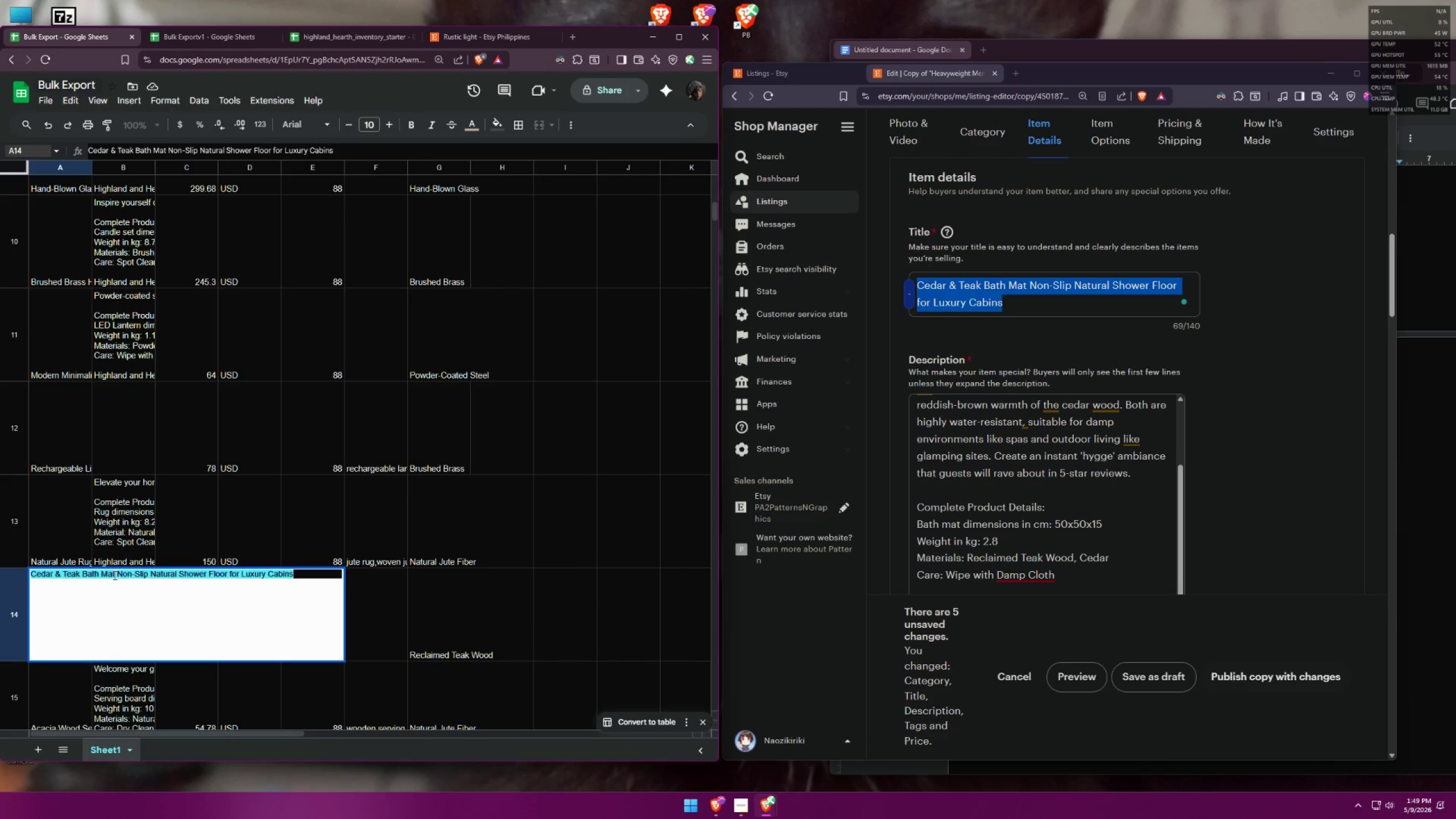 
key(Control+V)
 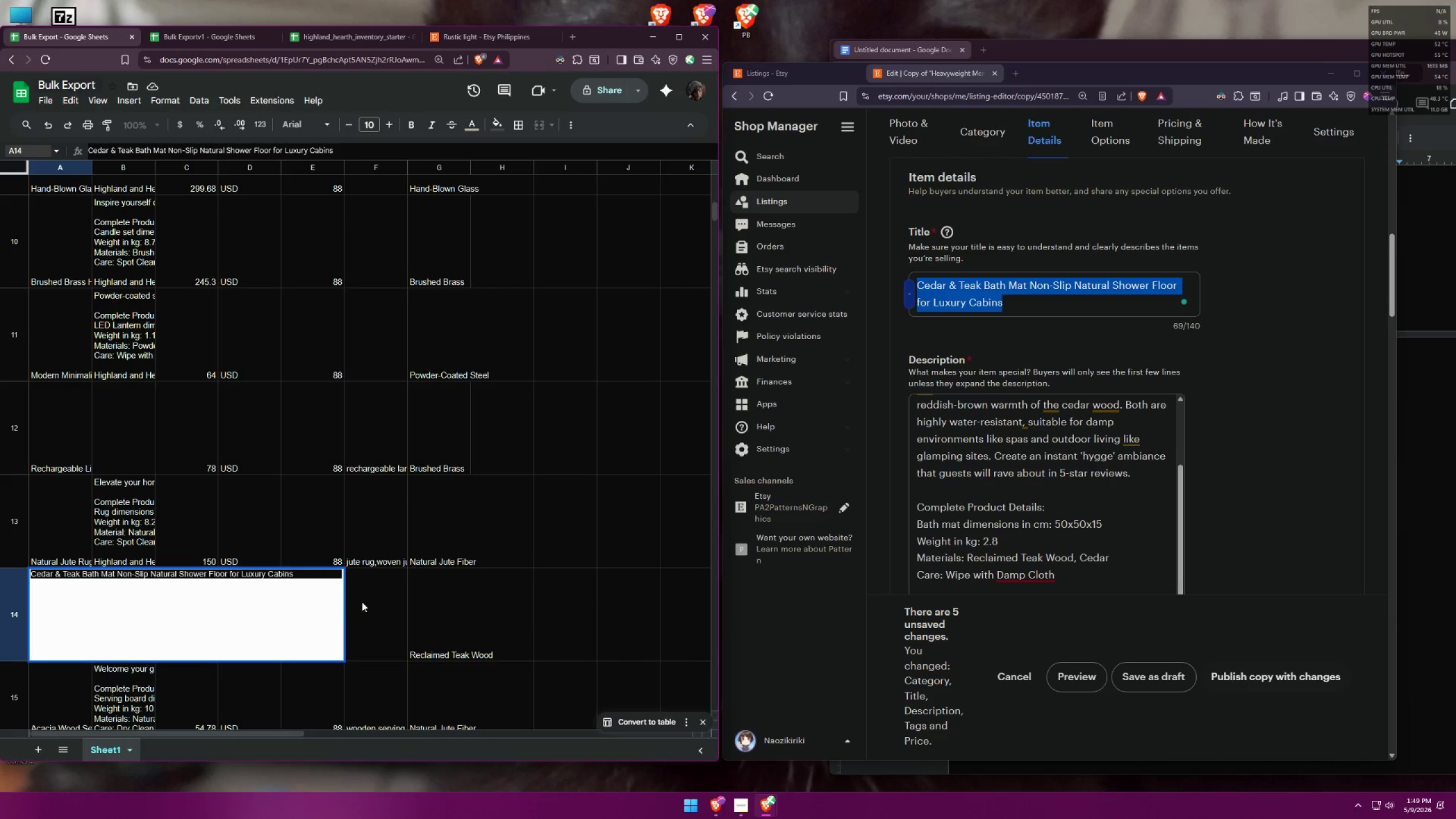 
left_click([371, 599])
 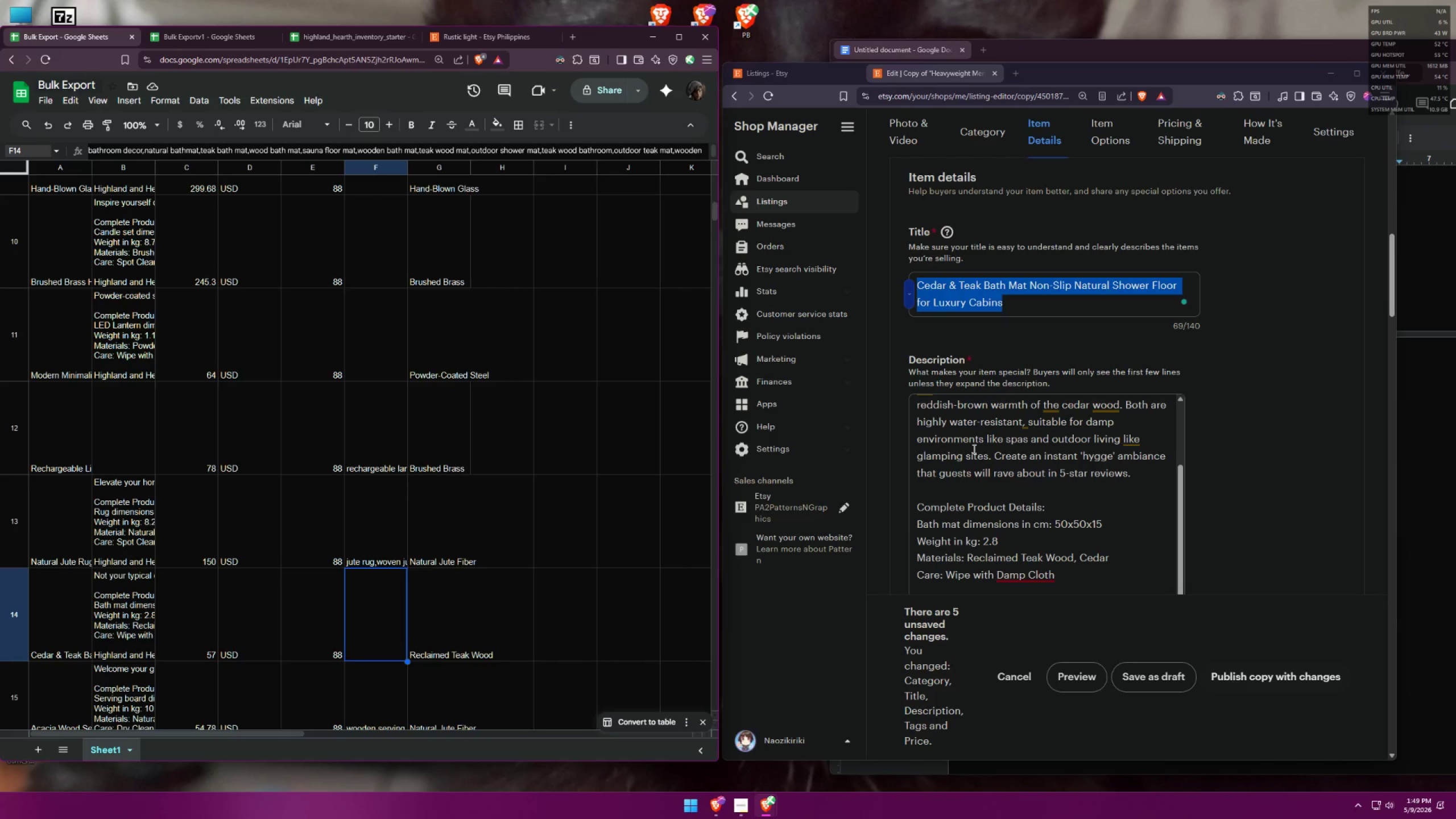 
key(Control+A)
 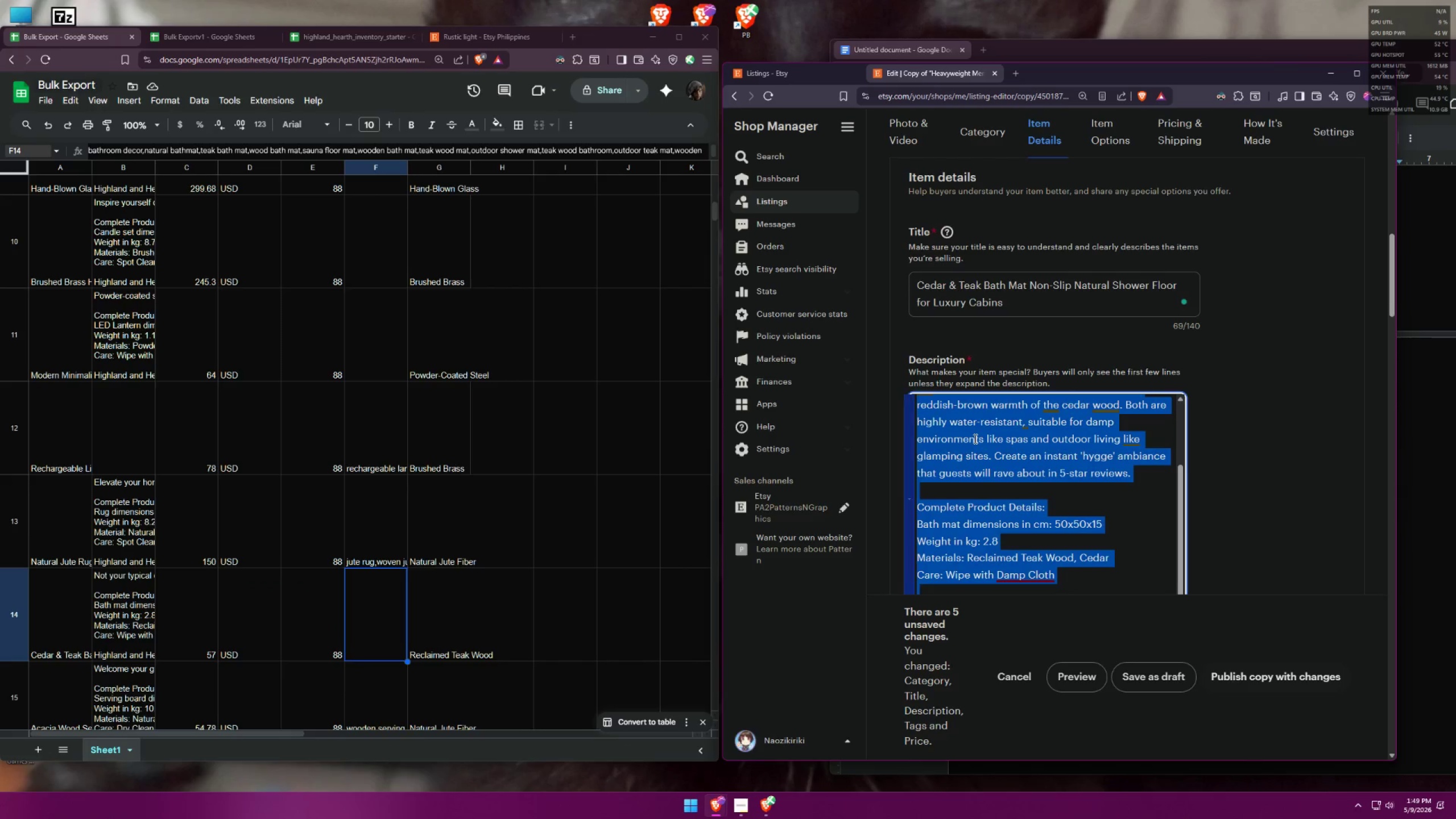 
key(Control+C)
 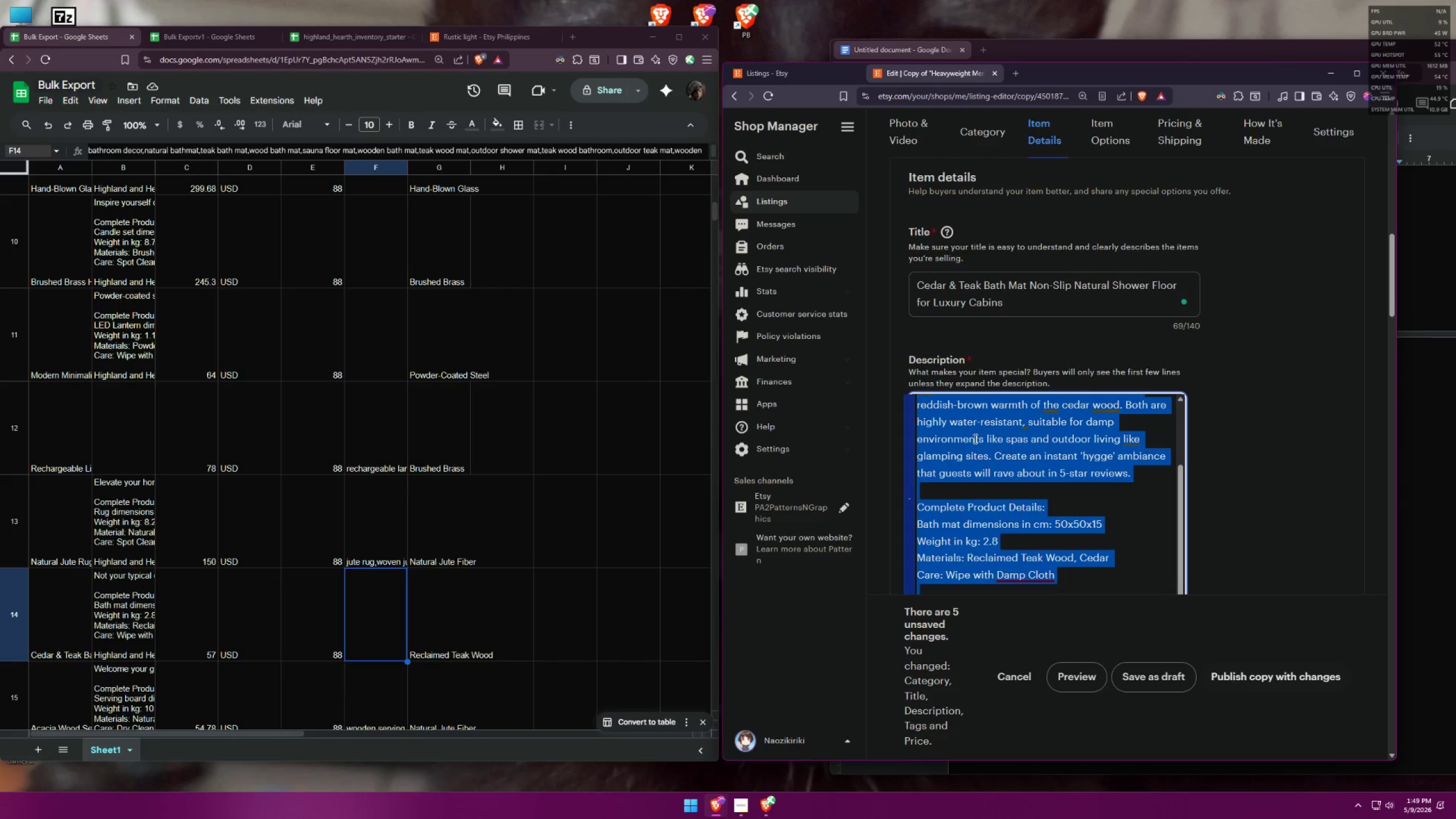 
key(Control+C)
 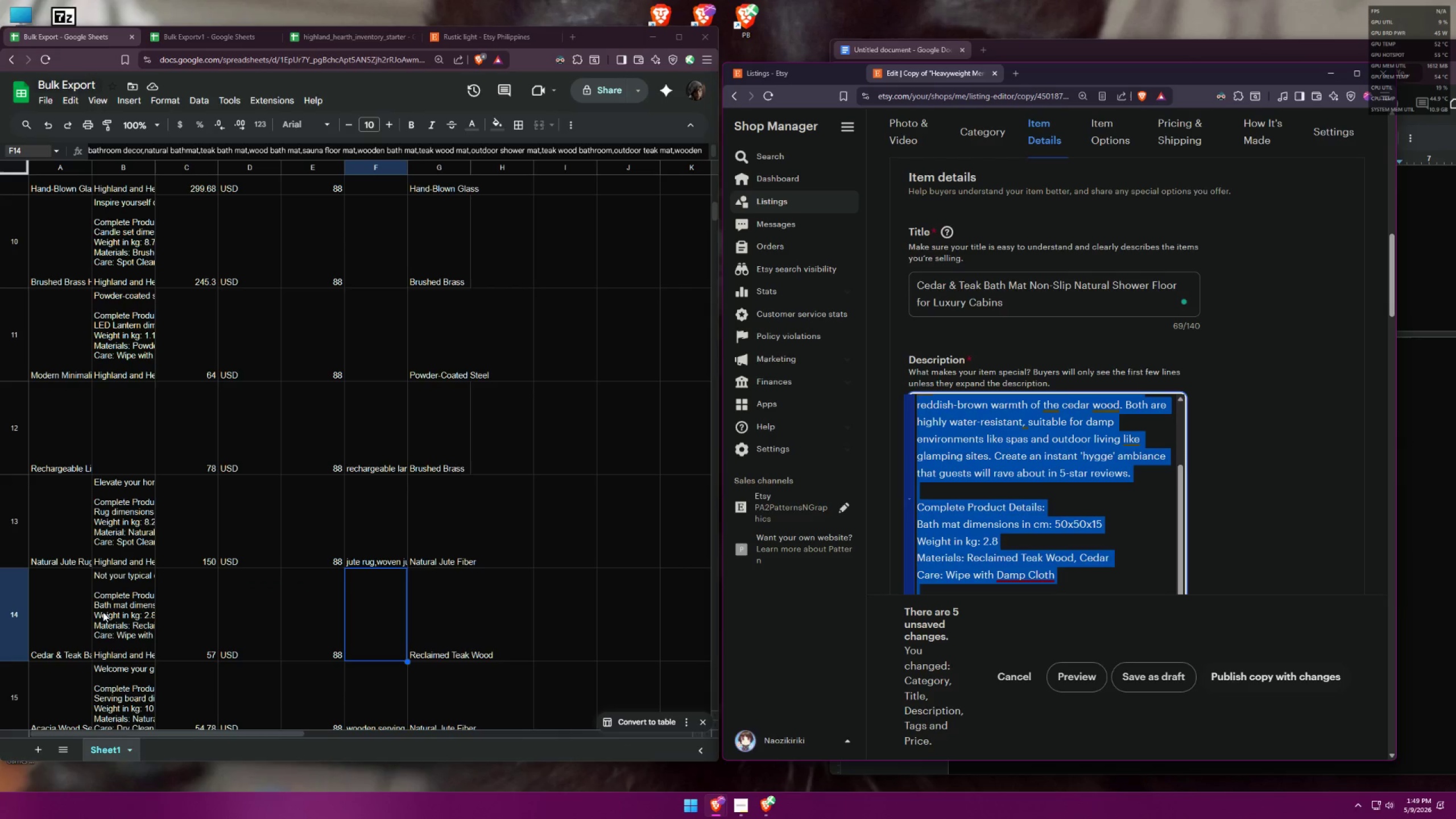 
double_click([110, 610])
 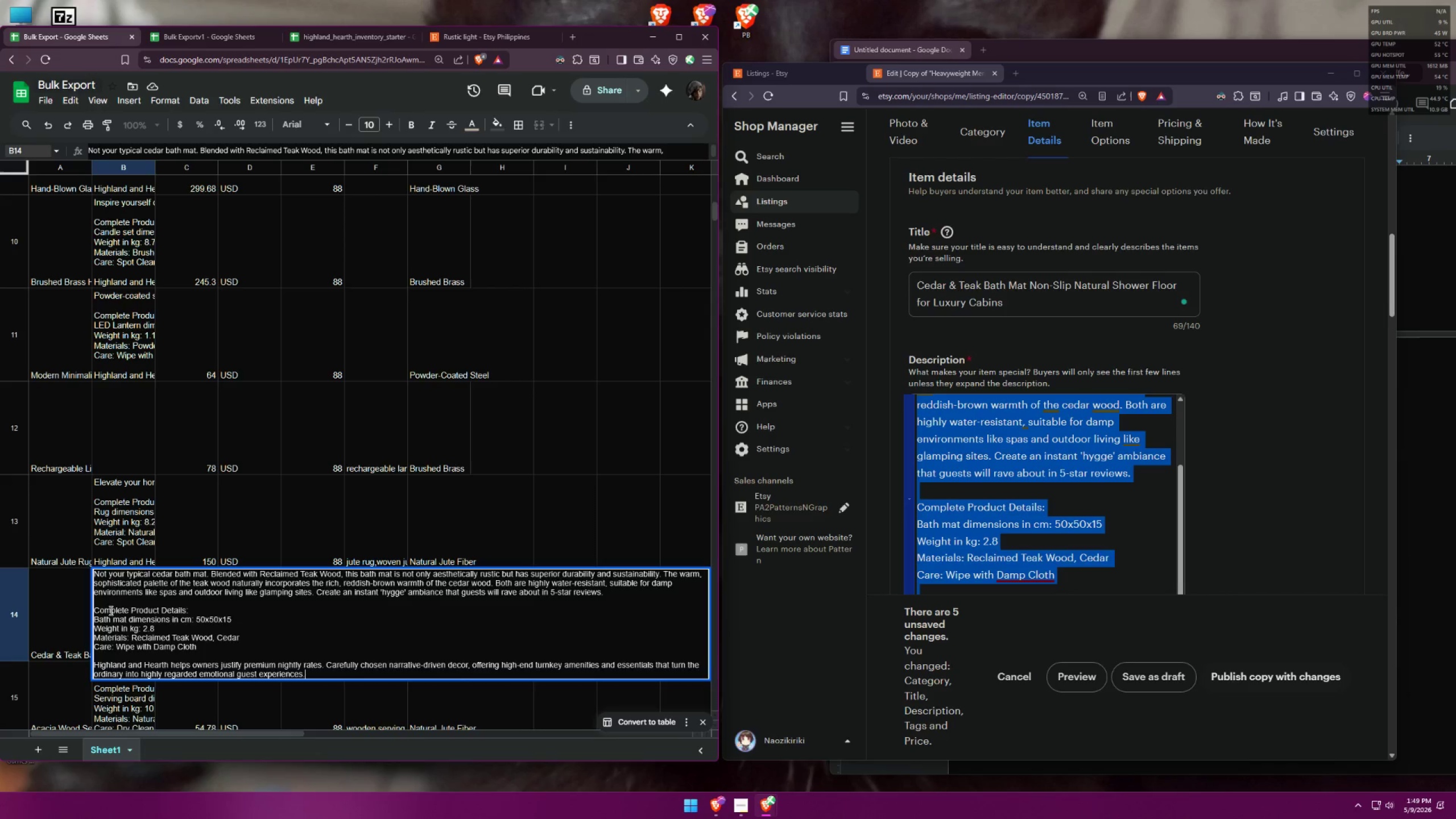 
key(Control+A)
 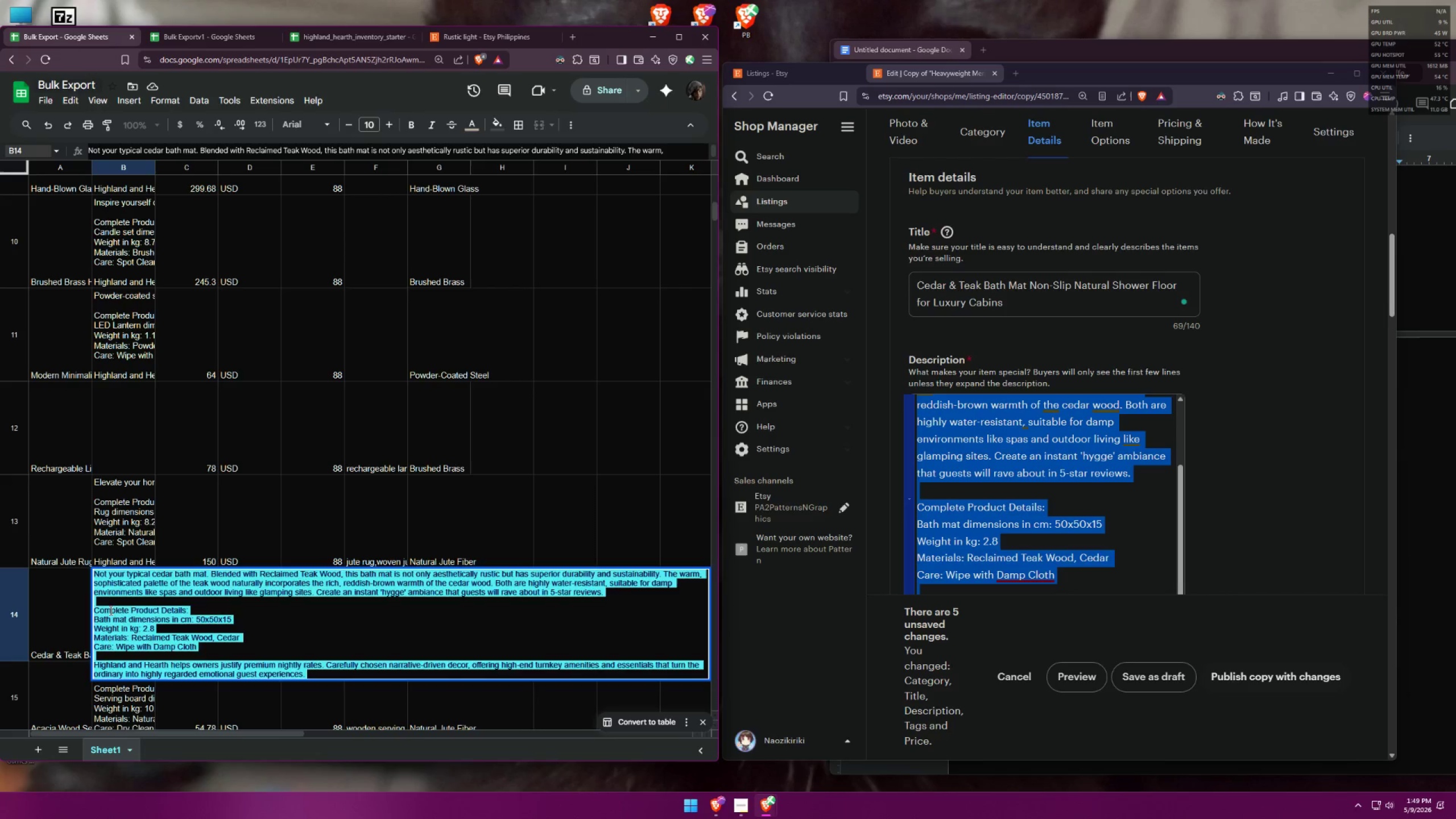 
key(Control+V)
 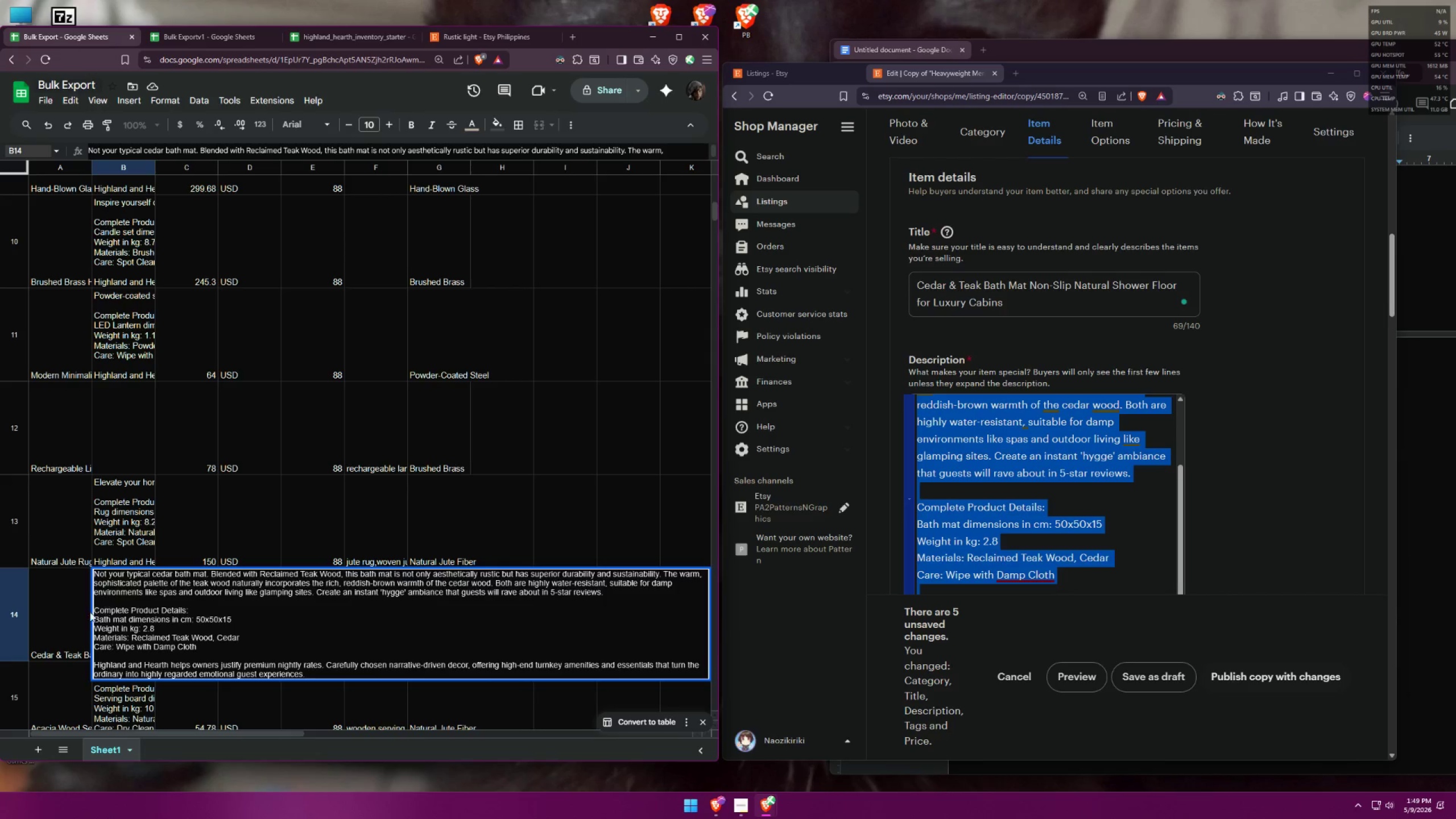 
left_click([68, 614])
 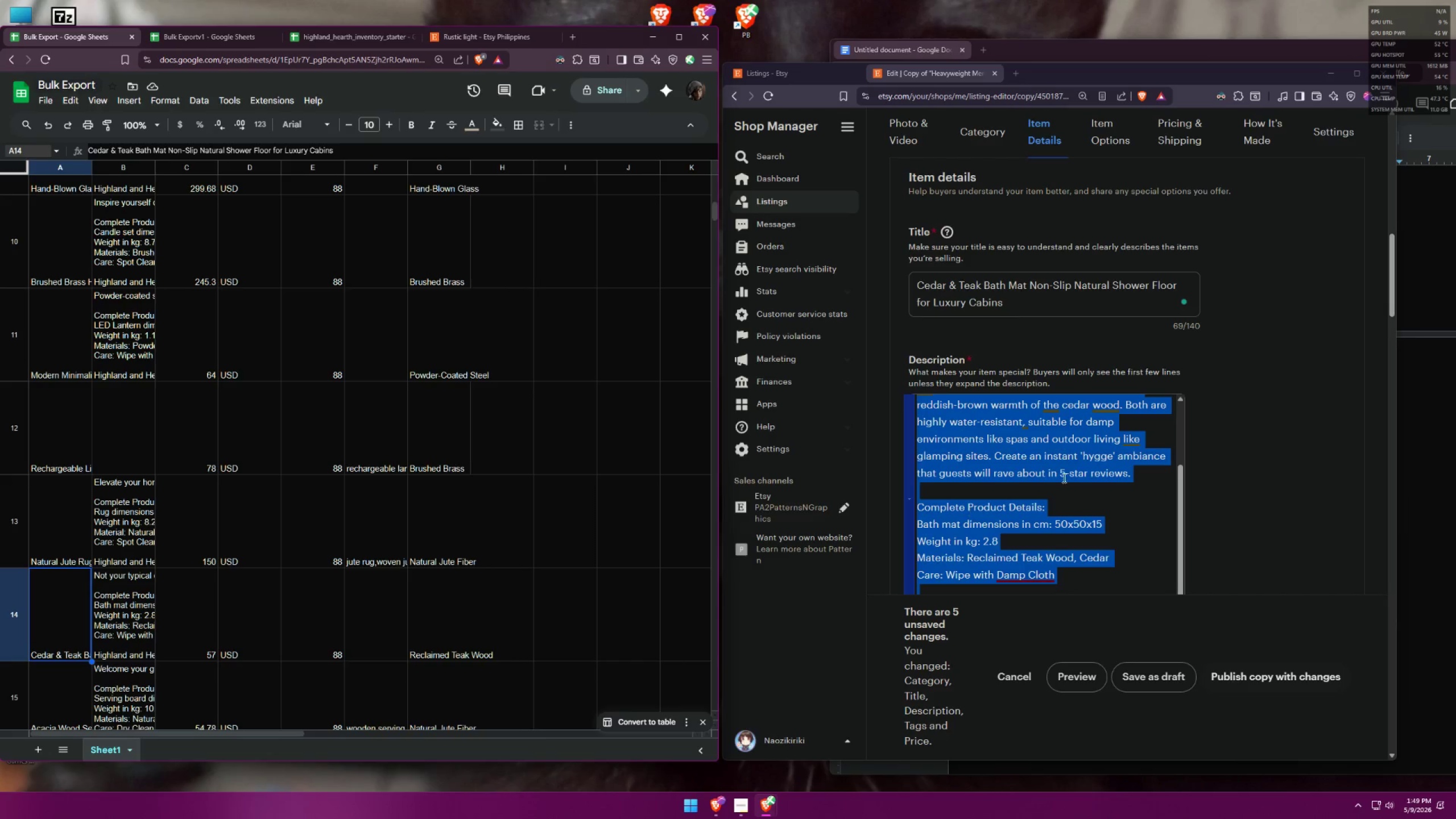 
scroll: coordinate [1221, 473], scroll_direction: down, amount: 27.0
 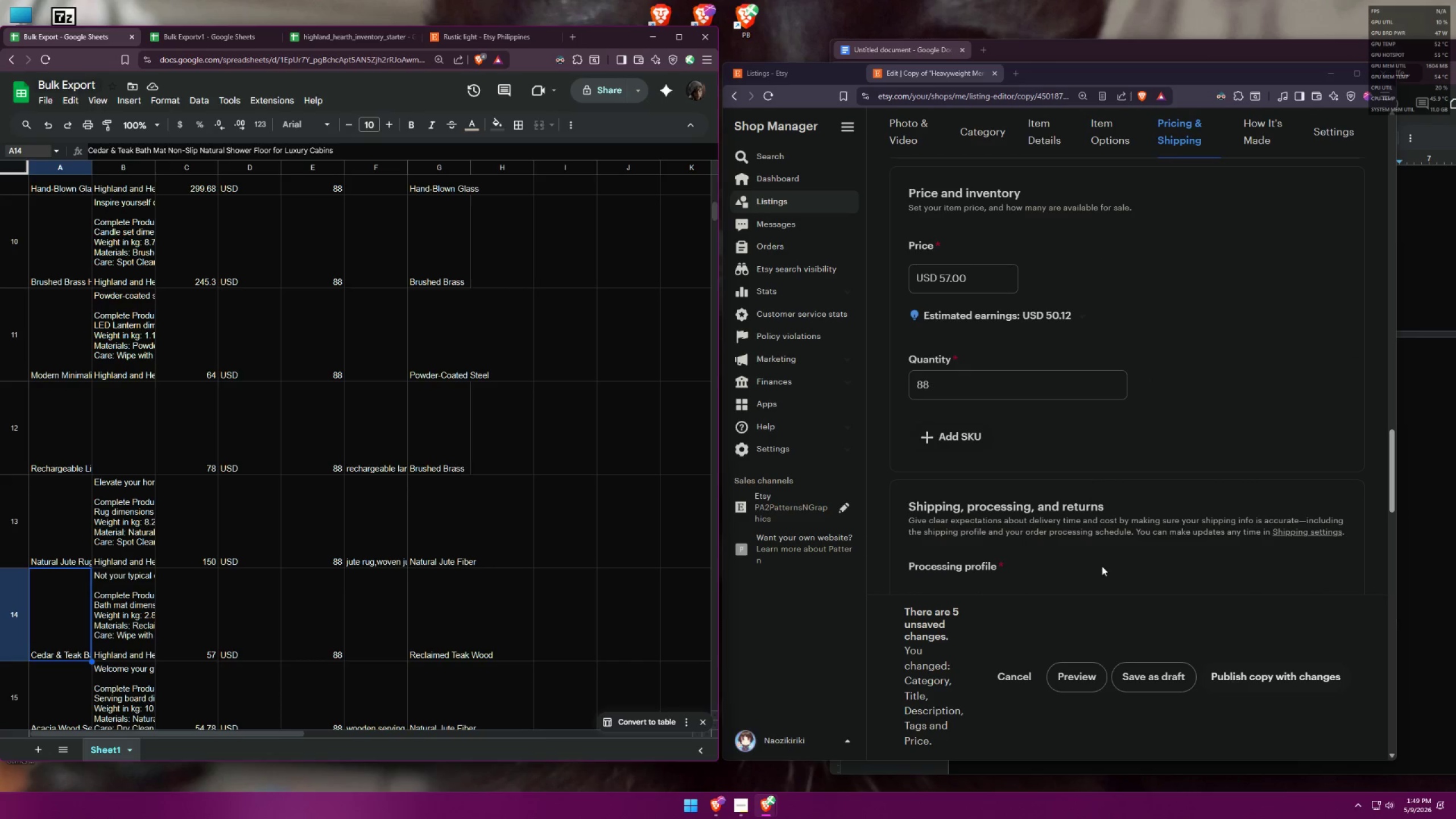 
left_click([1134, 677])
 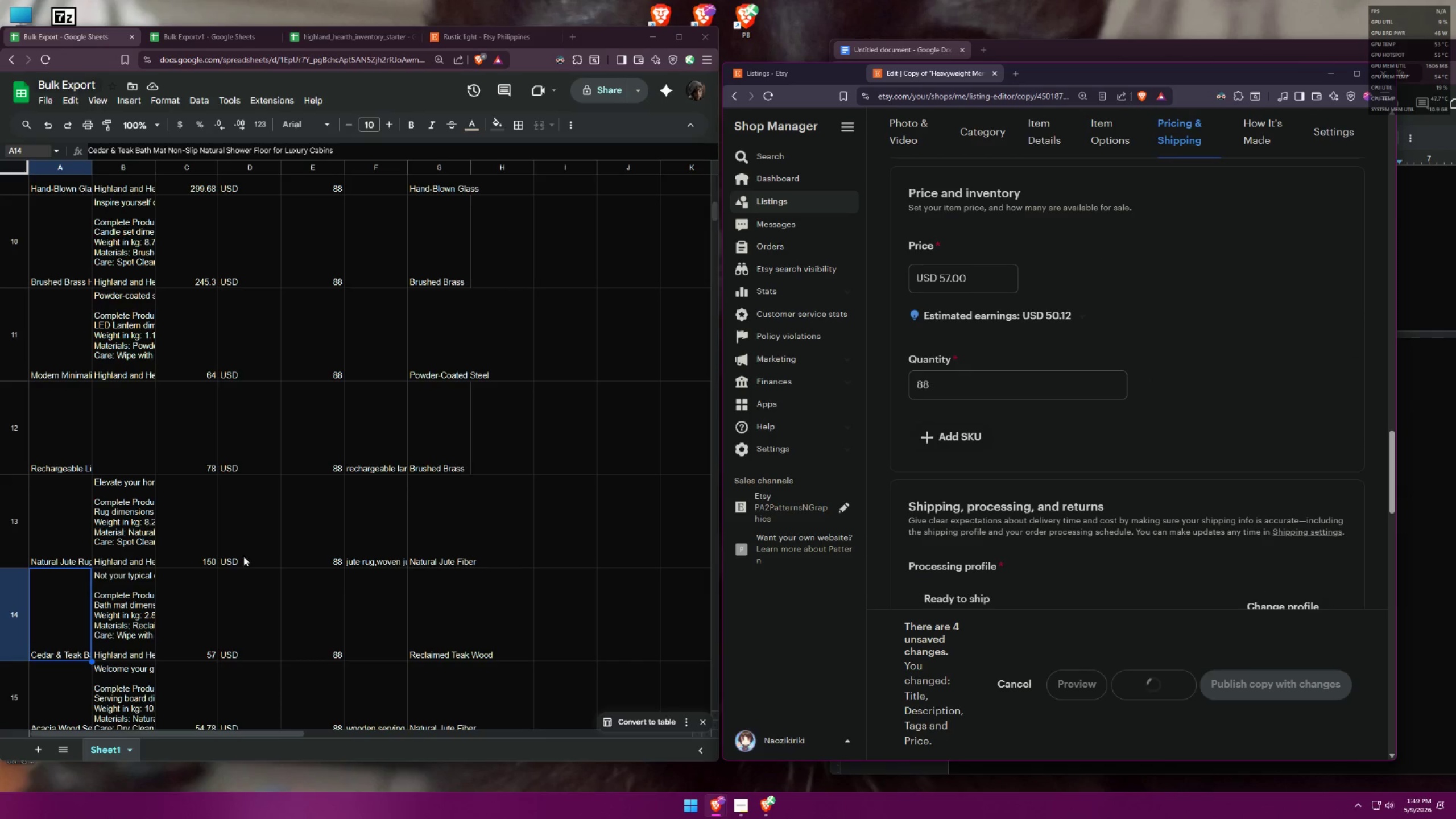 
scroll: coordinate [202, 537], scroll_direction: down, amount: 4.0
 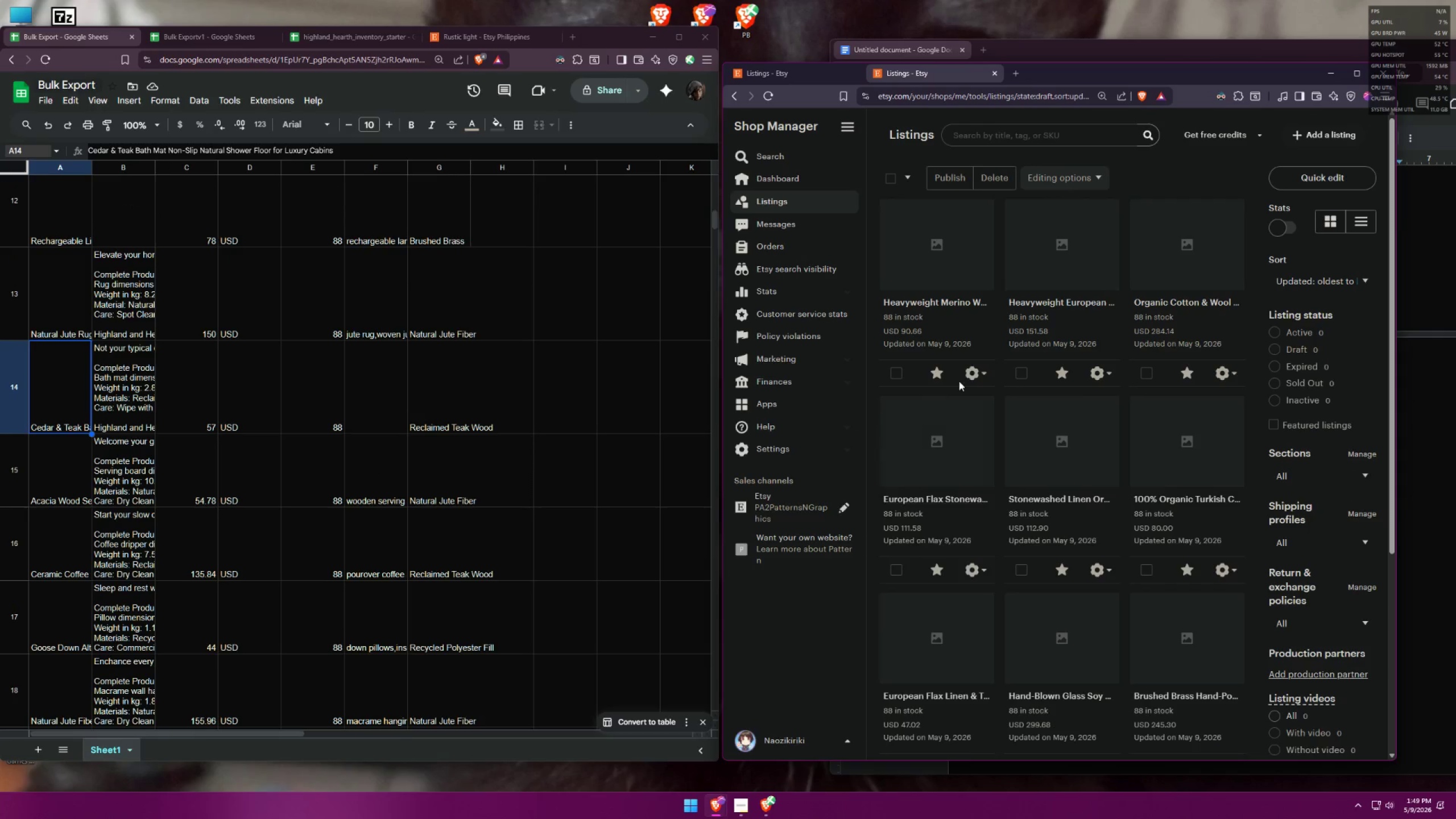 
left_click([974, 372])
 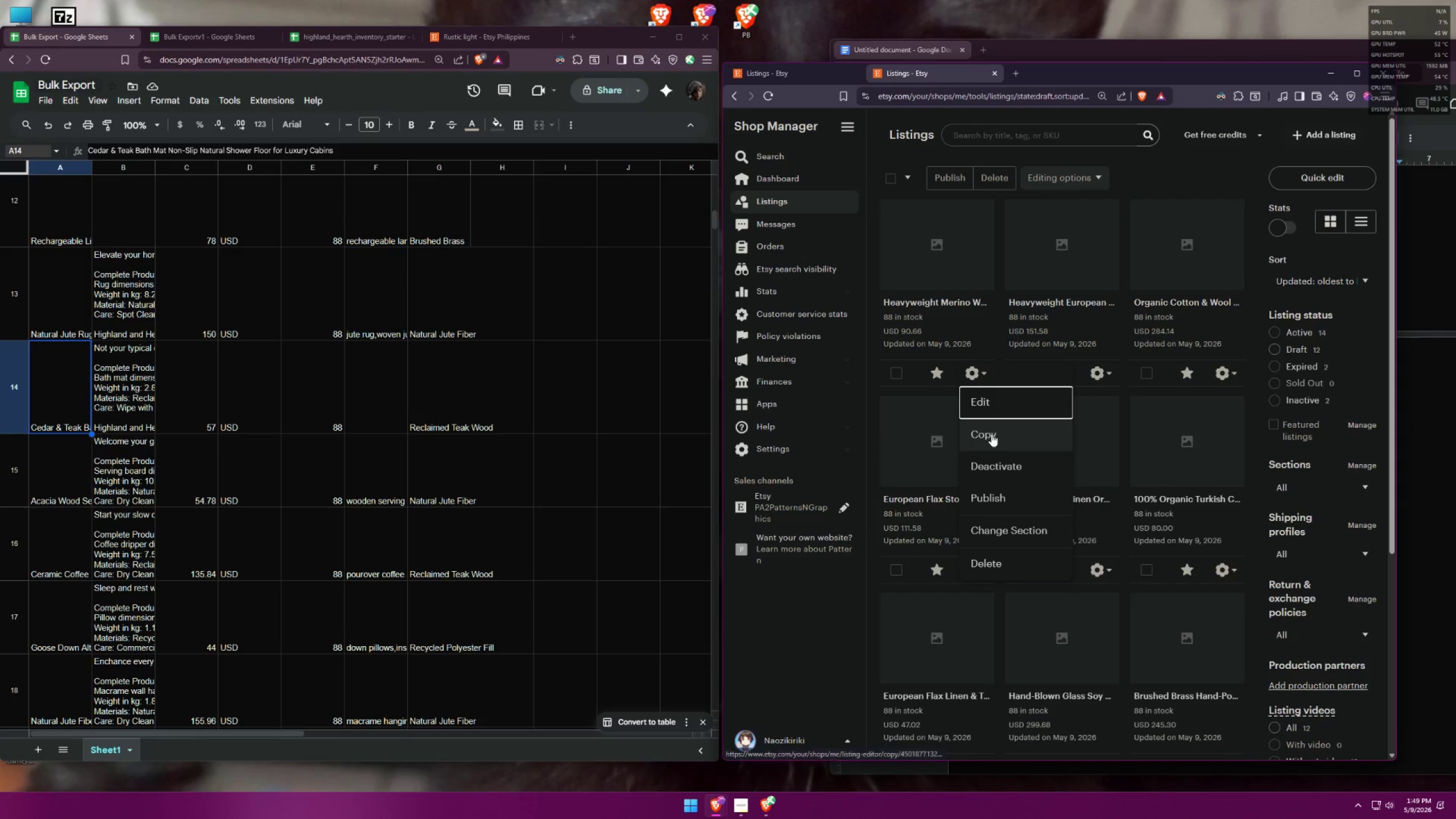 
left_click([991, 434])
 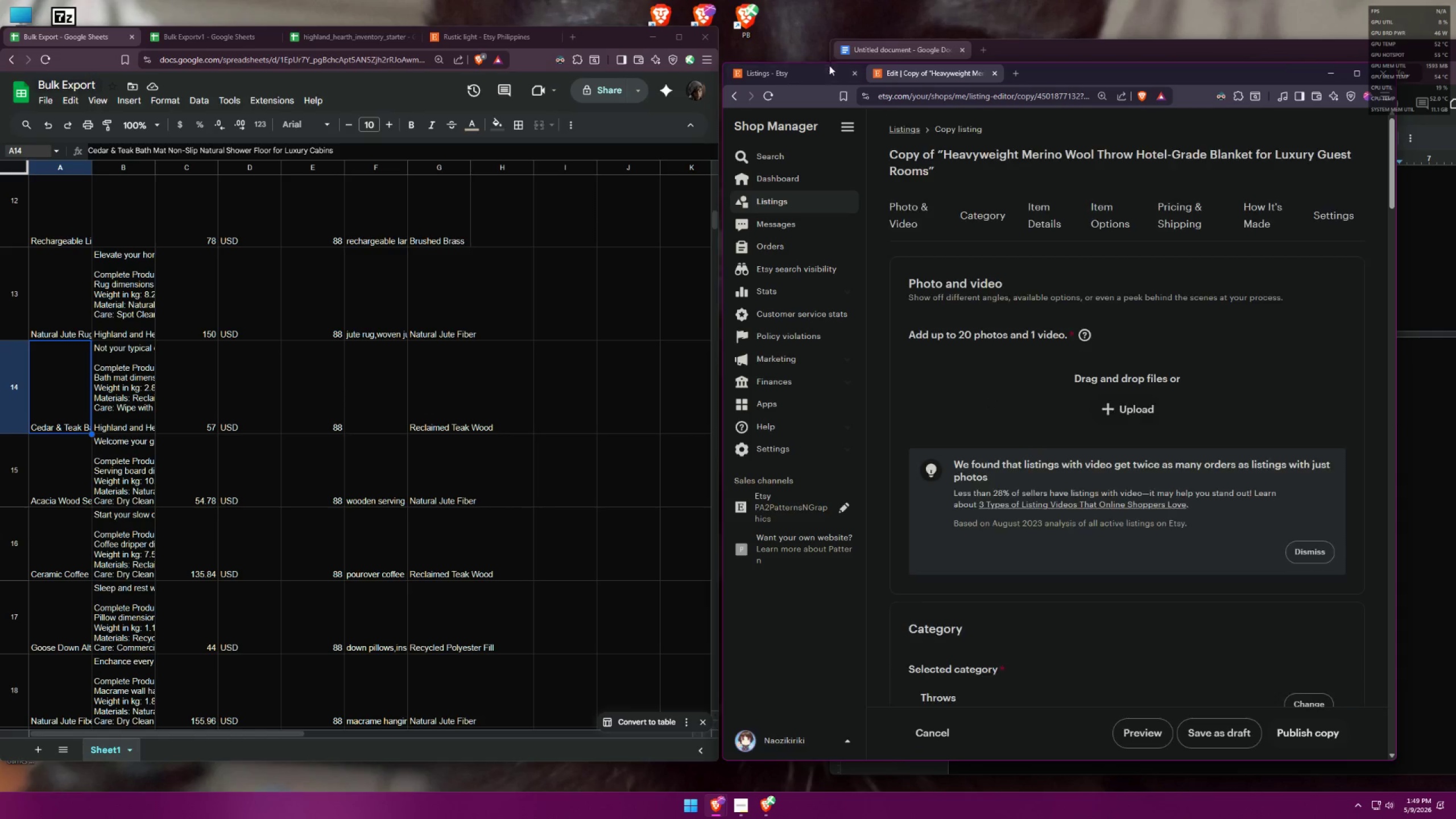 
left_click([813, 80])
 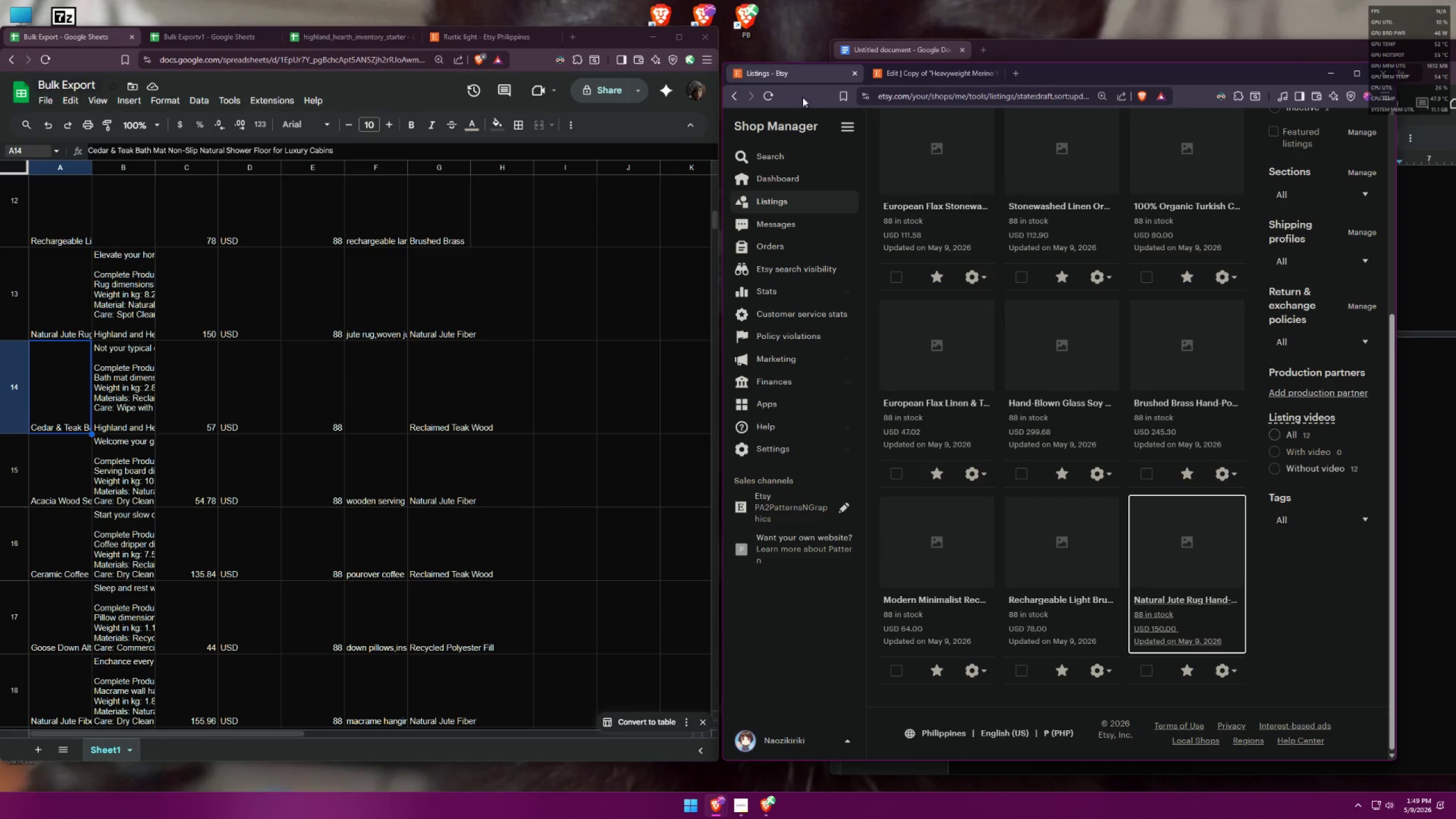 
left_click([766, 96])
 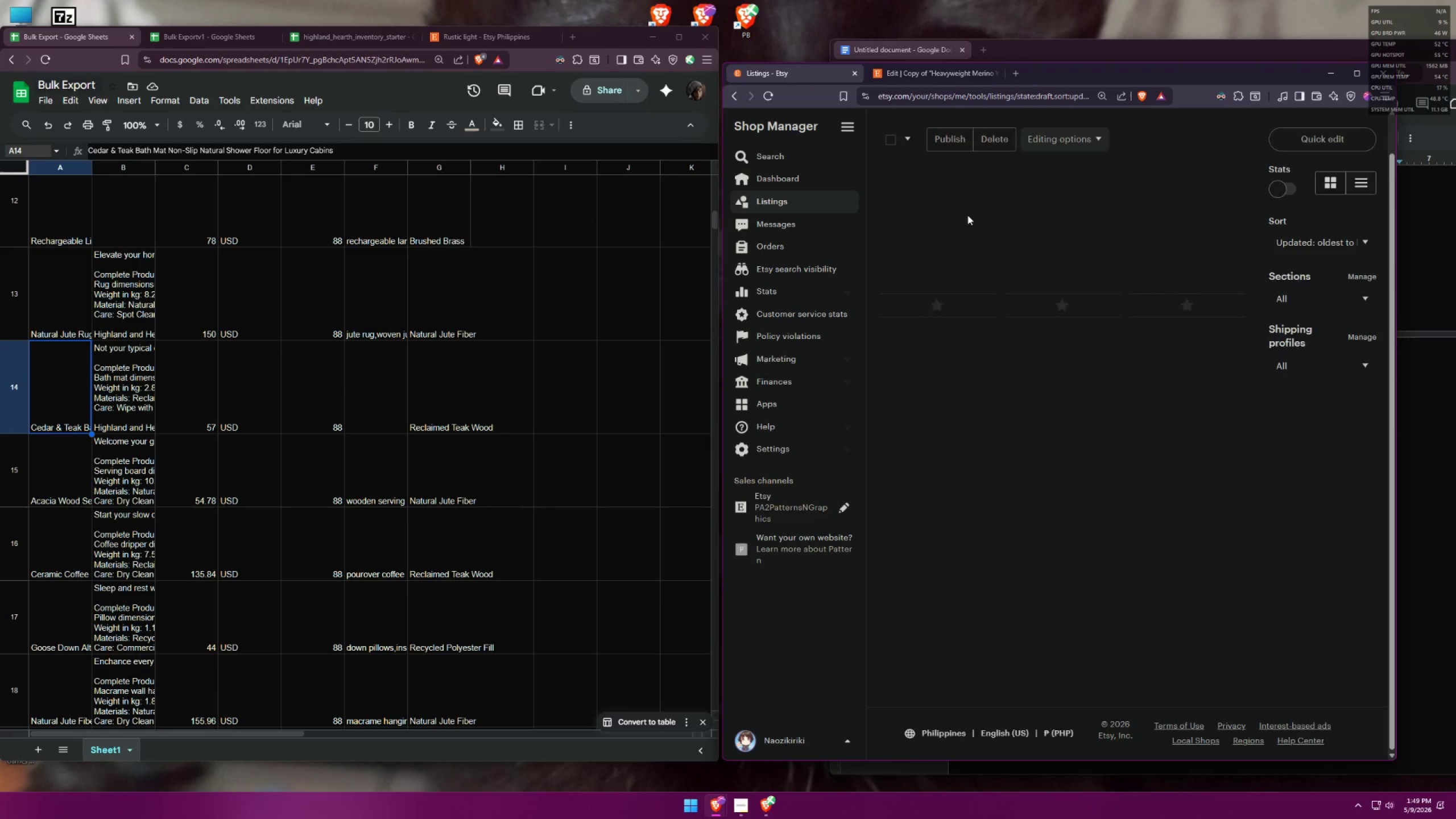 
scroll: coordinate [1065, 498], scroll_direction: down, amount: 11.0
 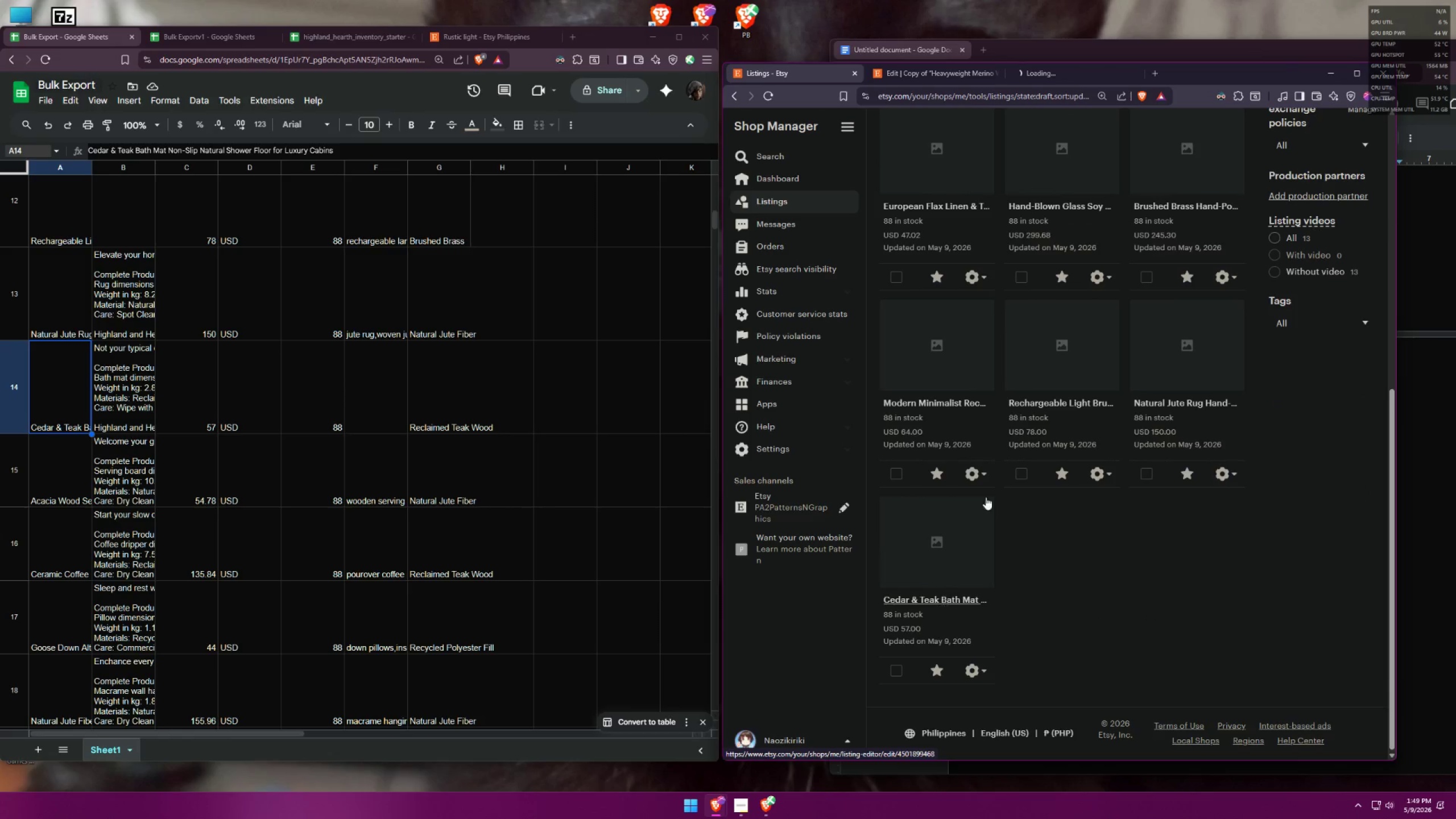 
left_click([1065, 75])
 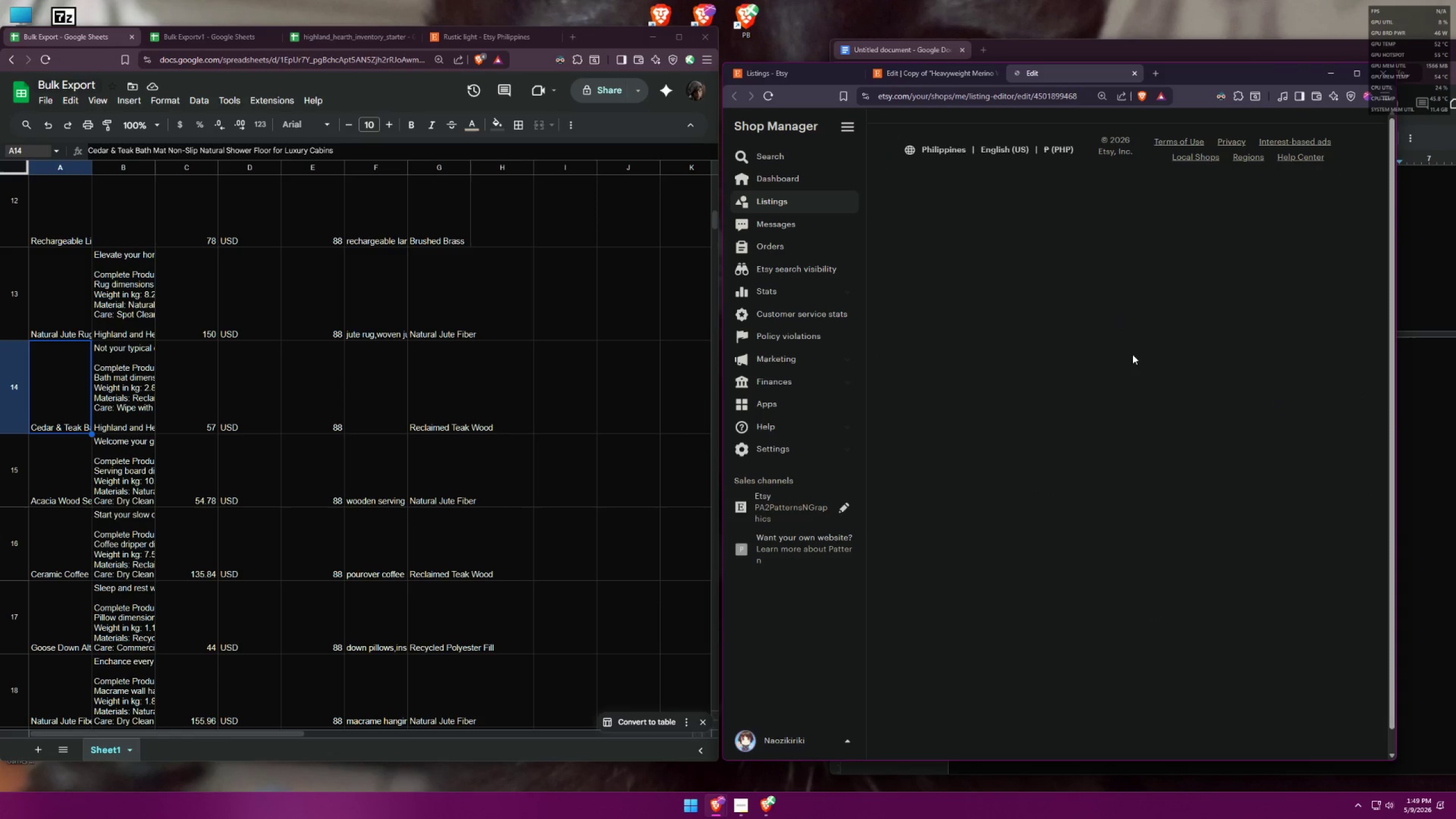 
scroll: coordinate [1151, 357], scroll_direction: down, amount: 5.0
 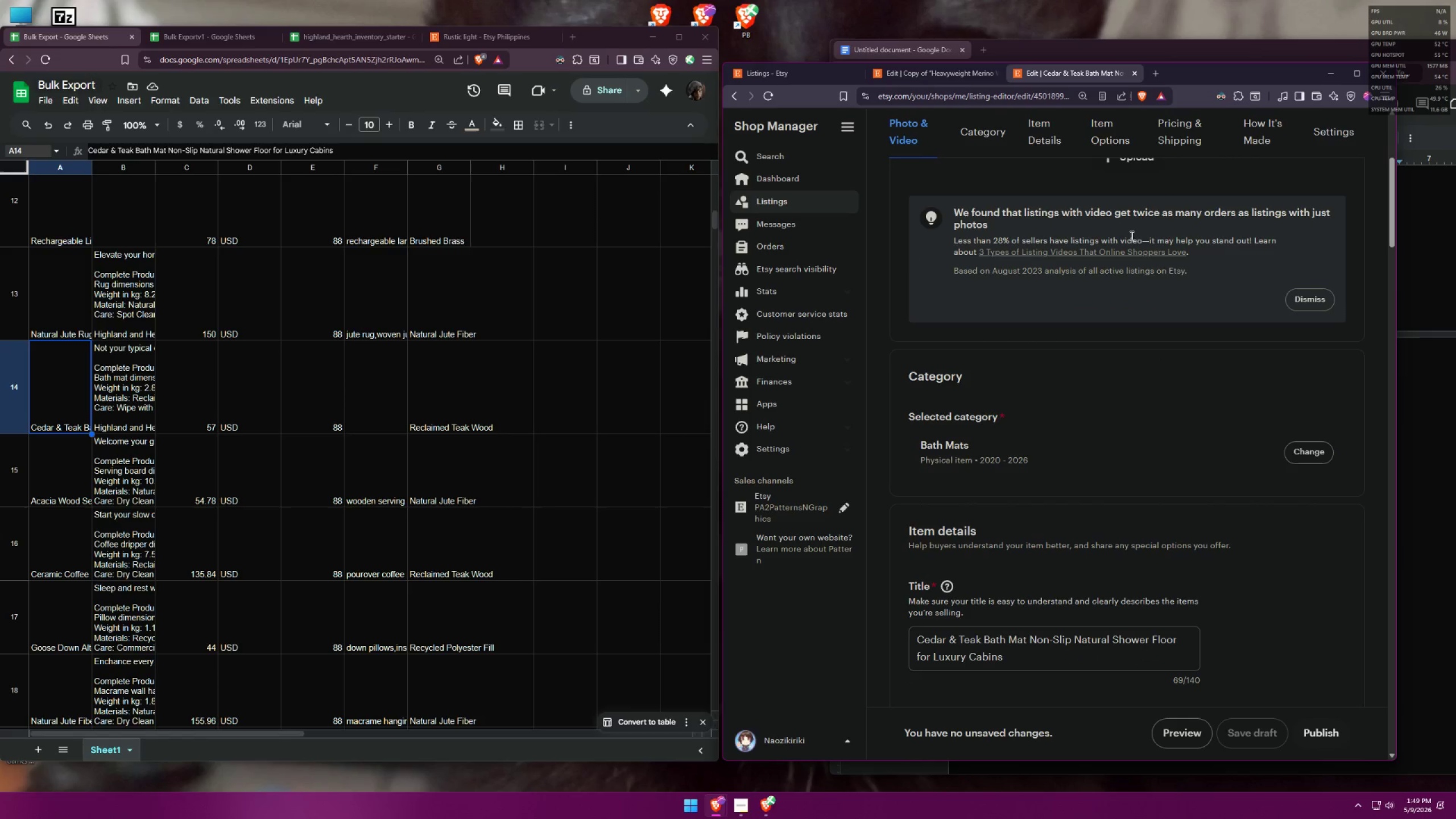 
left_click([1134, 72])
 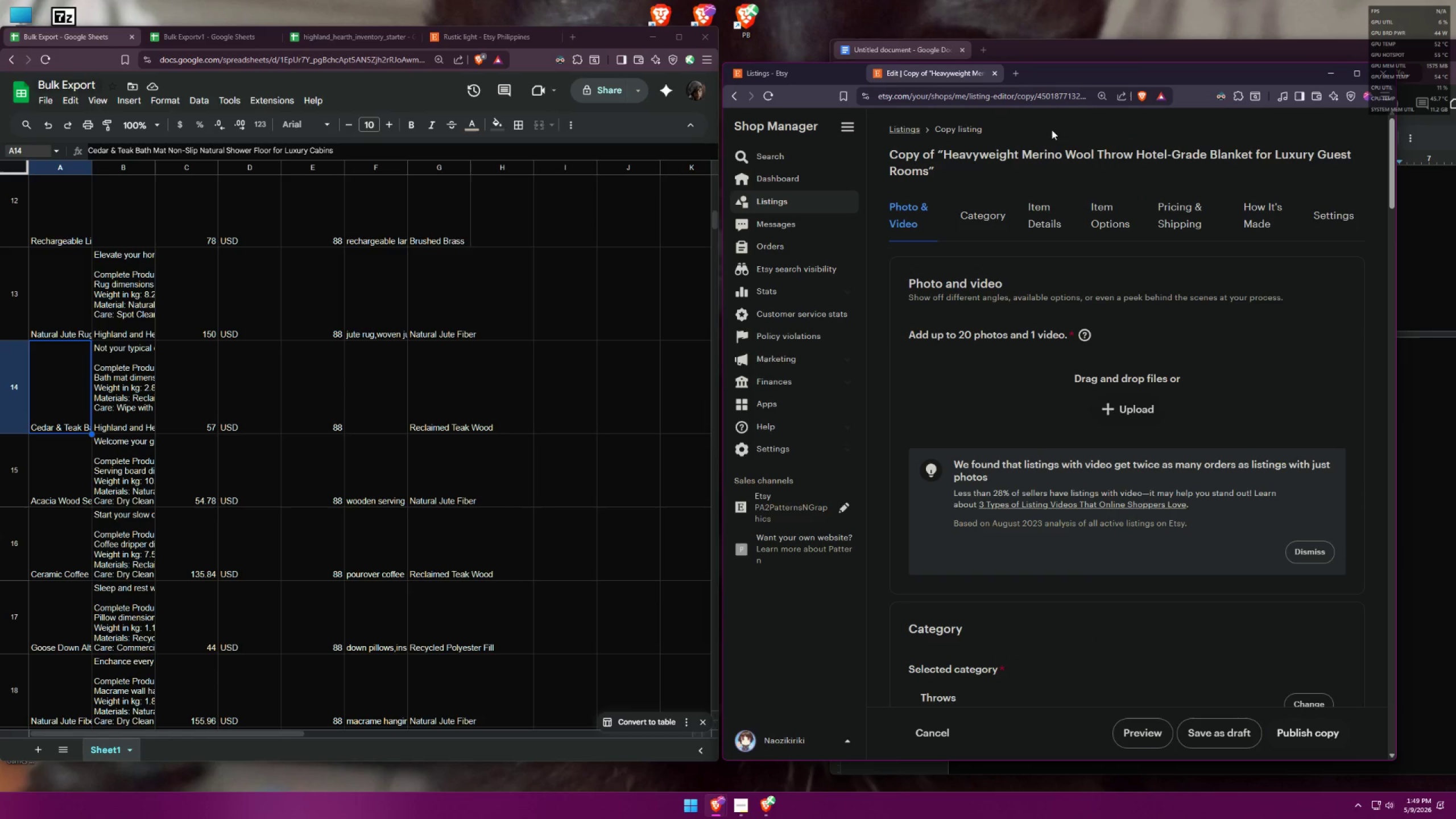 
wait(9.04)
 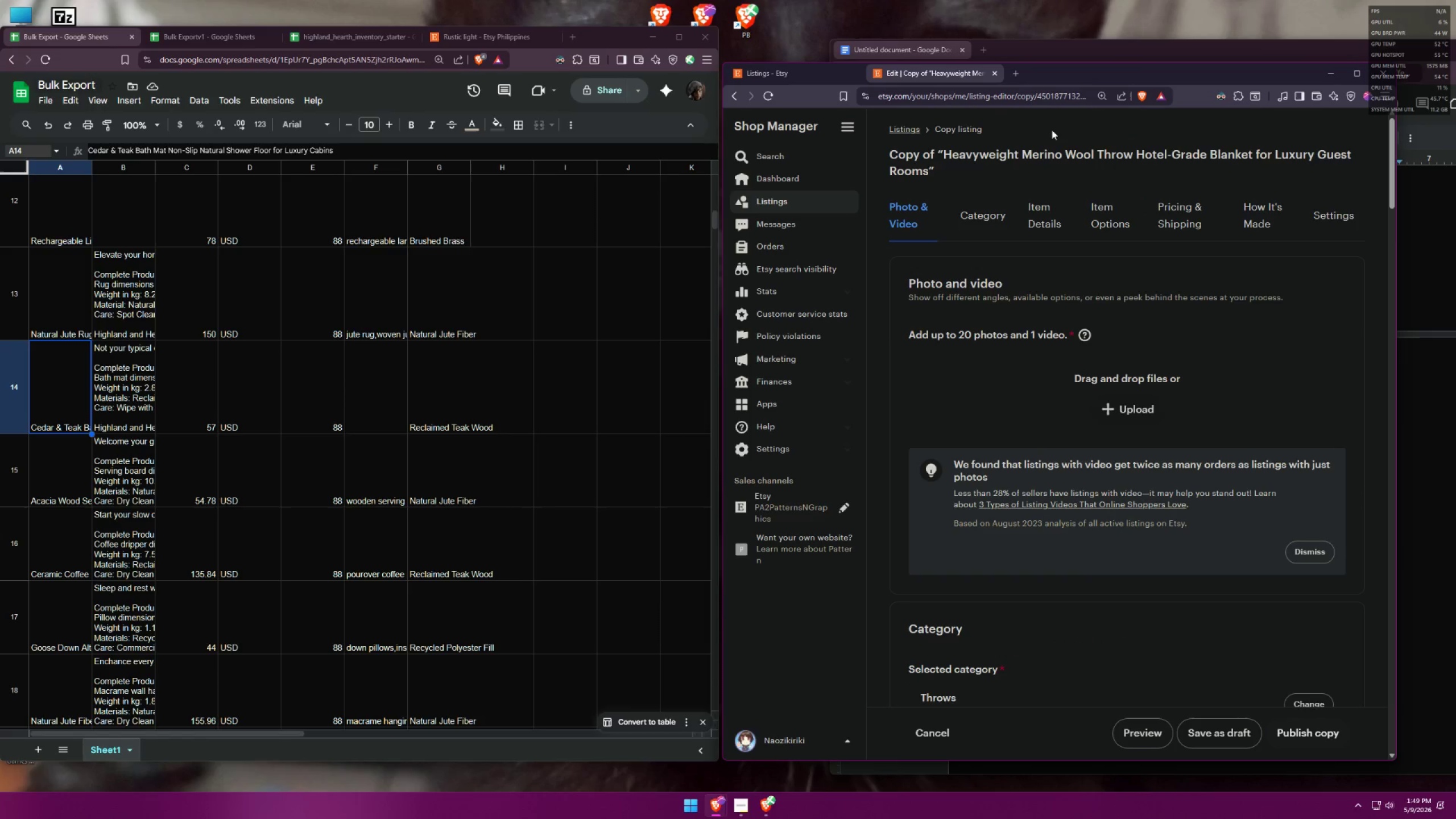 
left_click([44, 452])
 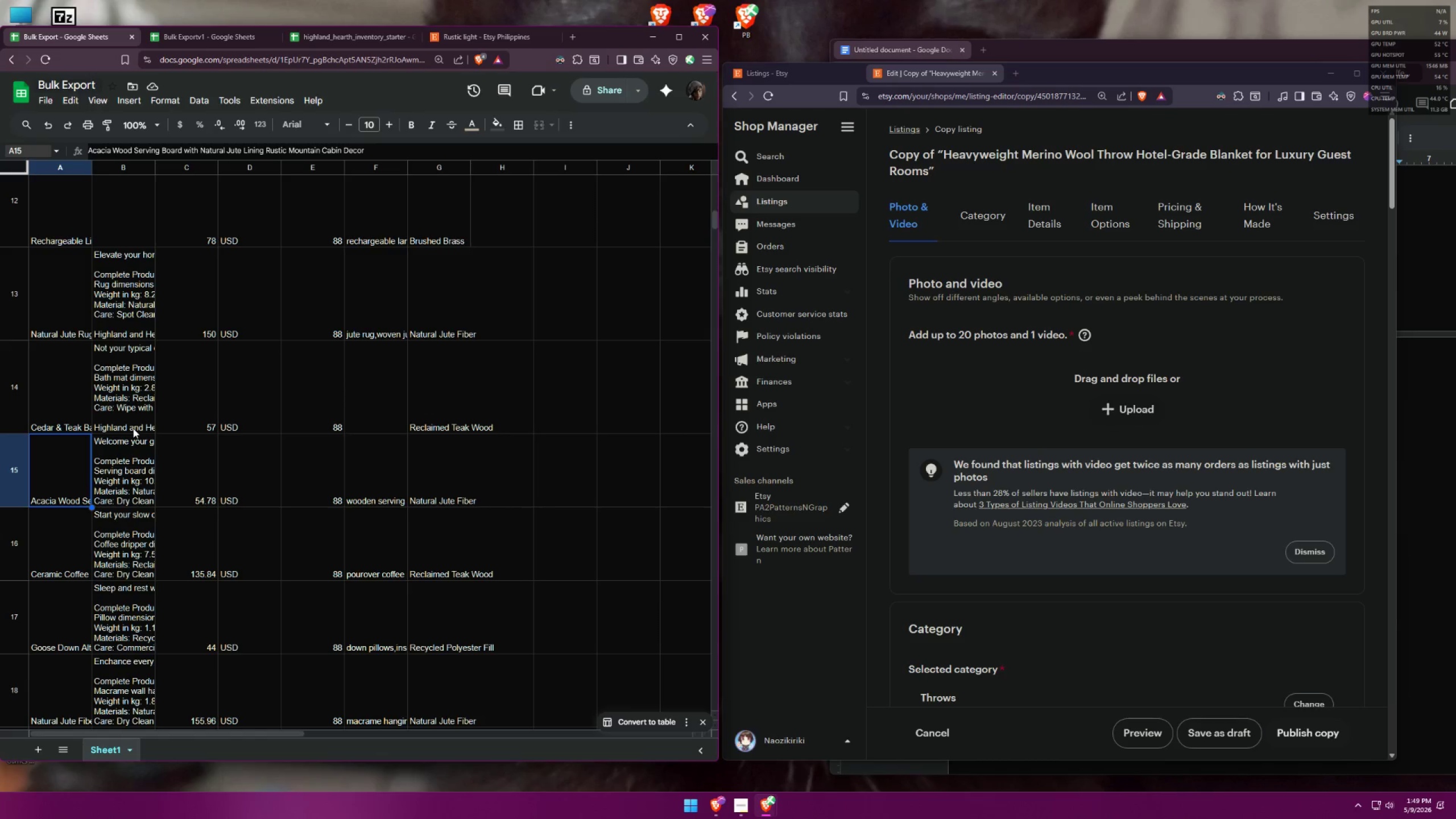 
scroll: coordinate [1147, 417], scroll_direction: down, amount: 2.0
 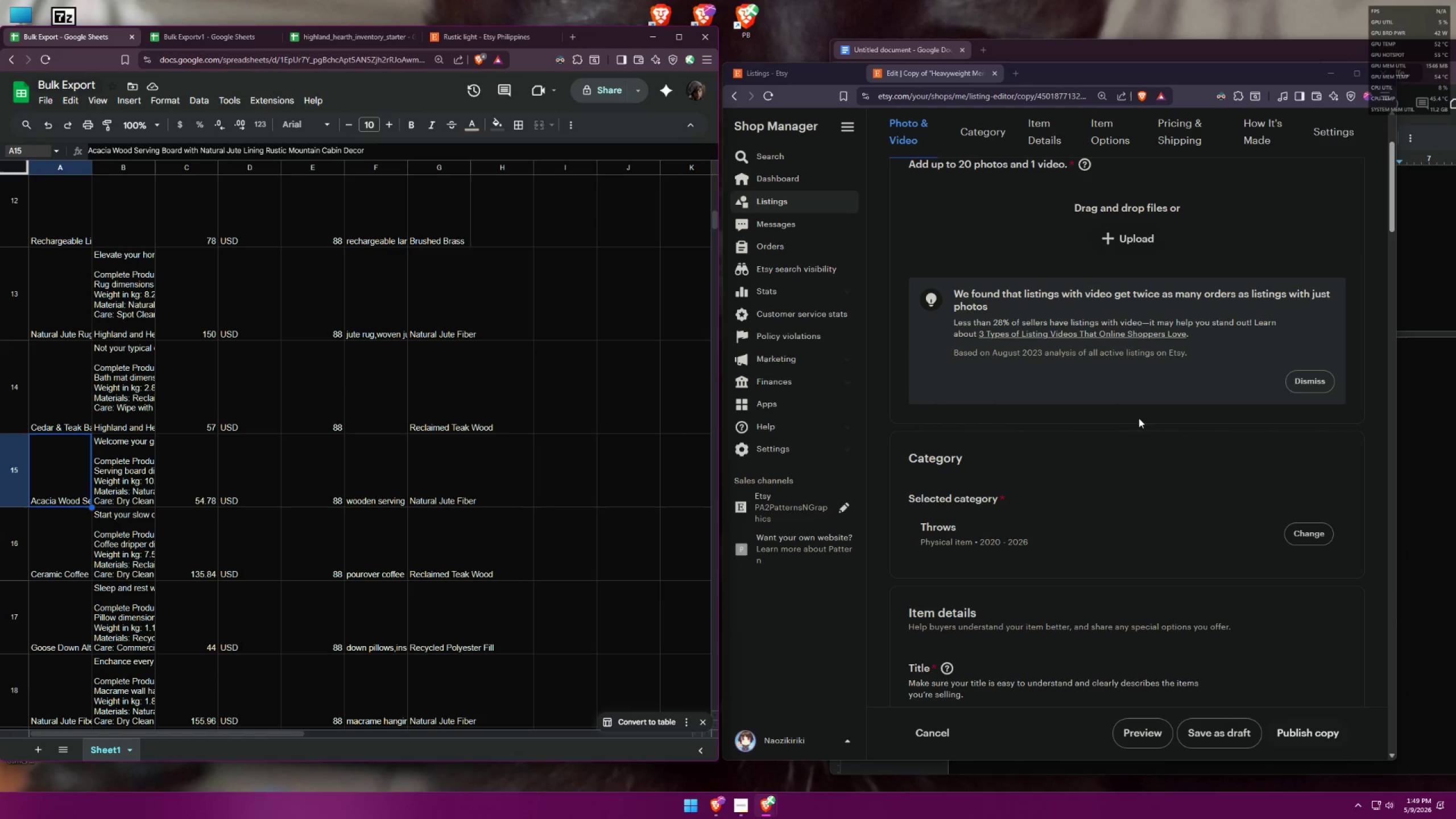 
scroll: coordinate [1127, 401], scroll_direction: up, amount: 1.0
 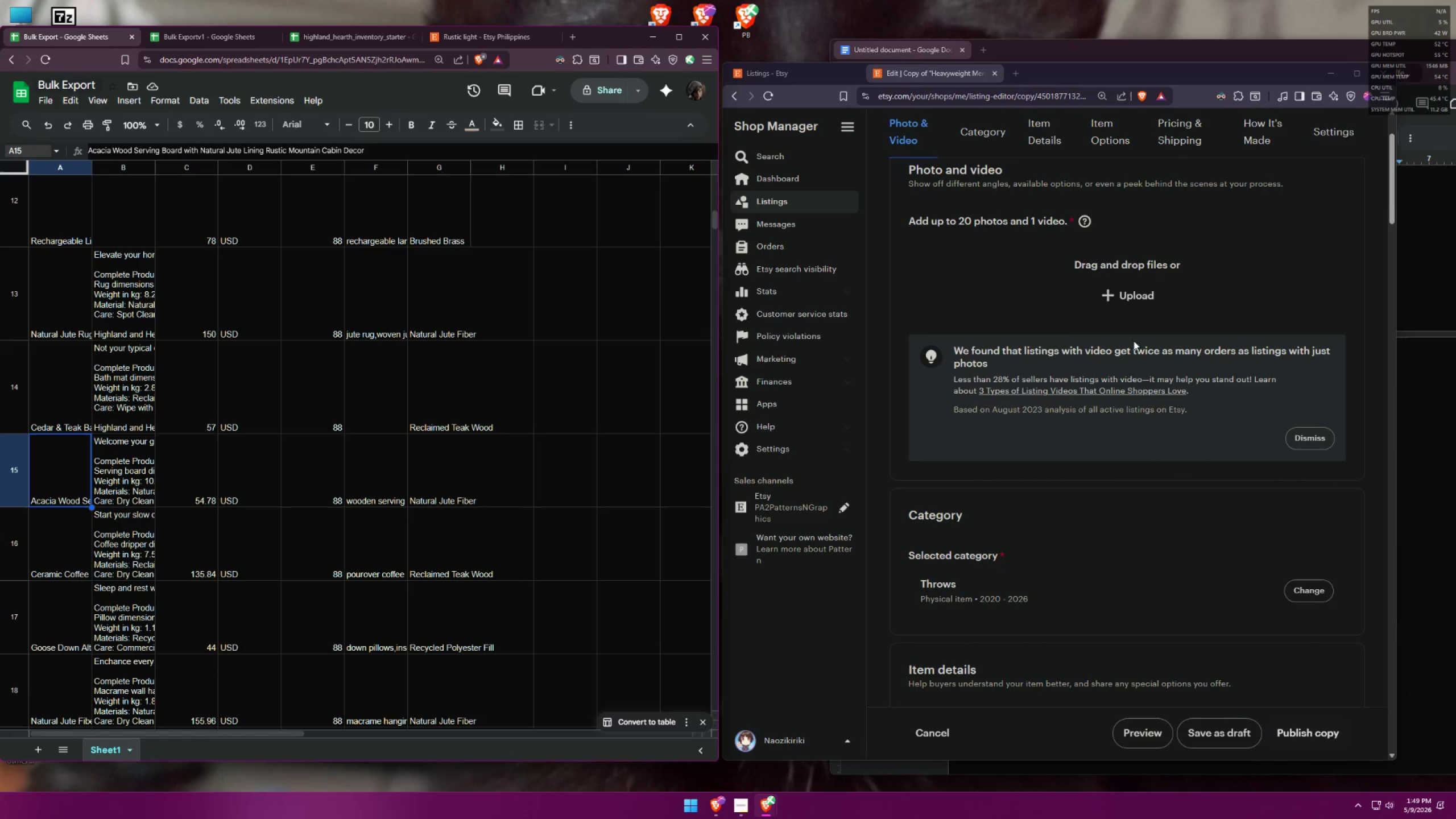 
scroll: coordinate [1140, 360], scroll_direction: down, amount: 5.0
 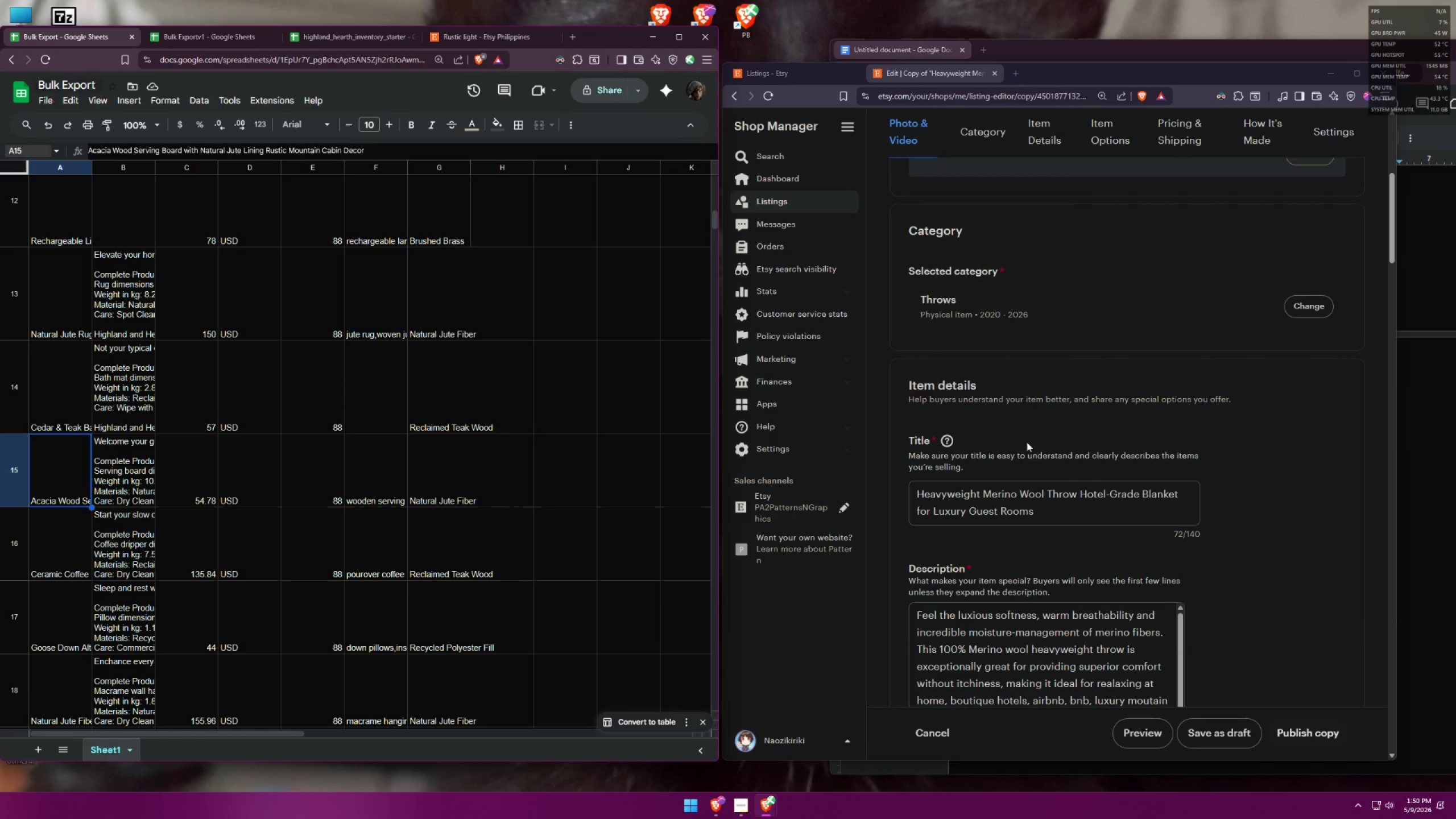 
left_click([1329, 355])
 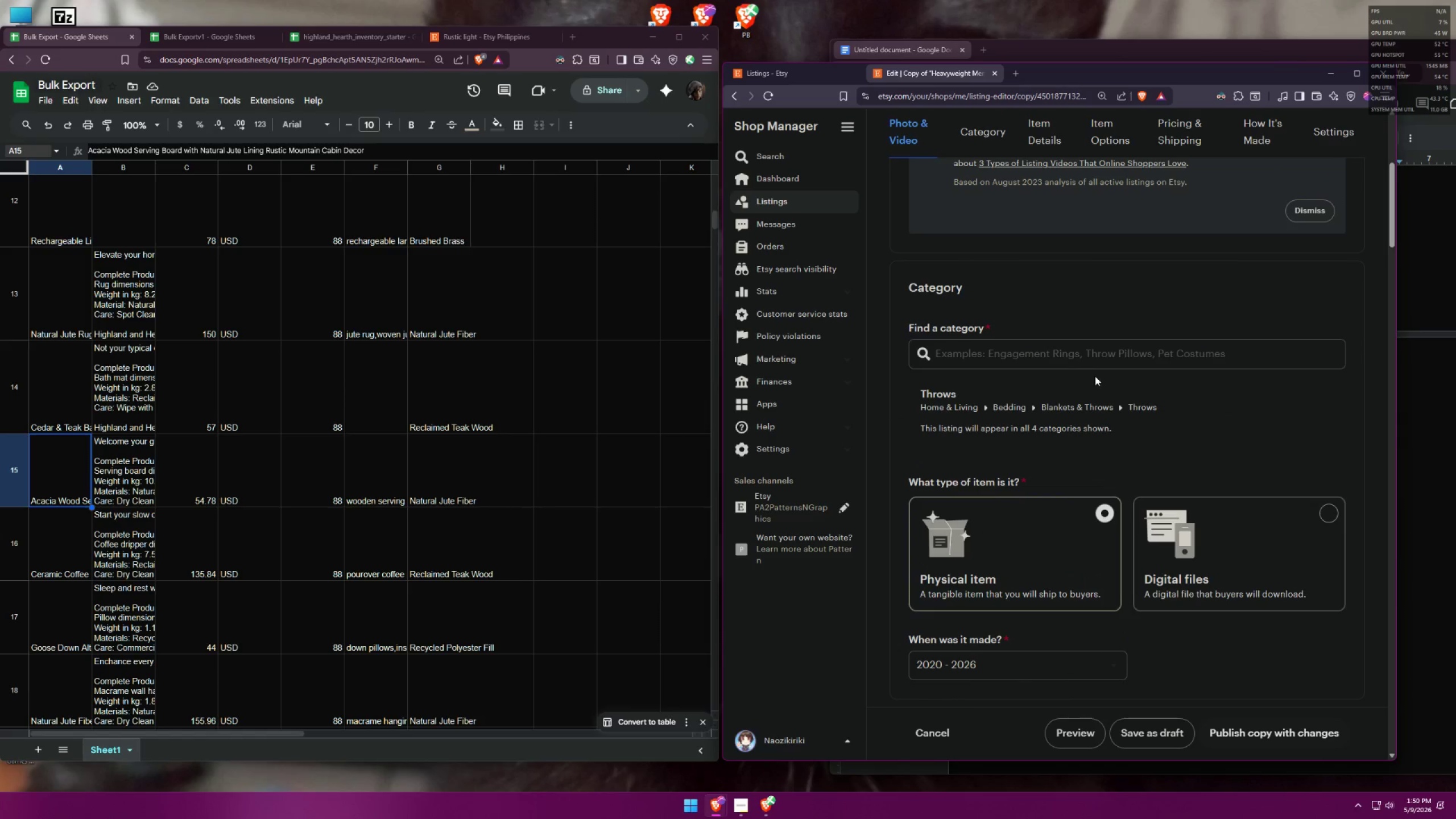 
scroll: coordinate [1015, 420], scroll_direction: up, amount: 1.0
 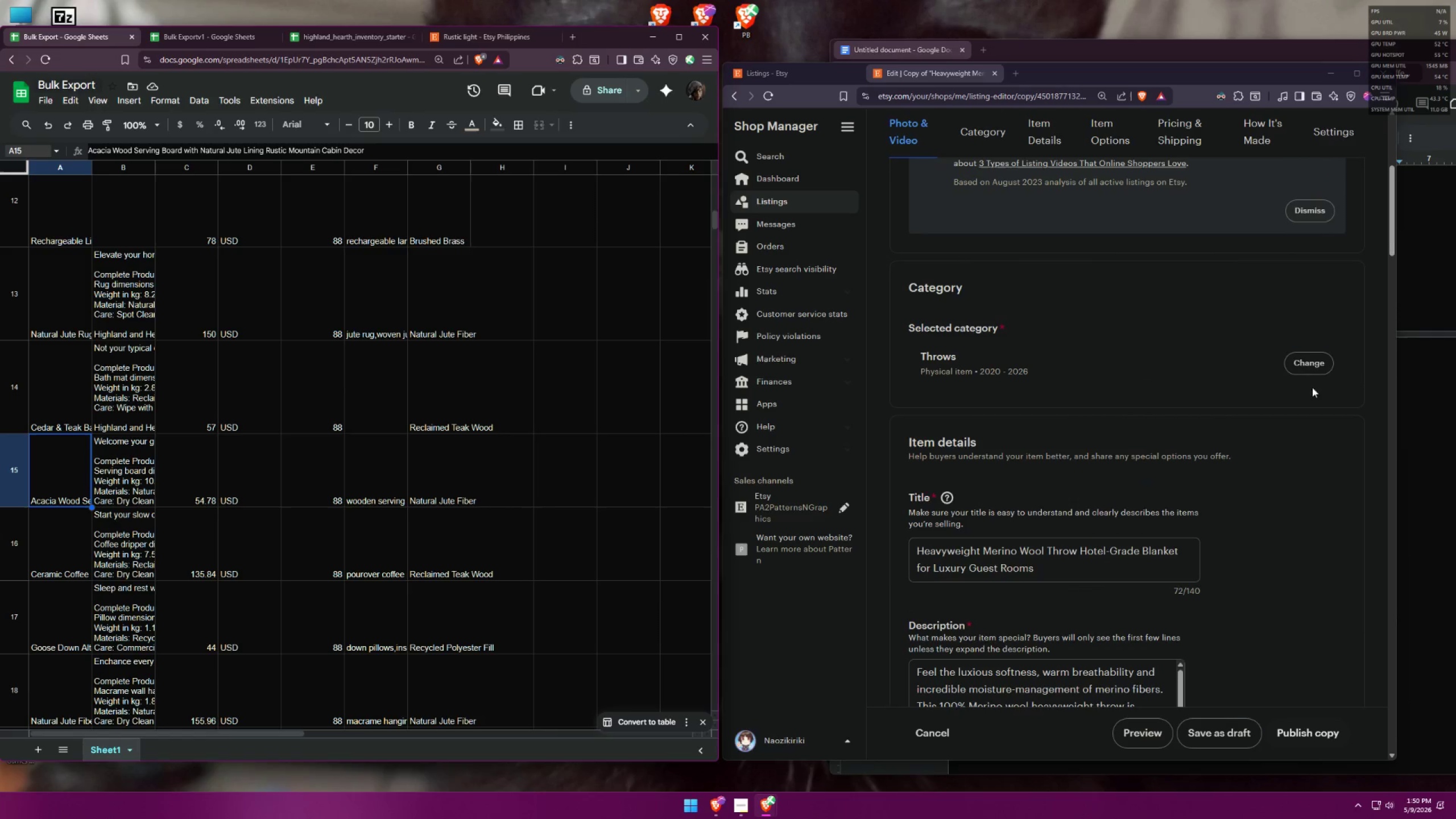 
double_click([1110, 367])
 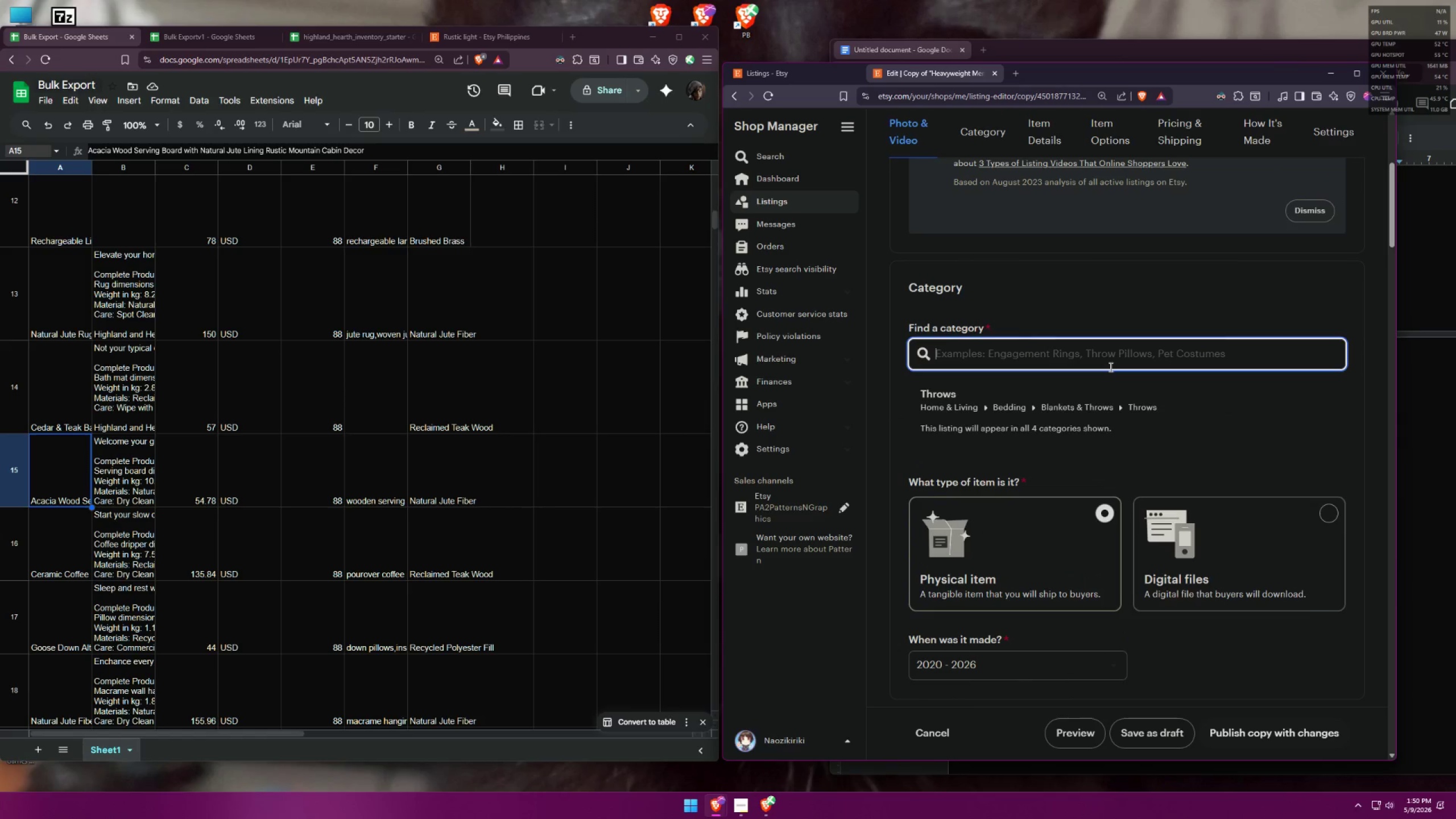 
type(servibg )
key(Backspace)
key(Backspace)
key(Backspace)
type(ng  )
key(Backspace)
type(boards)
 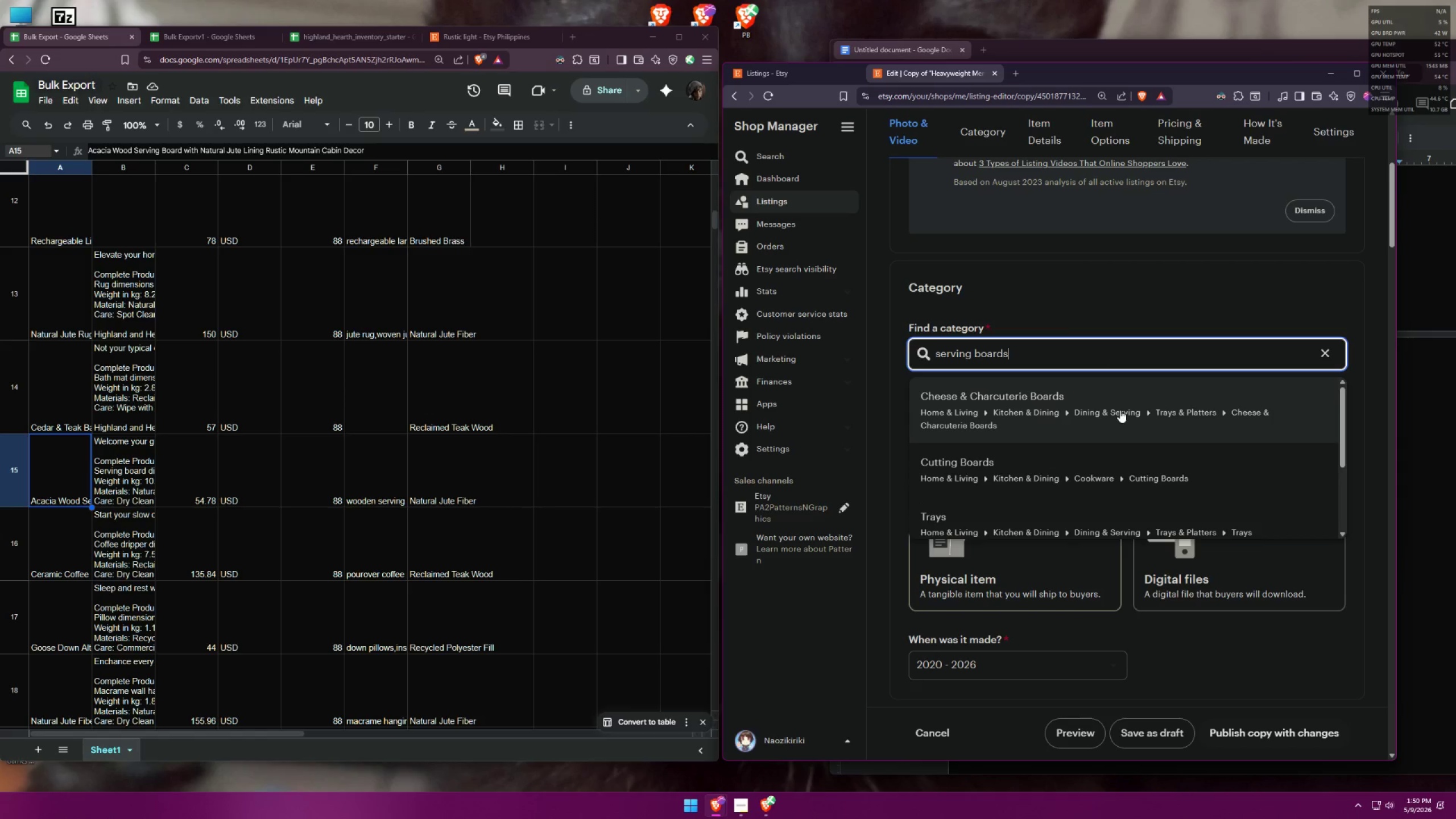 
scroll: coordinate [1196, 479], scroll_direction: down, amount: 4.0
 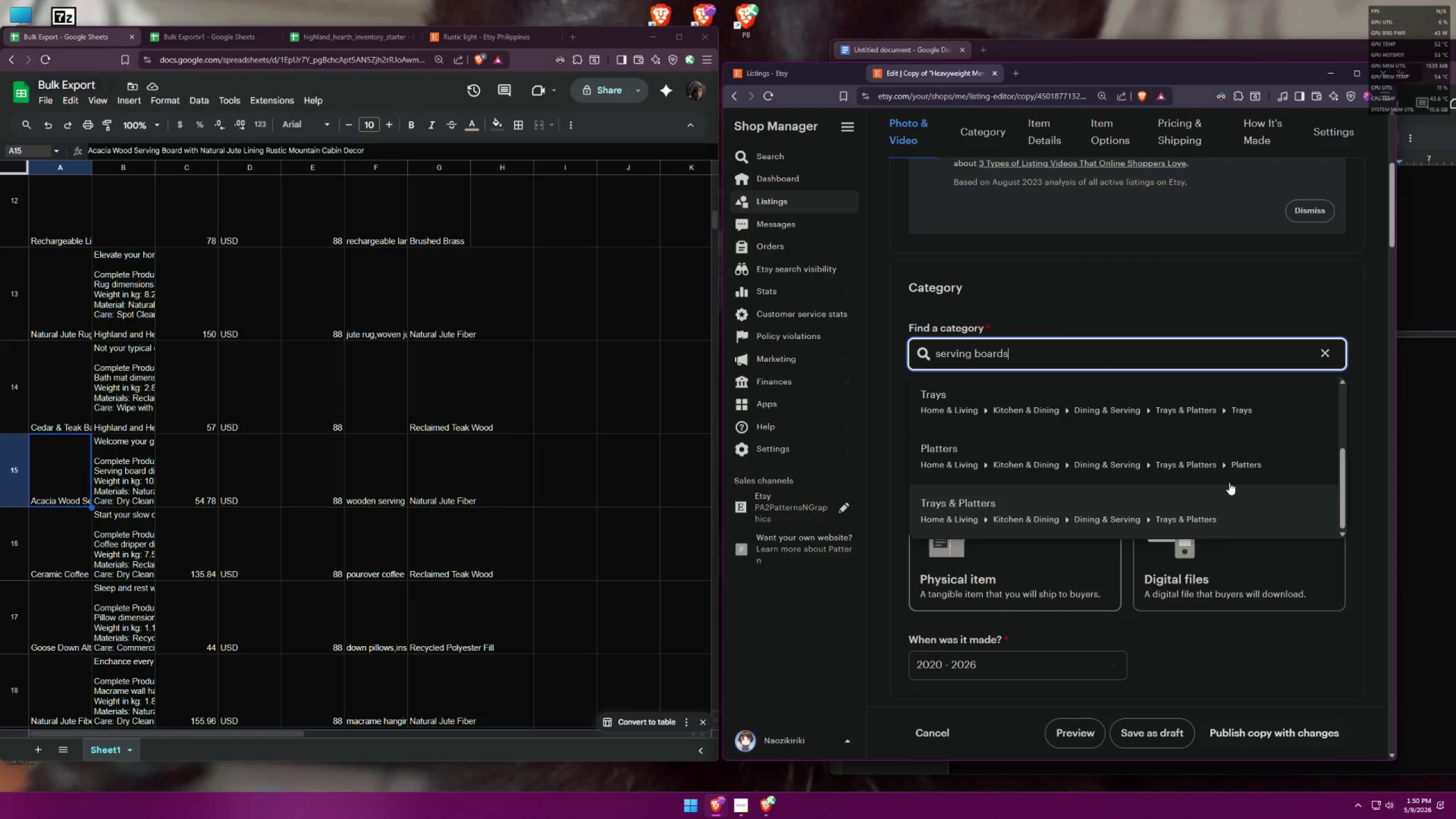 
scroll: coordinate [1224, 464], scroll_direction: up, amount: 2.0
 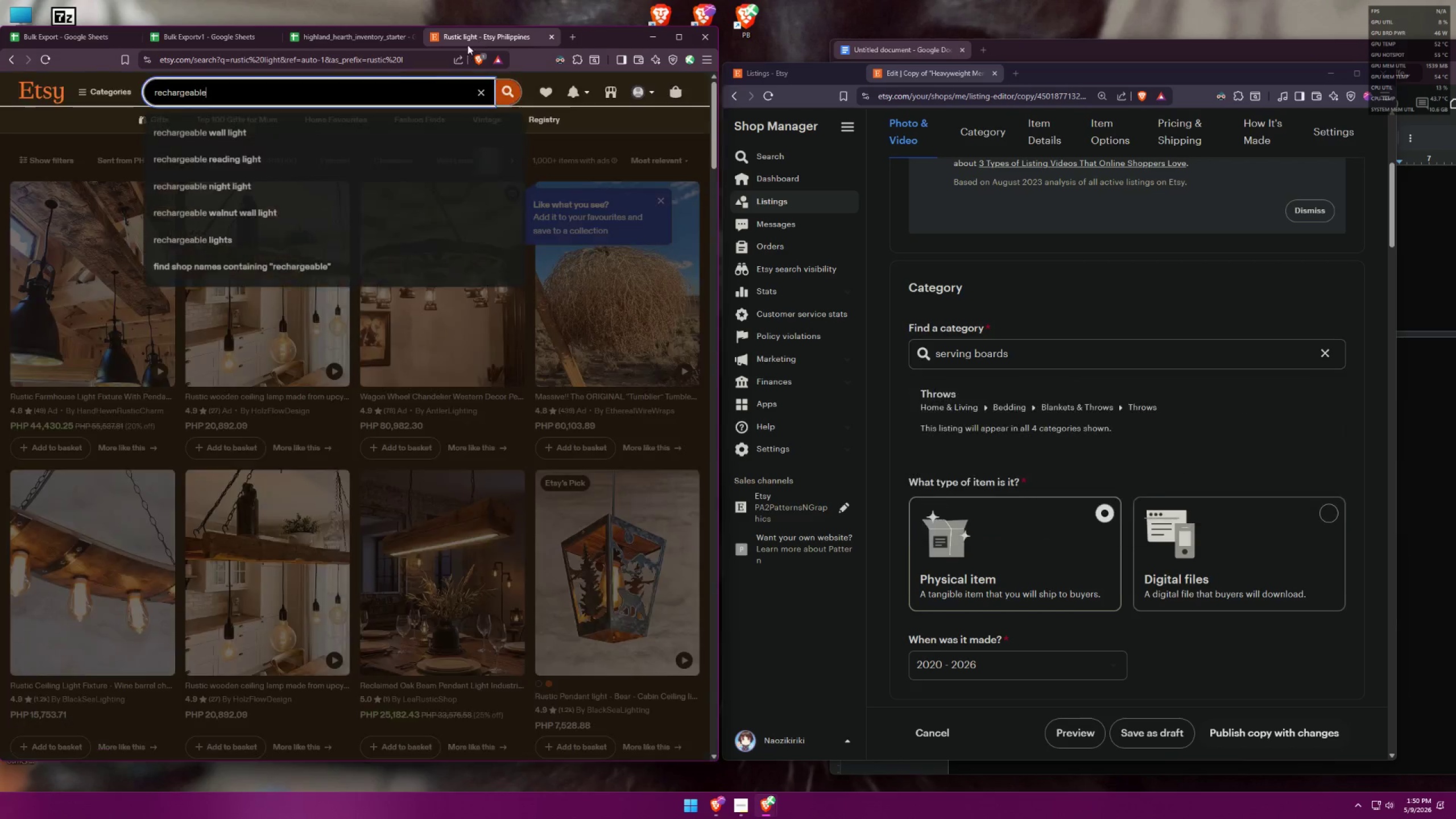 
left_click([388, 87])
 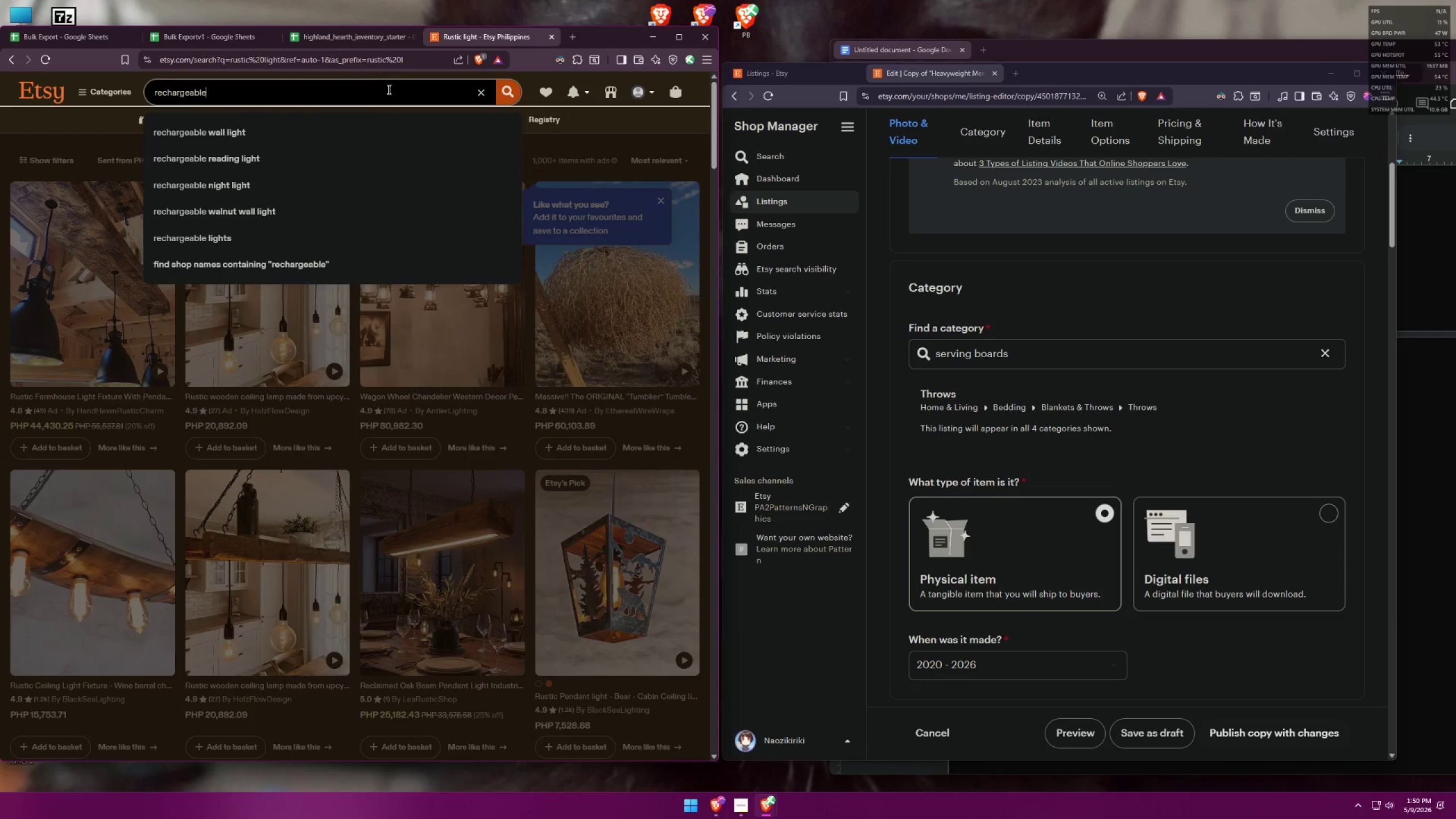 
key(Control+ControlLeft)
 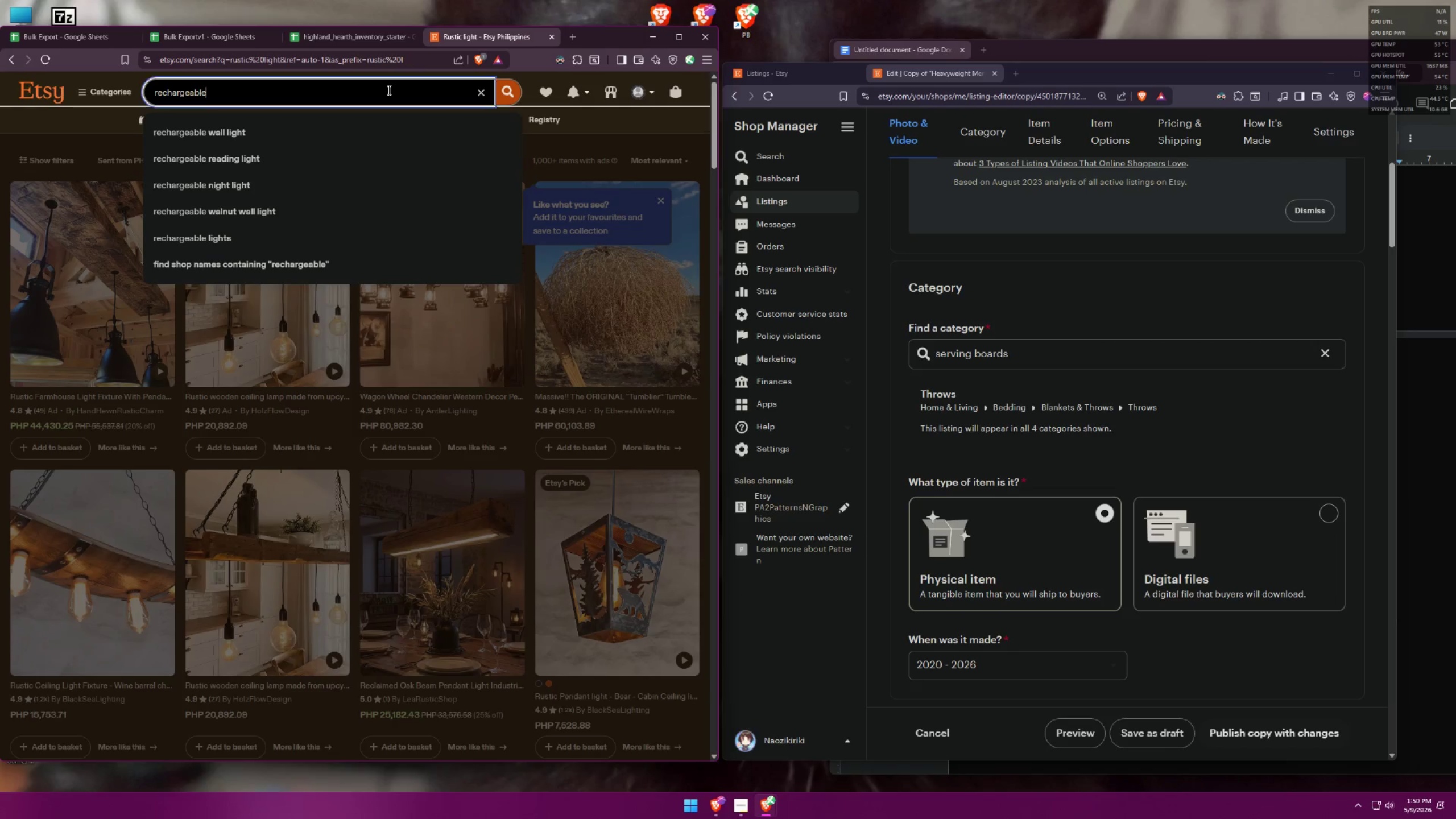 
key(Control+A)
 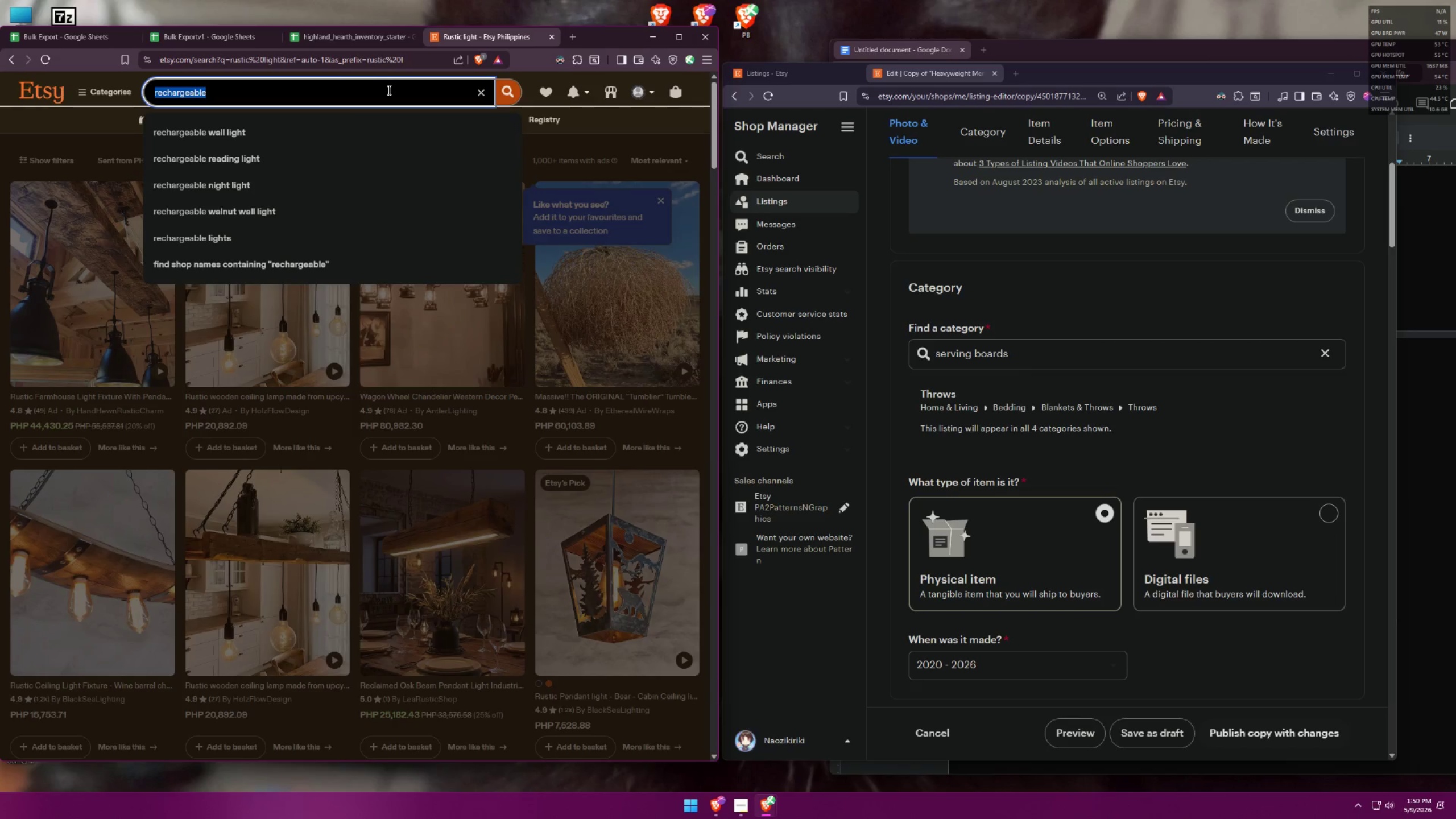 
type(serving boards)
 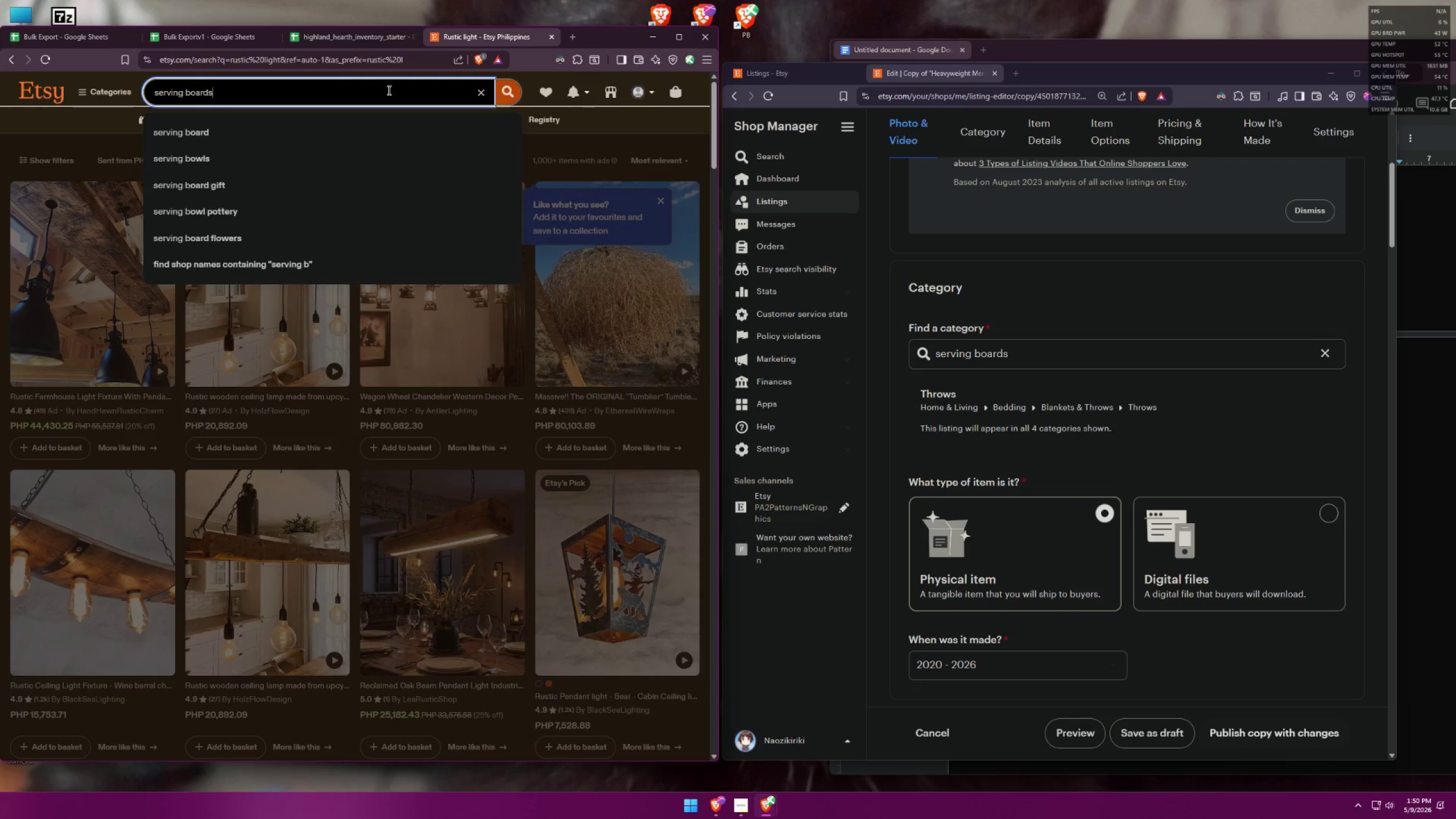 
key(Enter)
 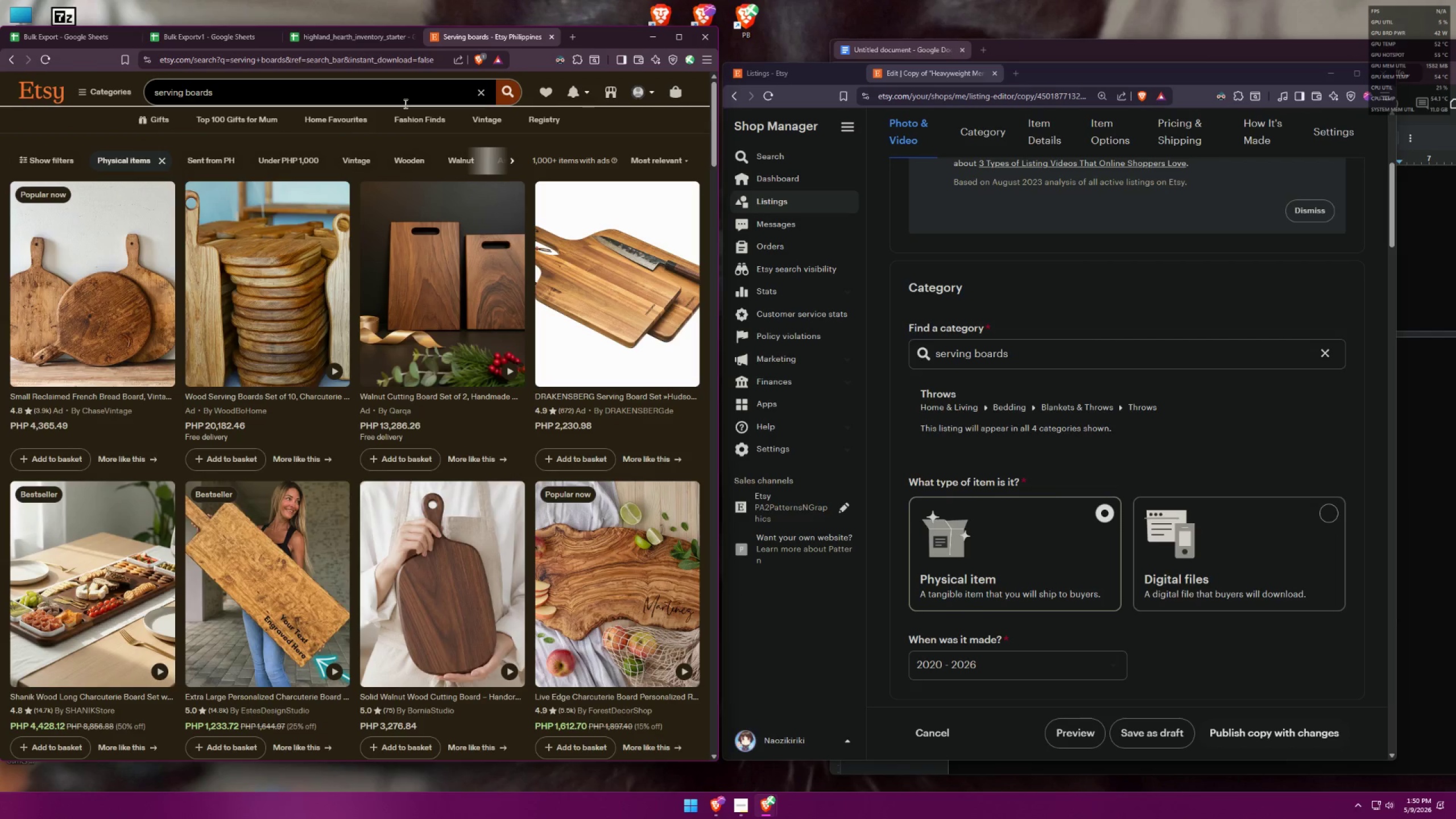 
wait(10.75)
 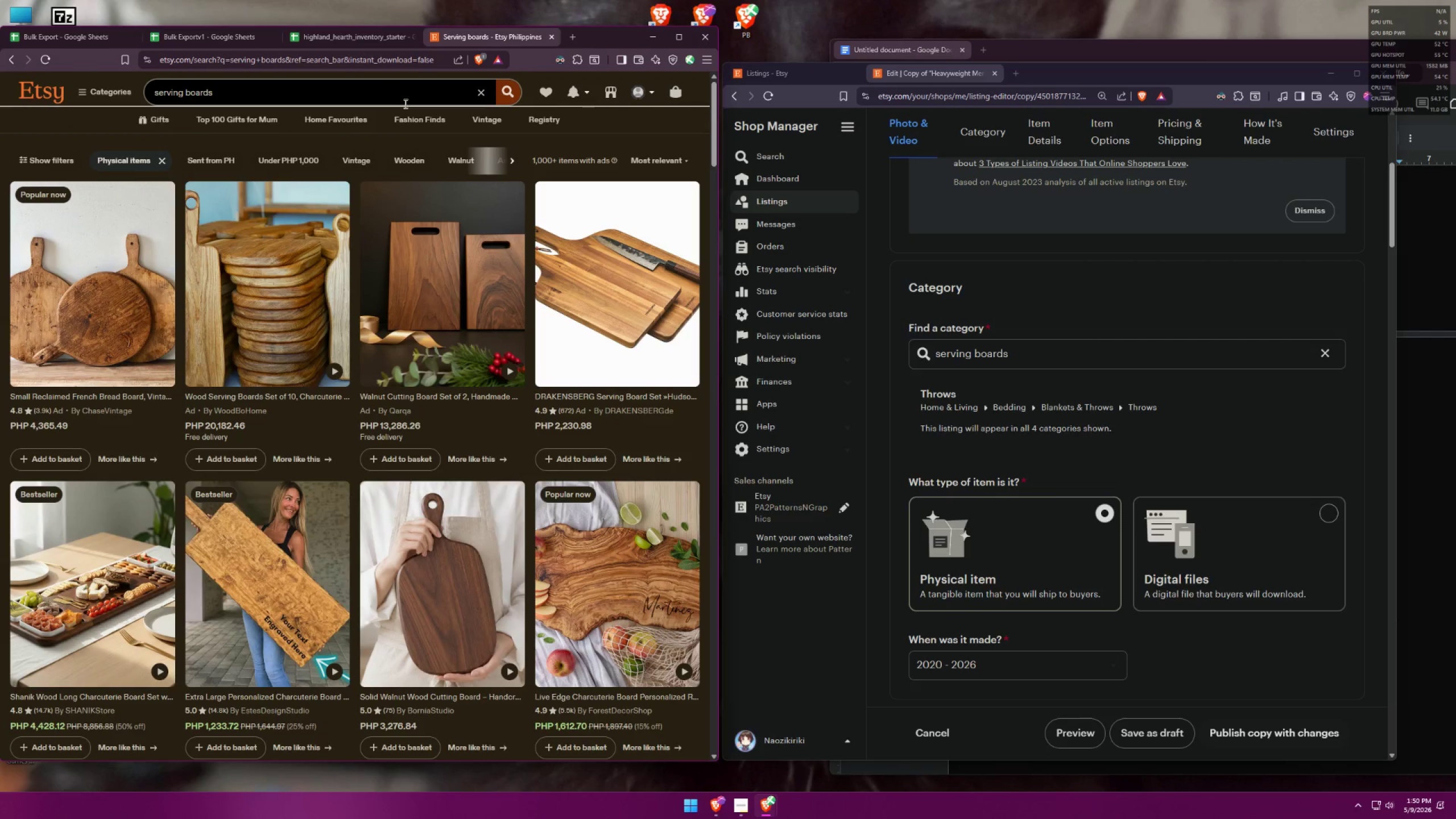 
left_click([589, 284])
 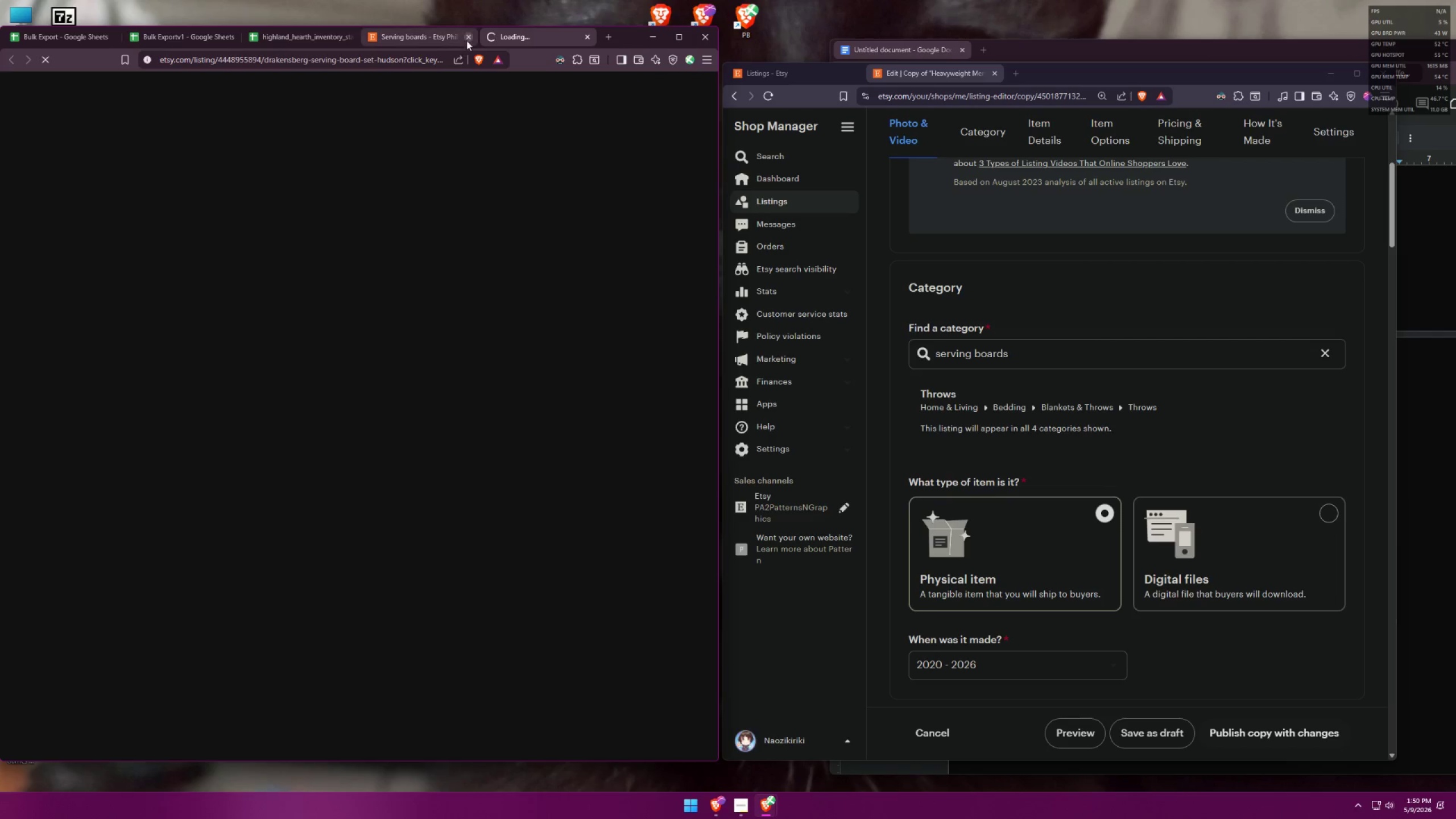 
left_click([469, 36])
 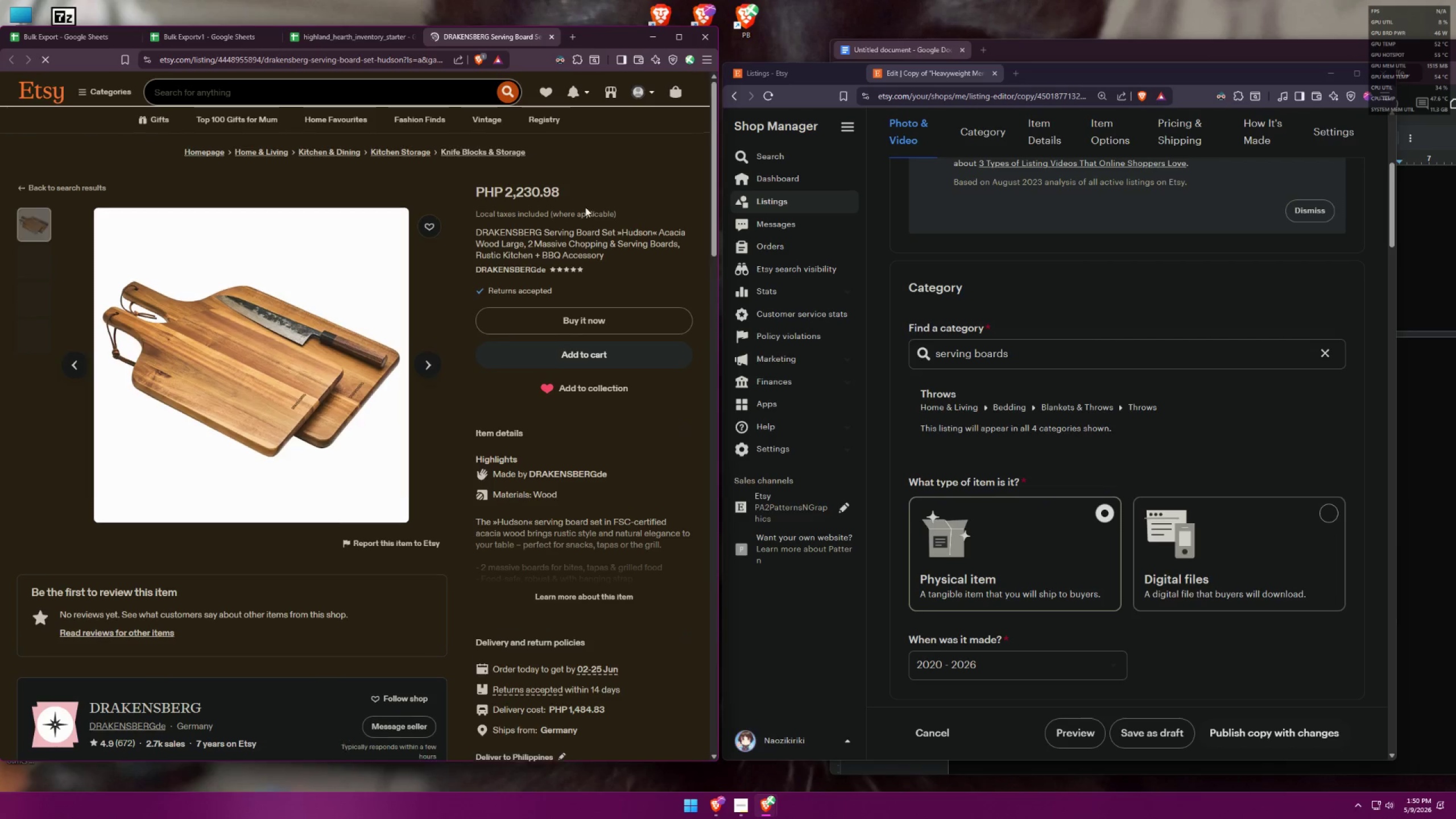 
left_click([297, 94])
 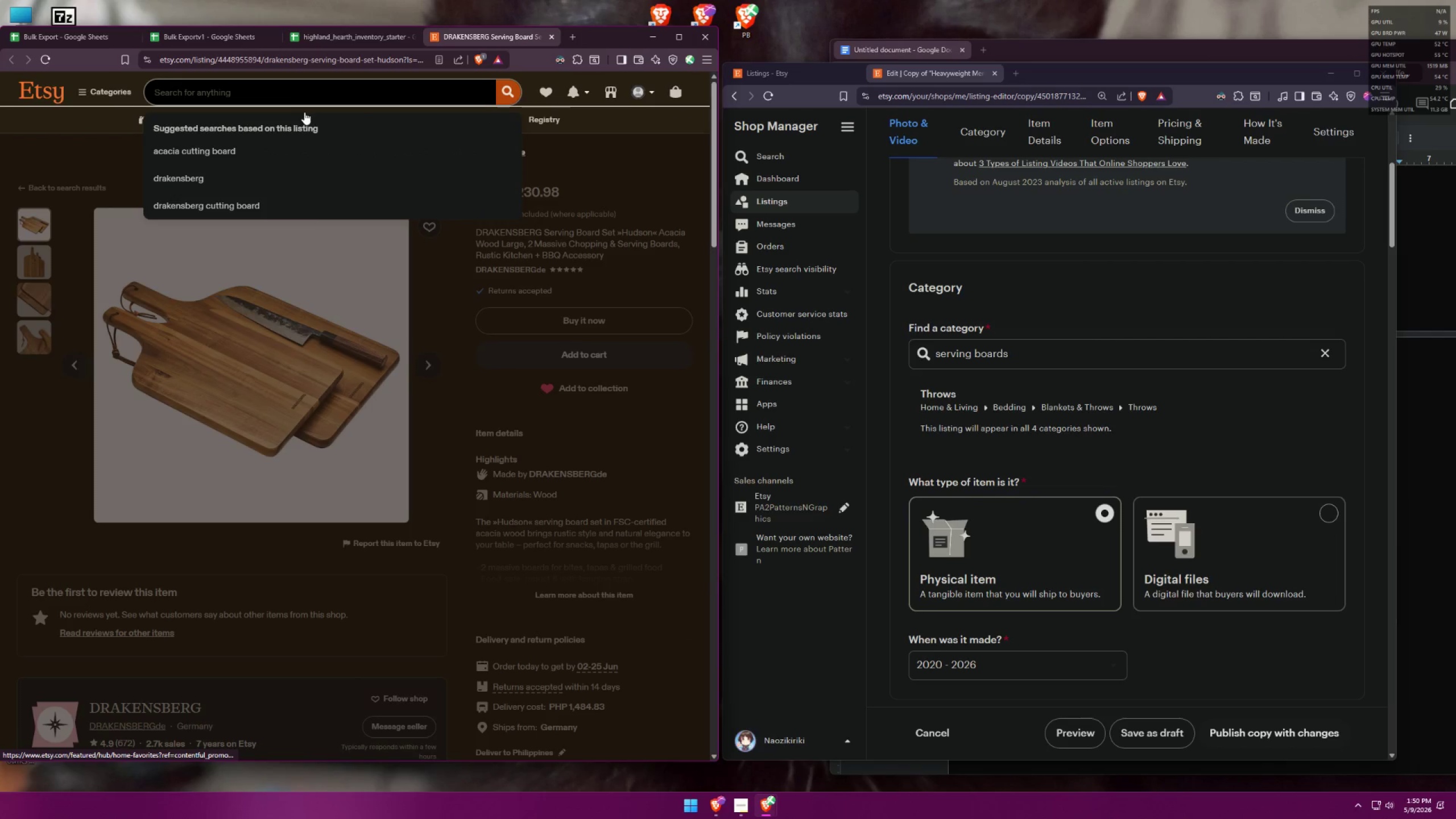 
type(serving boards)
 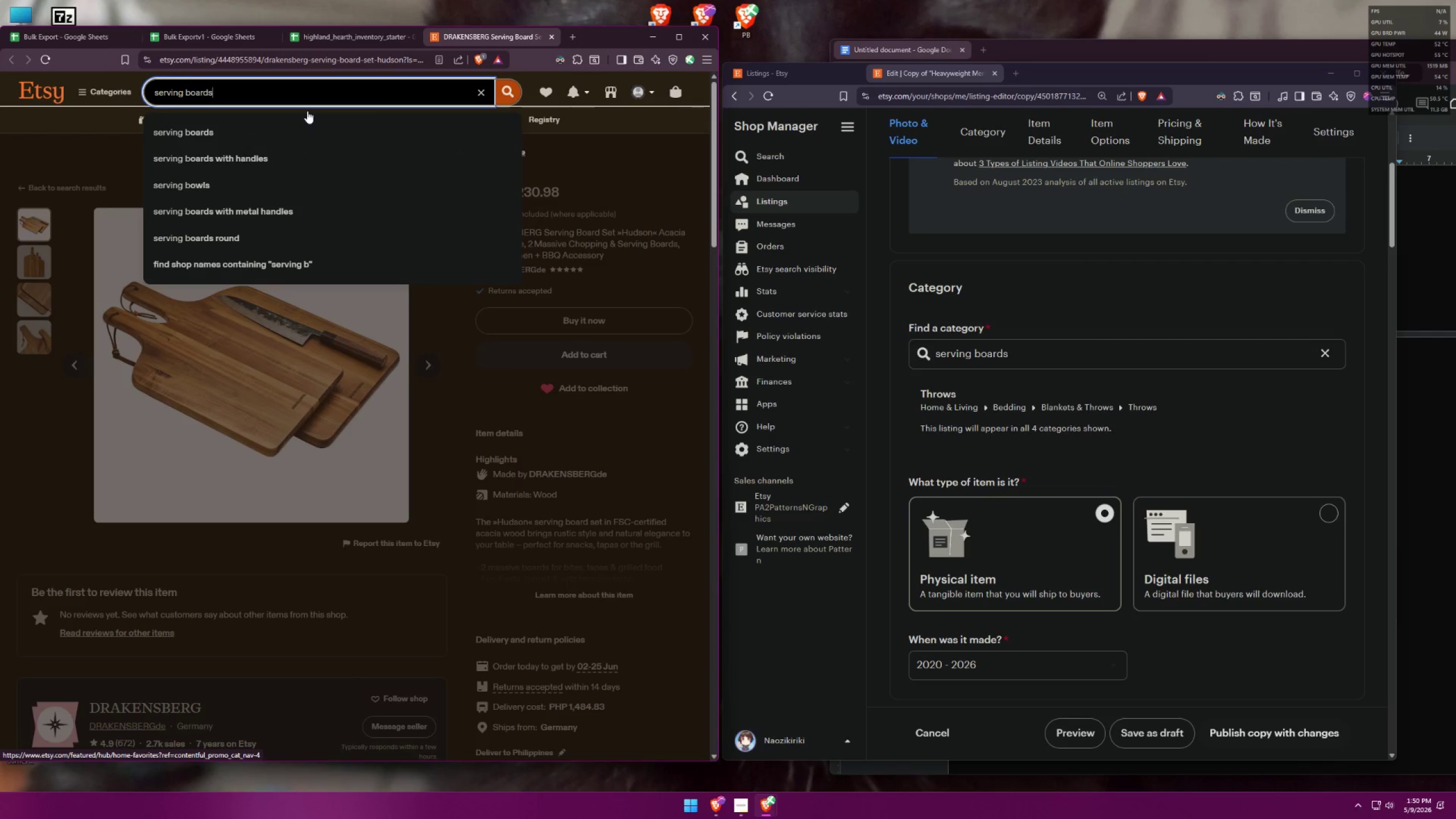 
key(Enter)
 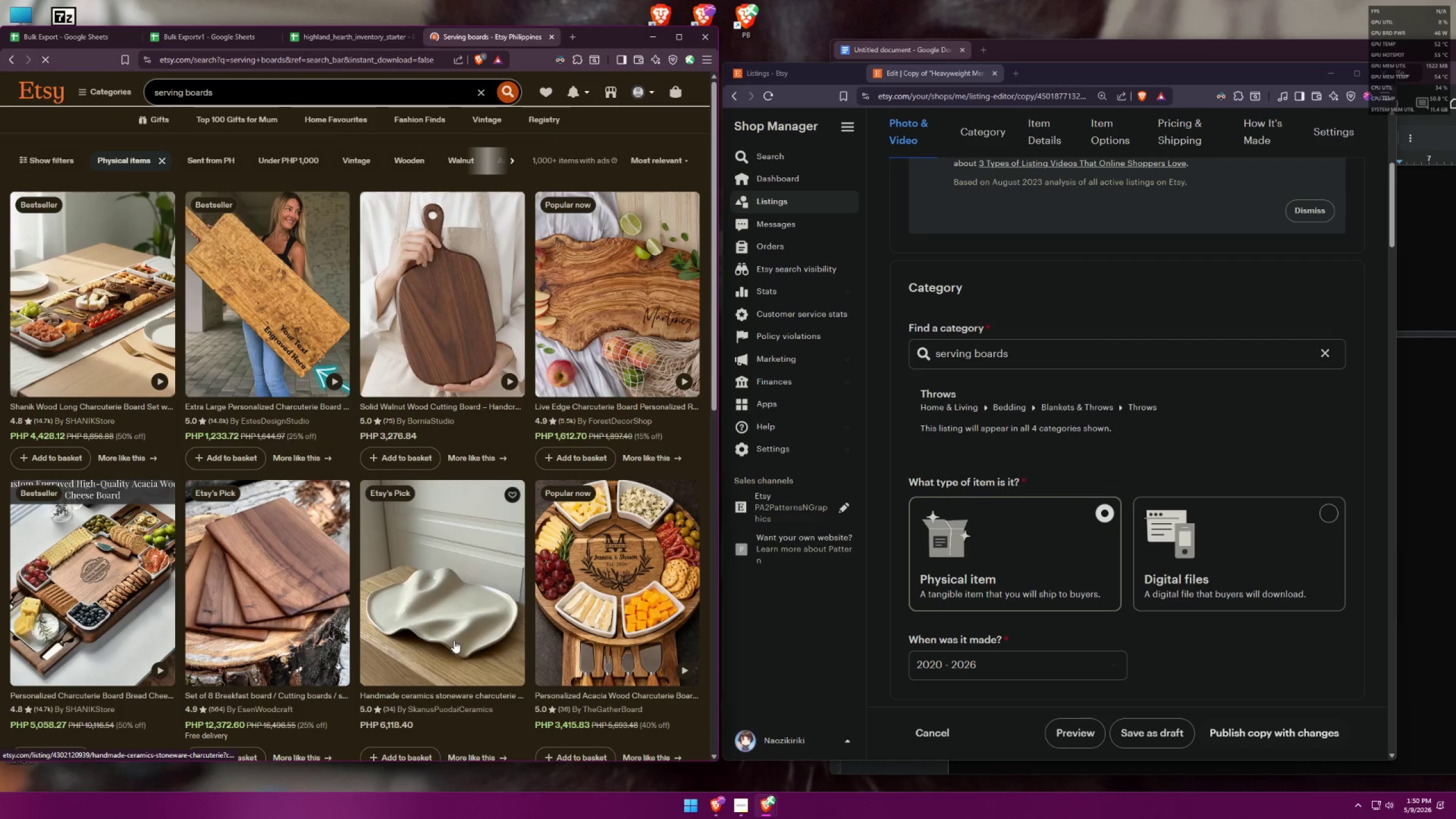 
wait(7.85)
 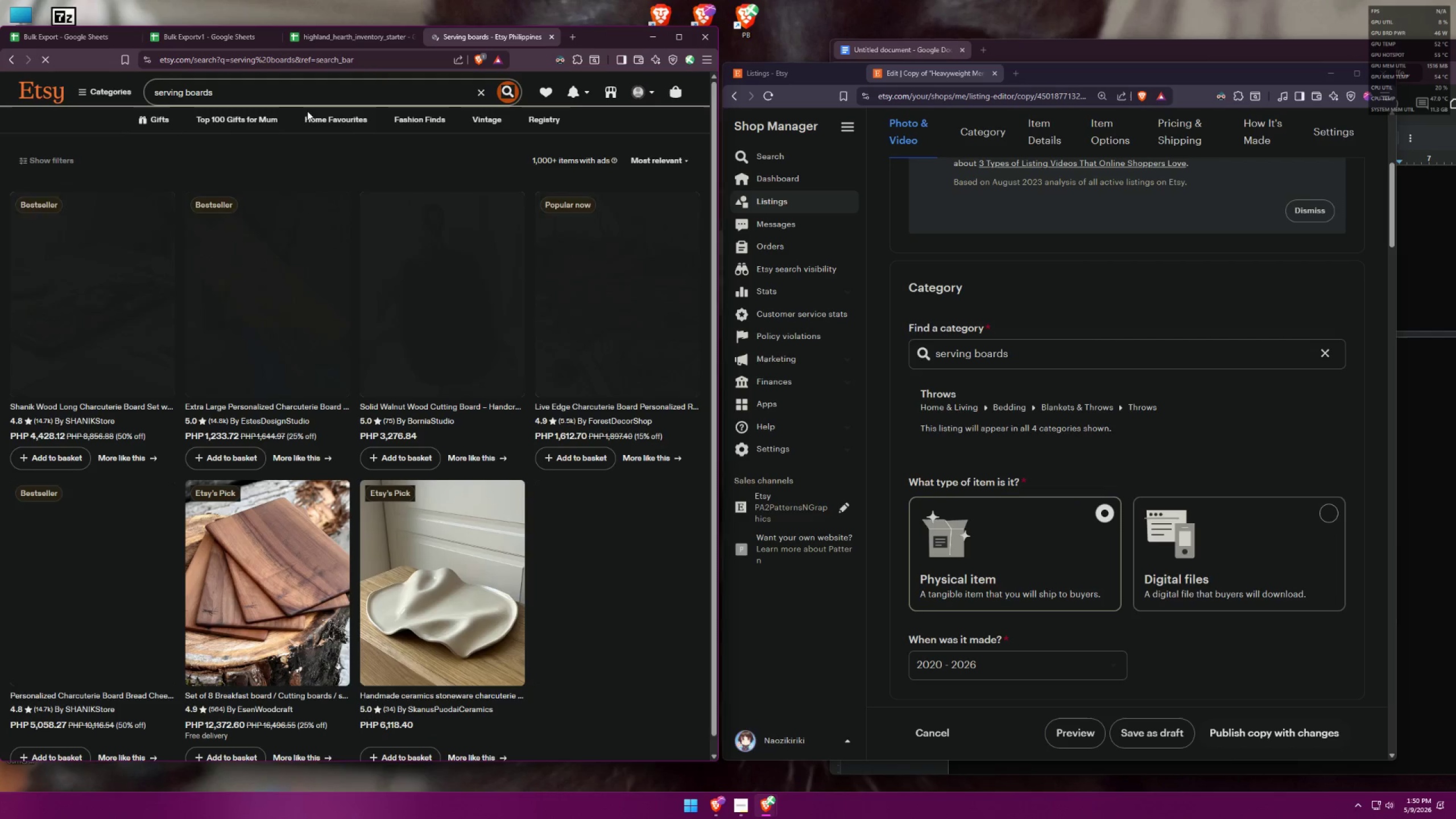 
middle_click([95, 689])
 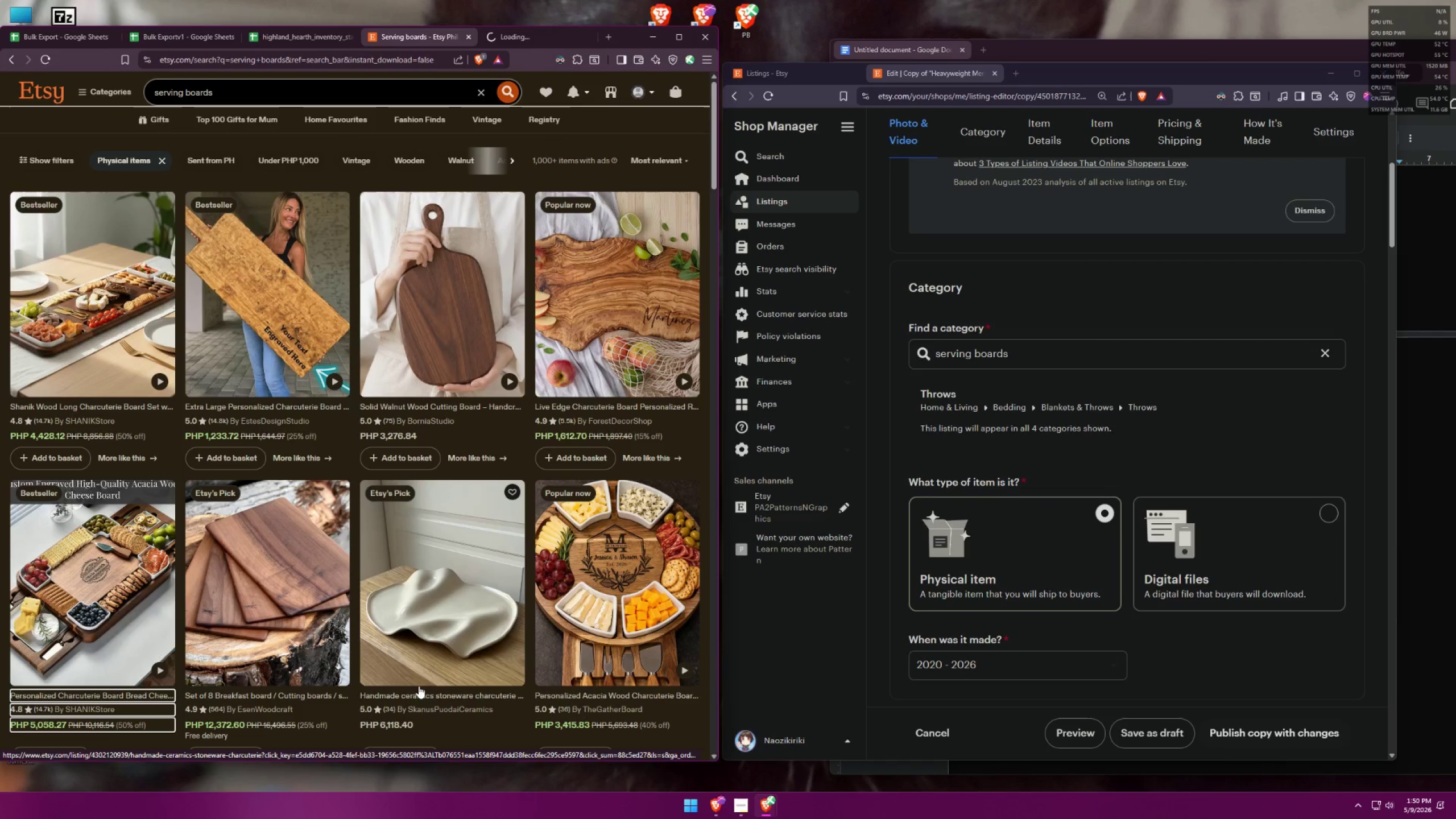 
middle_click([416, 698])
 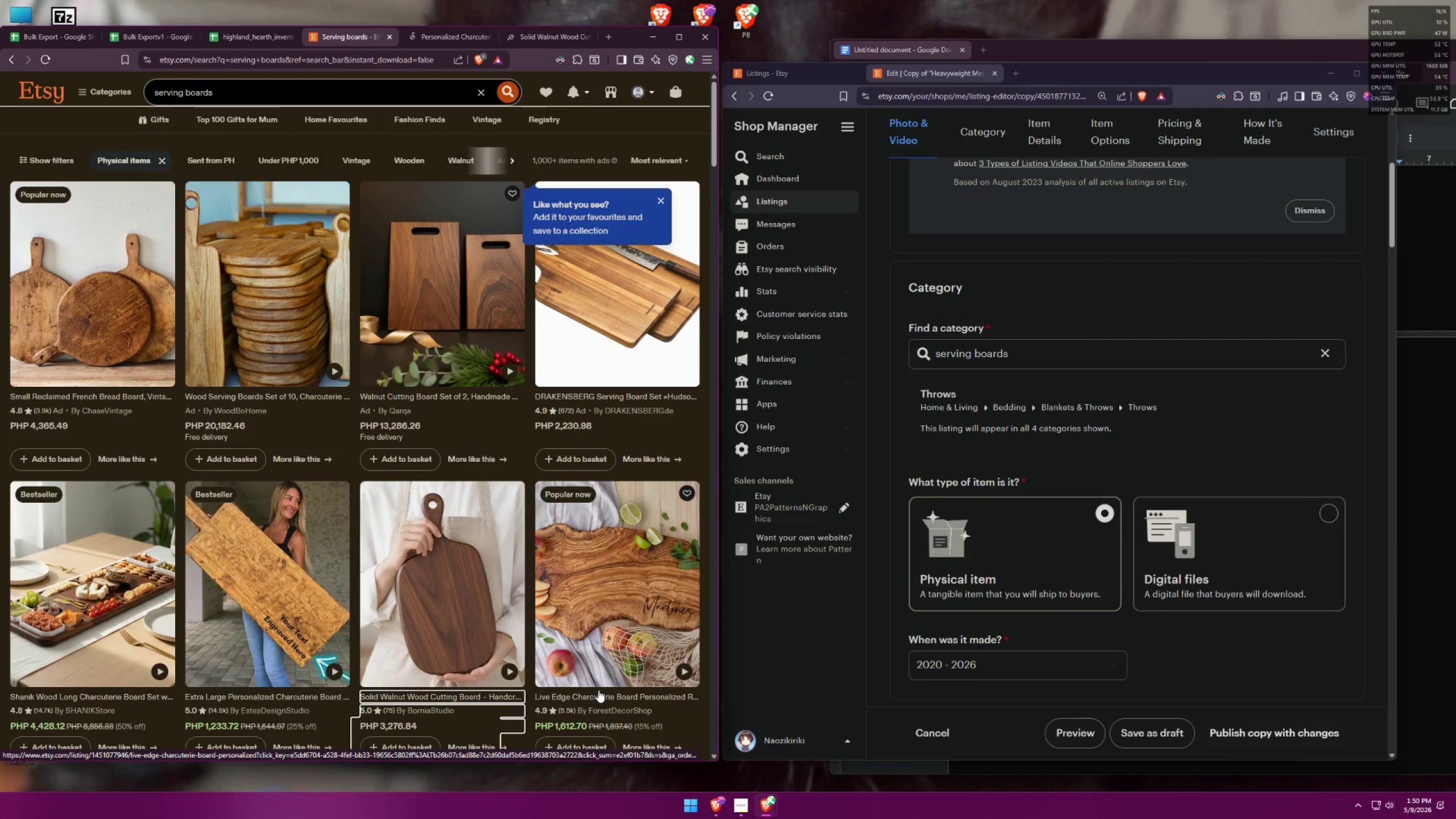 
middle_click([598, 689])
 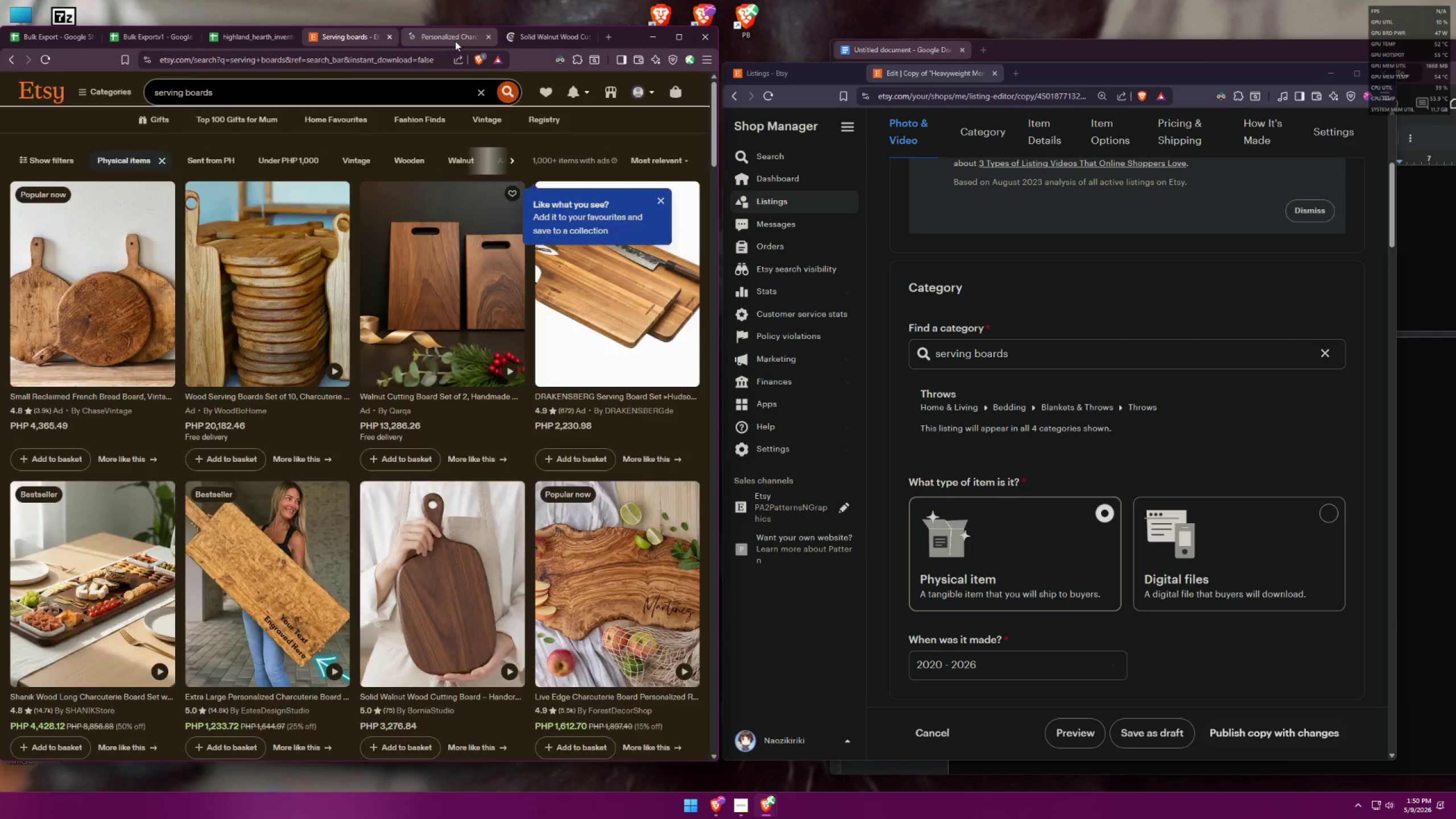 
mouse_move([485, 90])
 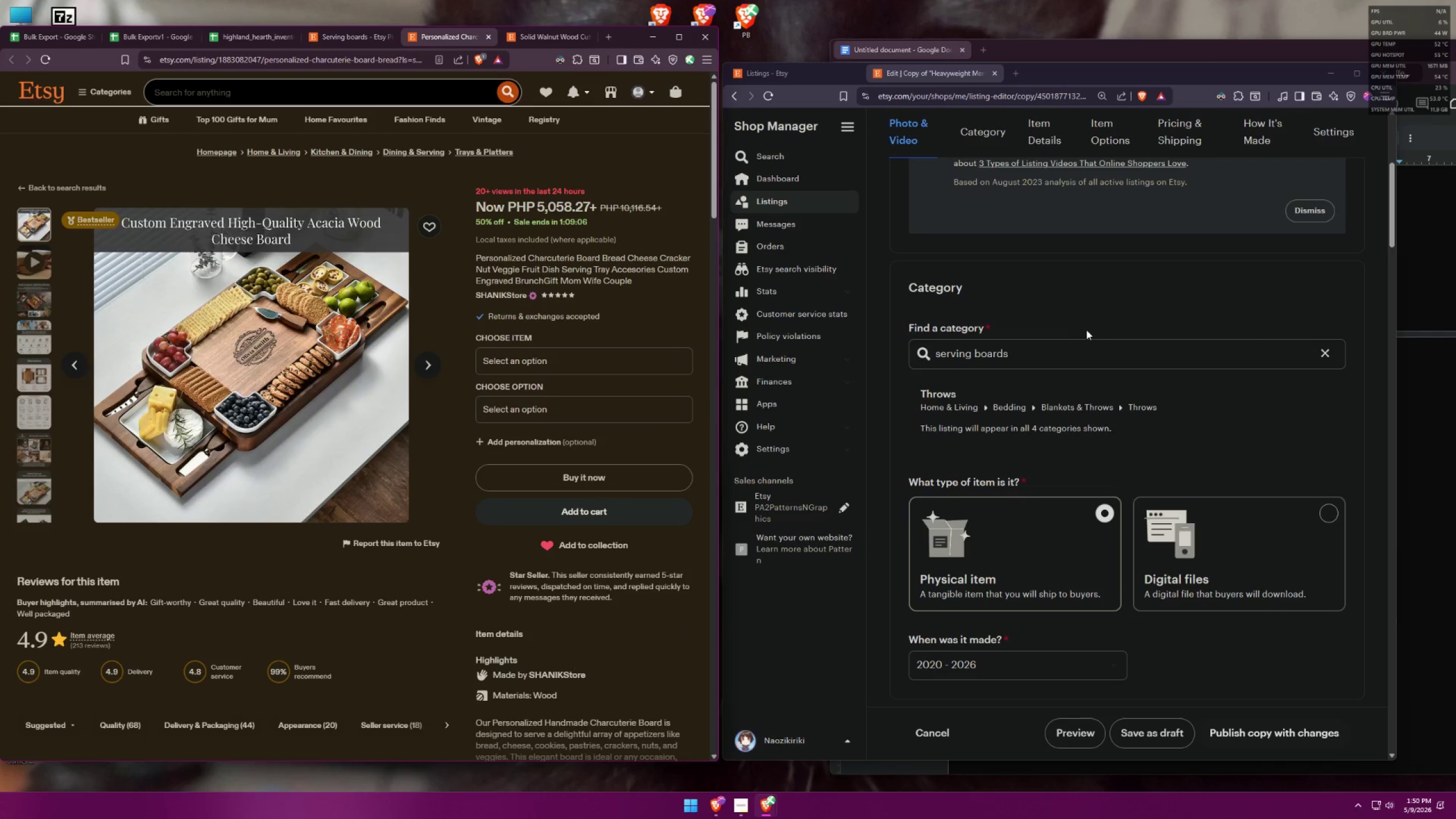 
scroll: coordinate [1203, 375], scroll_direction: none, amount: 0.0
 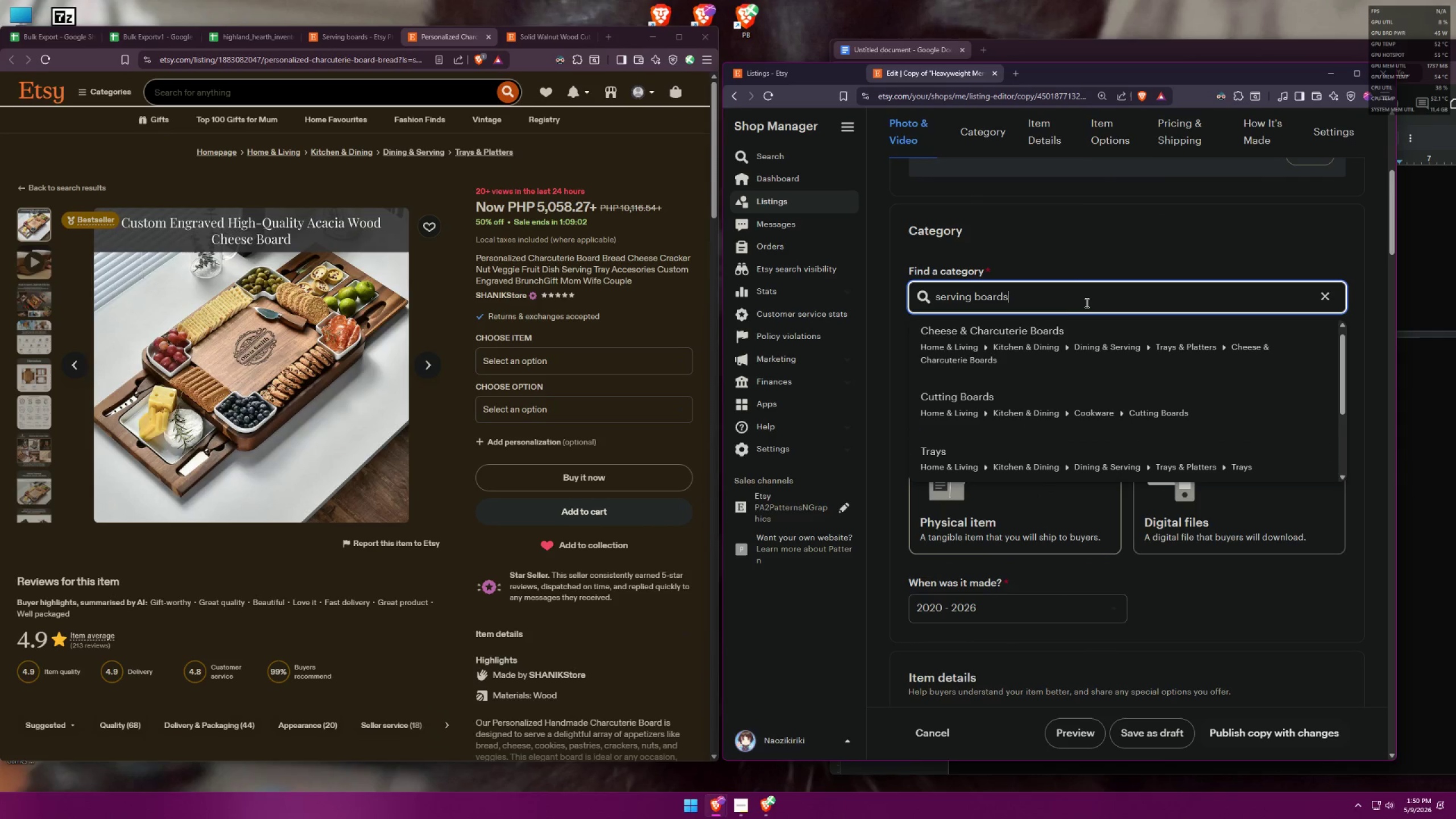 
scroll: coordinate [1139, 361], scroll_direction: up, amount: 1.0
 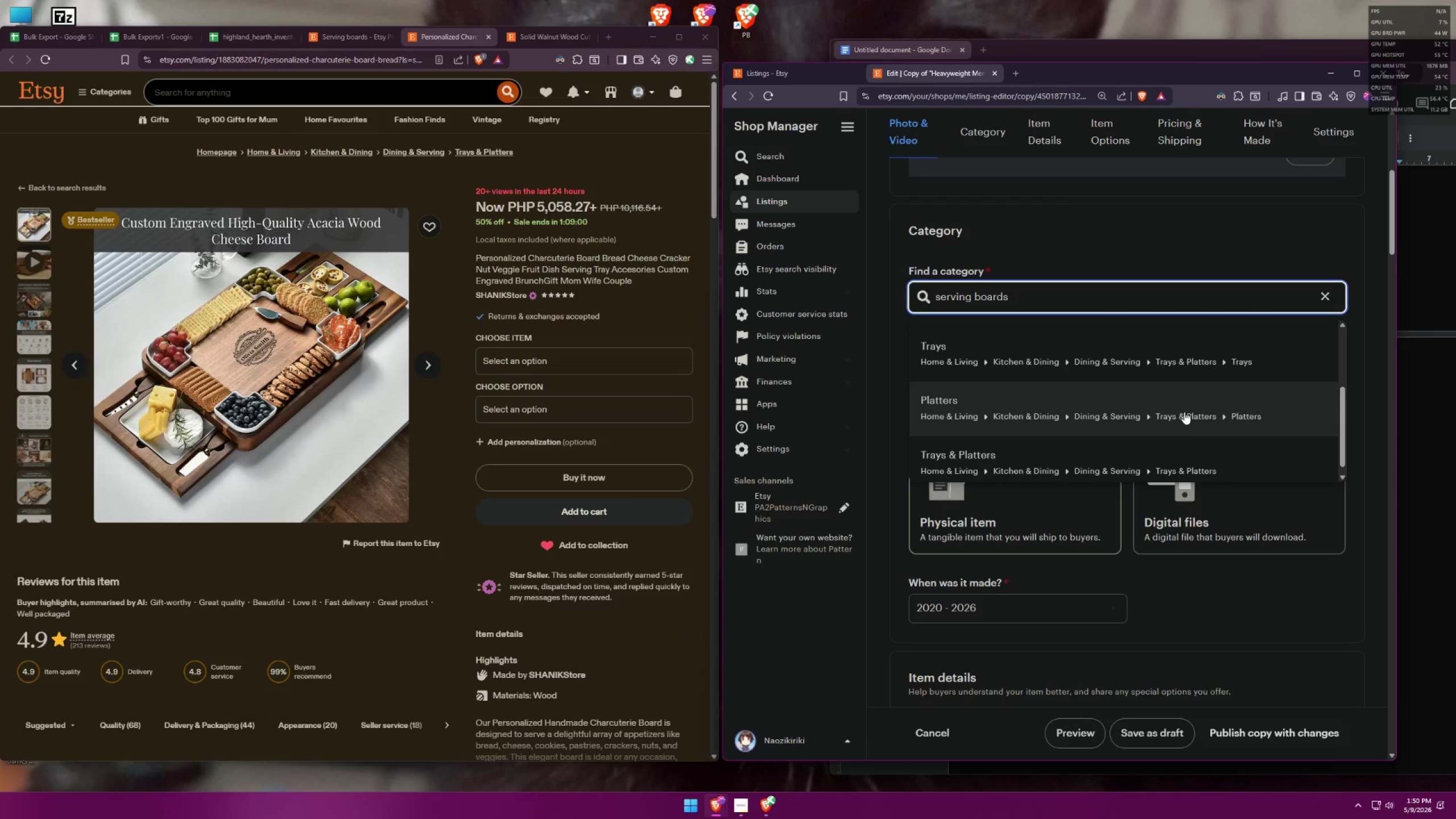 
scroll: coordinate [1203, 435], scroll_direction: down, amount: 1.0
 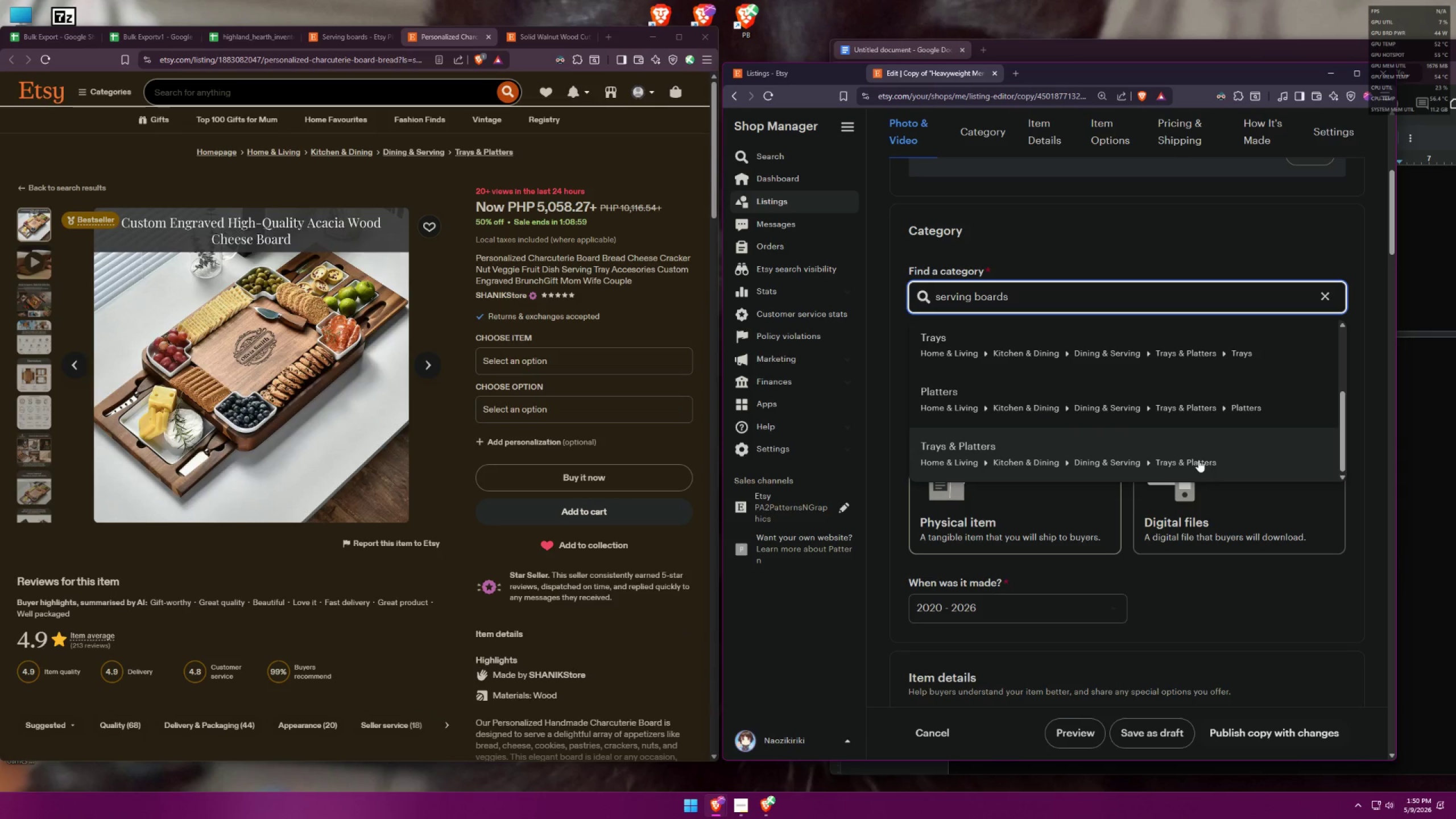 
left_click([1198, 459])
 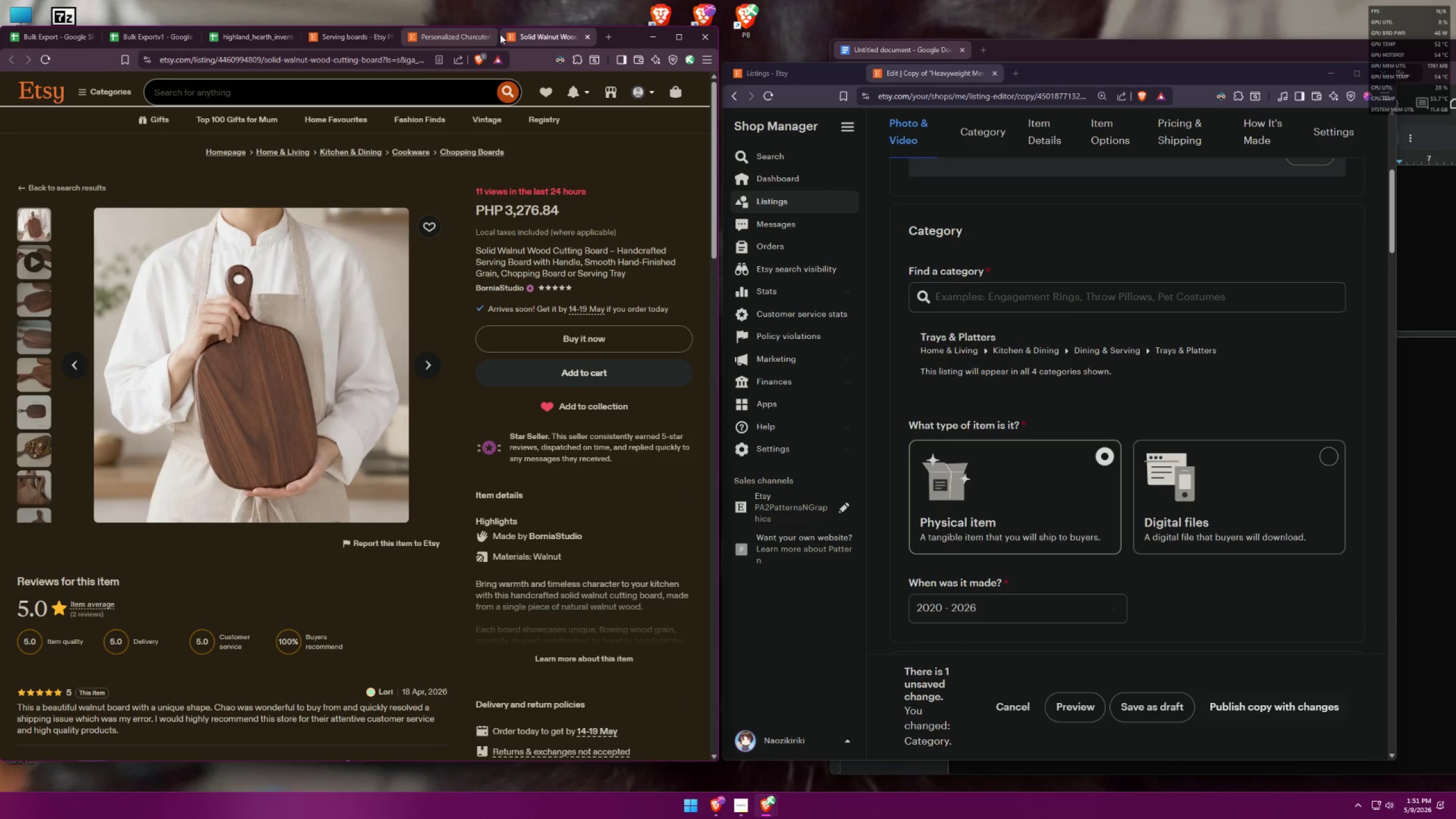 
wait(6.42)
 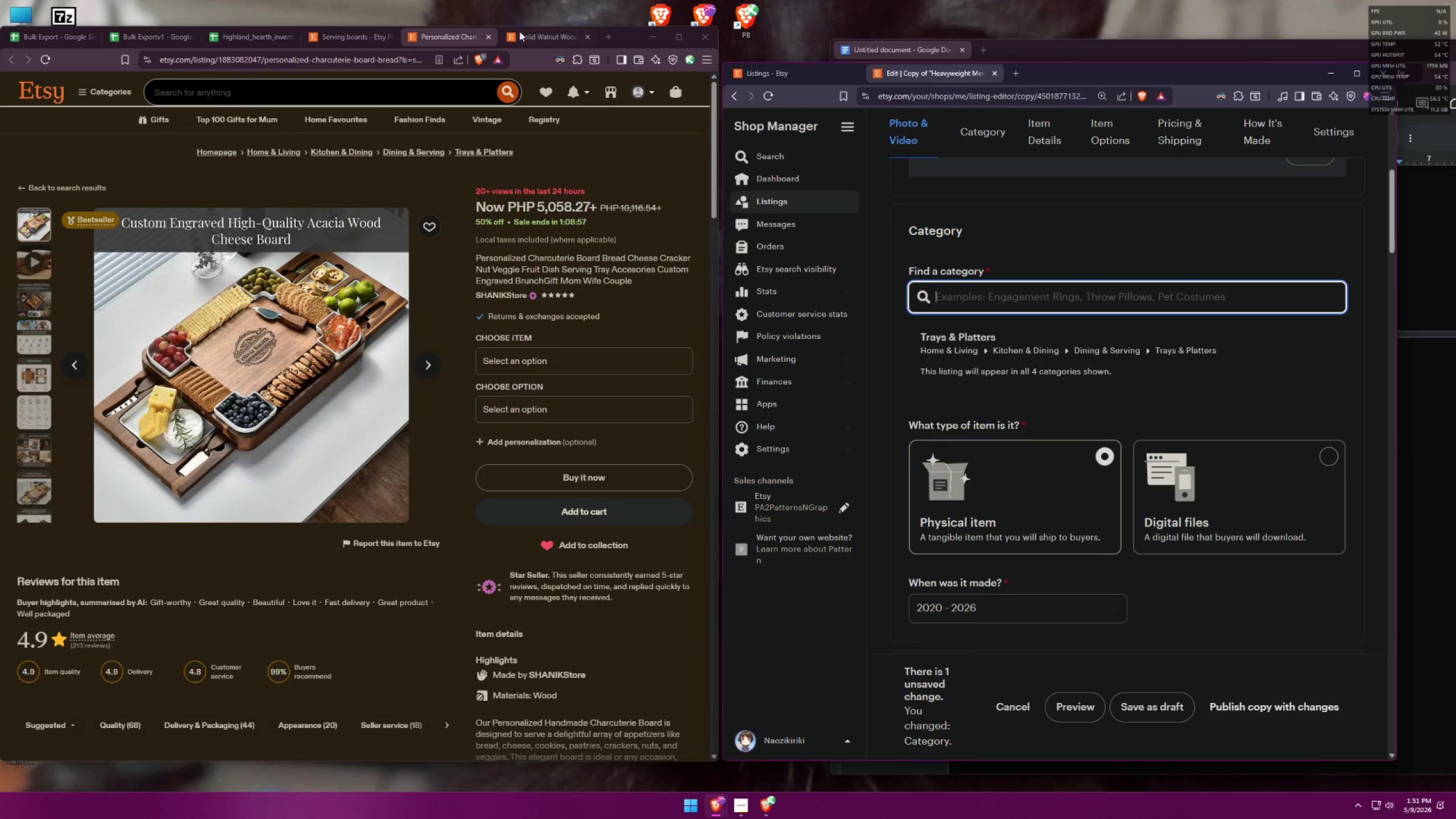 
scroll: coordinate [461, 355], scroll_direction: down, amount: 12.0
 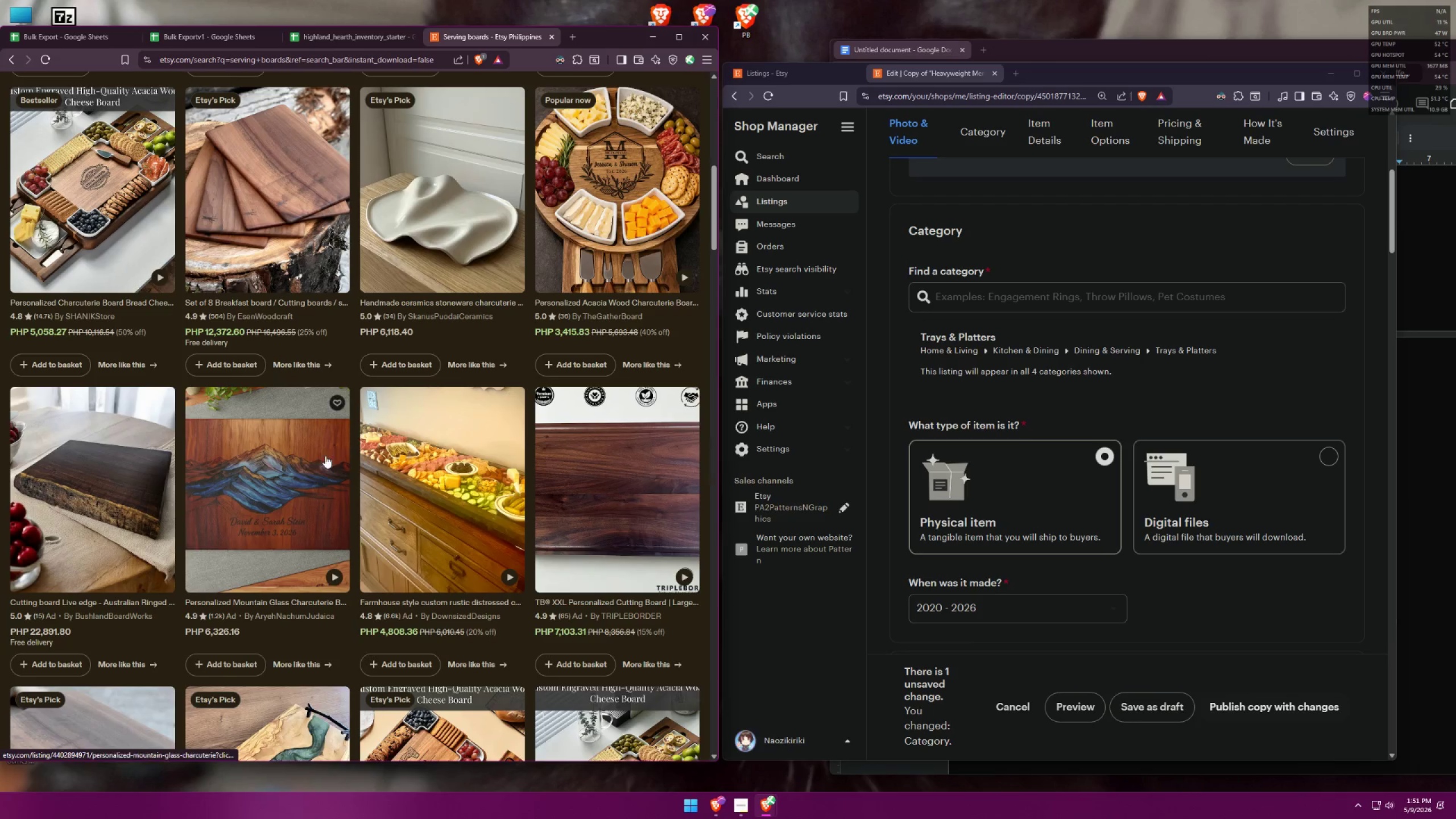 
middle_click([308, 465])
 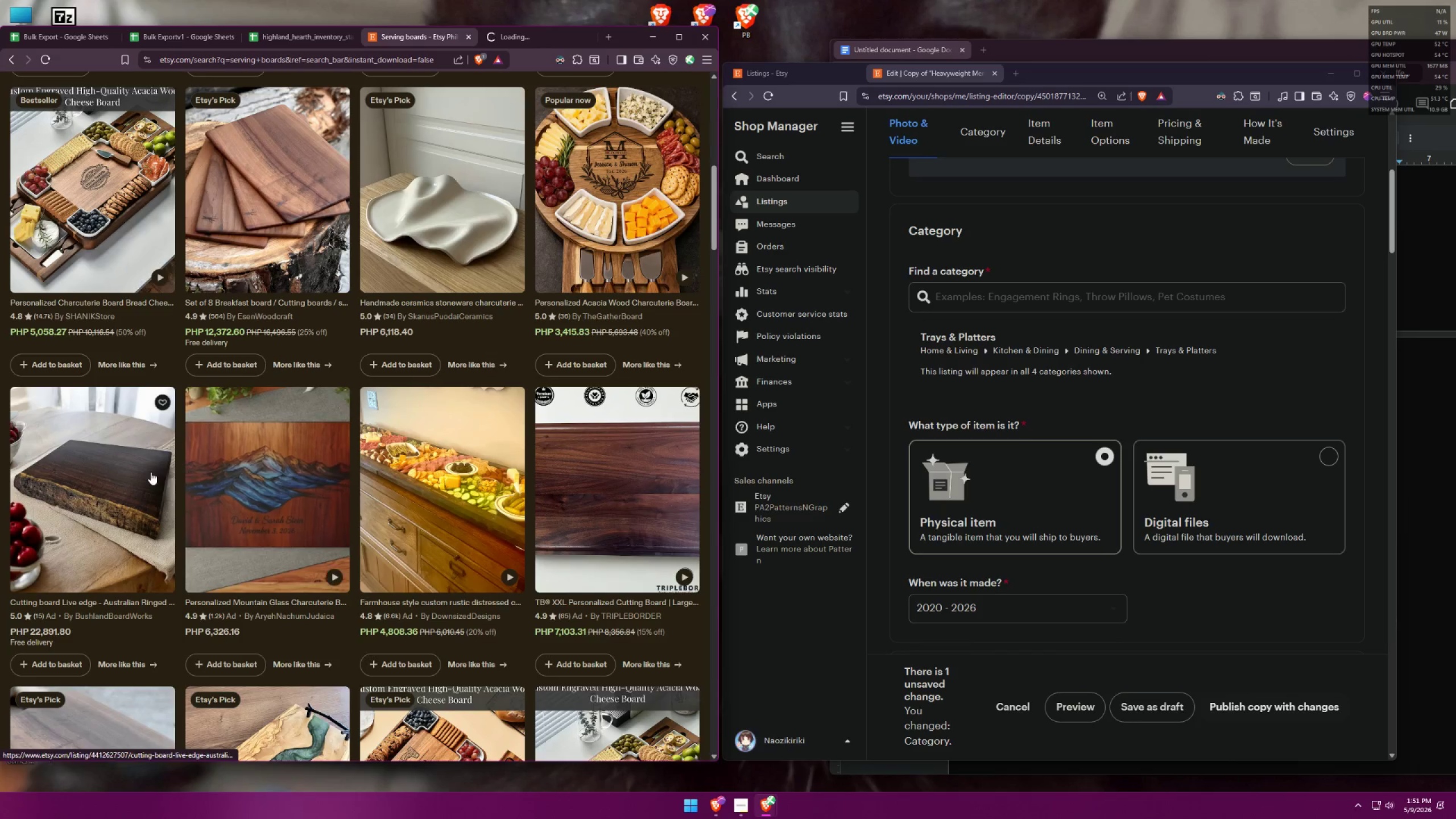 
scroll: coordinate [386, 461], scroll_direction: down, amount: 5.0
 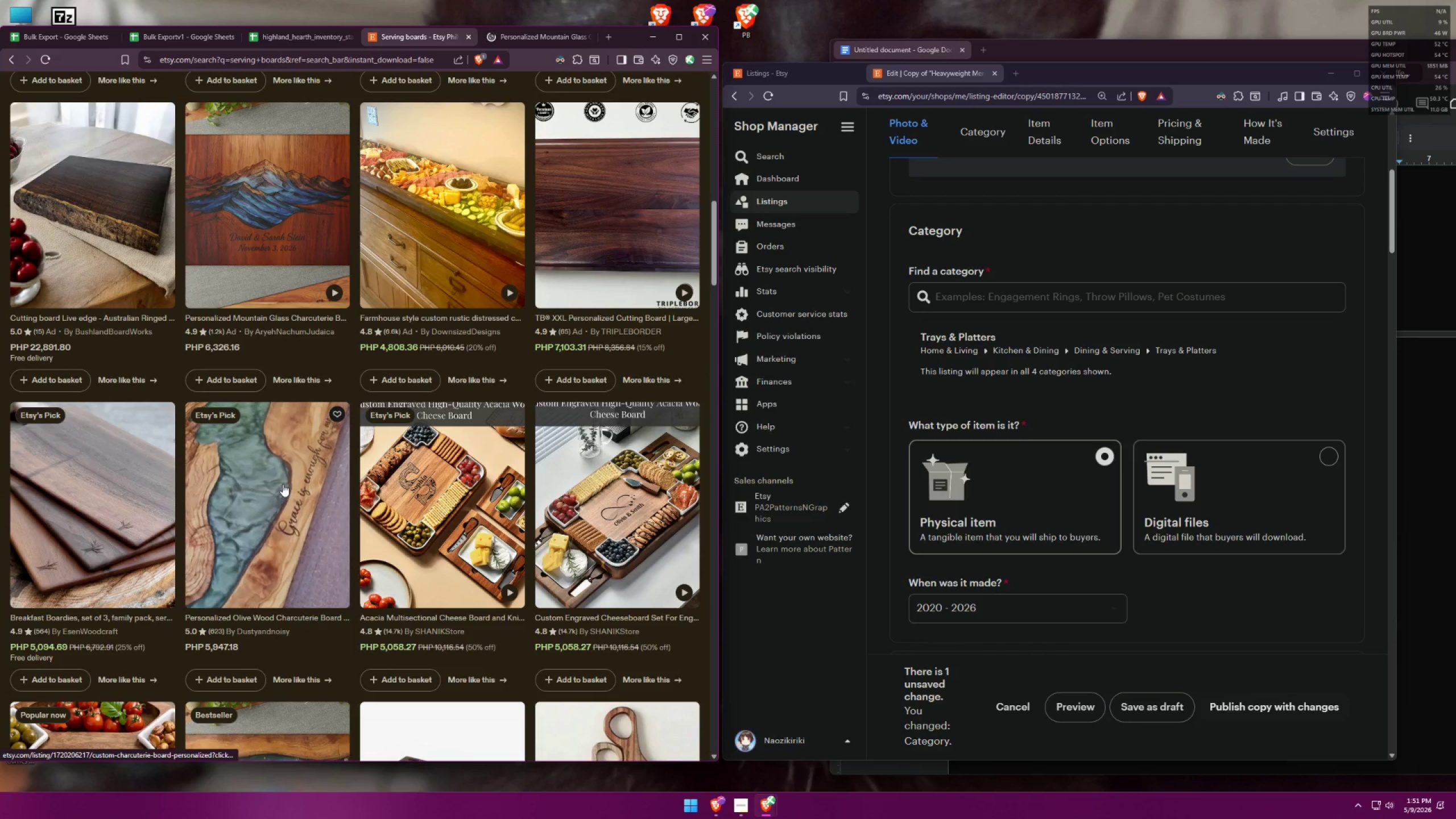 
mouse_move([451, 41])
 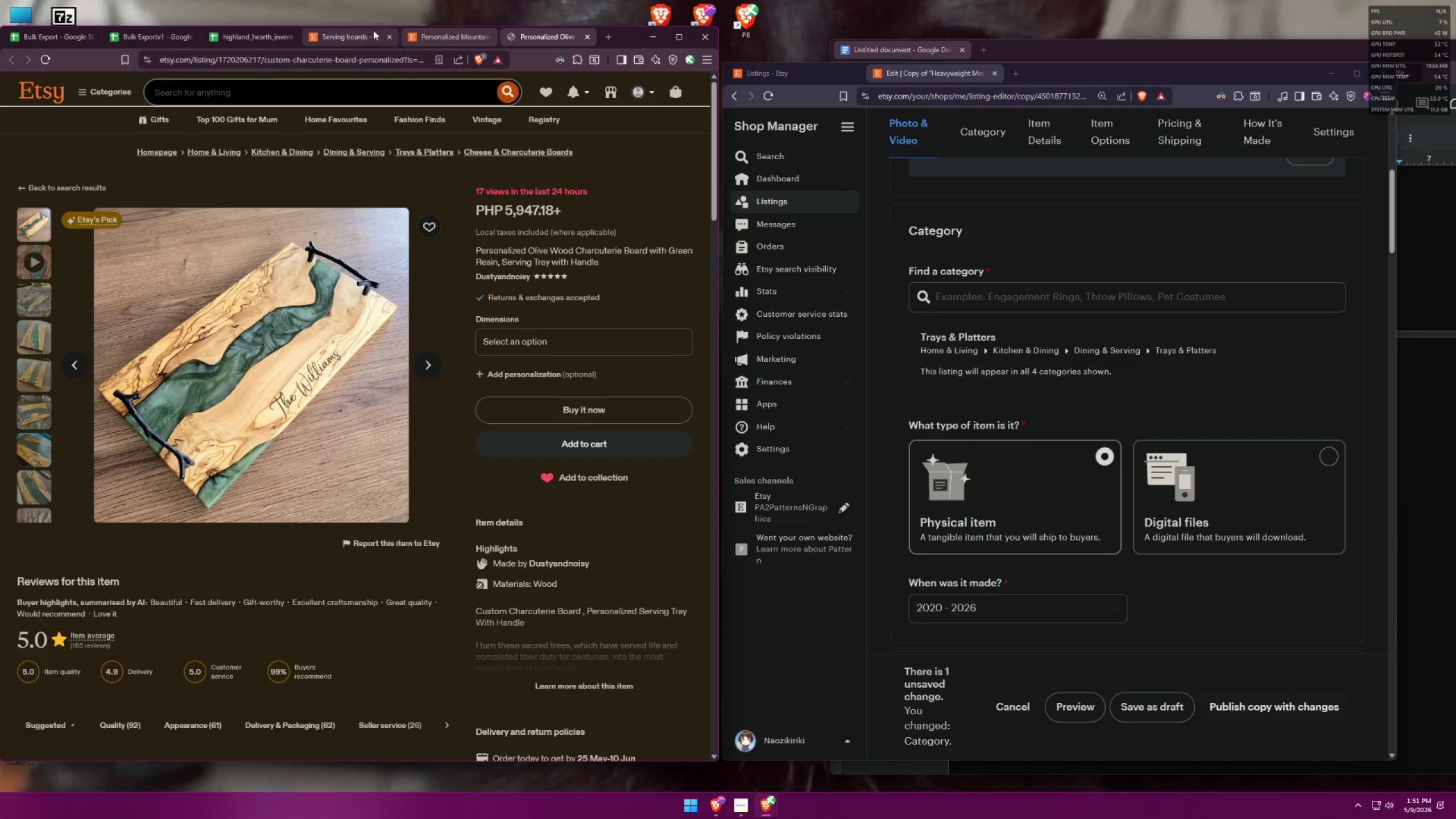 
double_click([391, 35])
 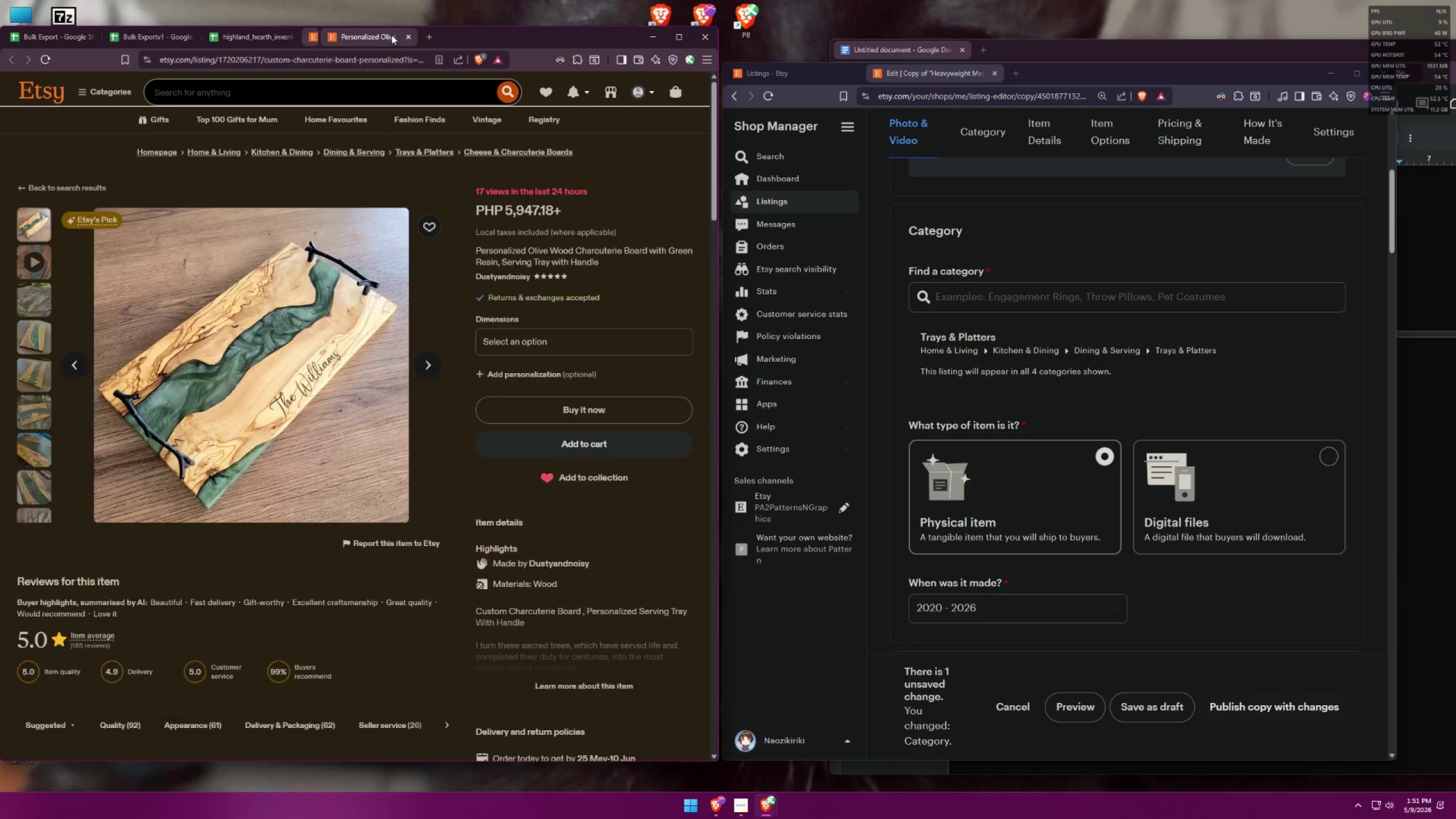 
triple_click([391, 35])
 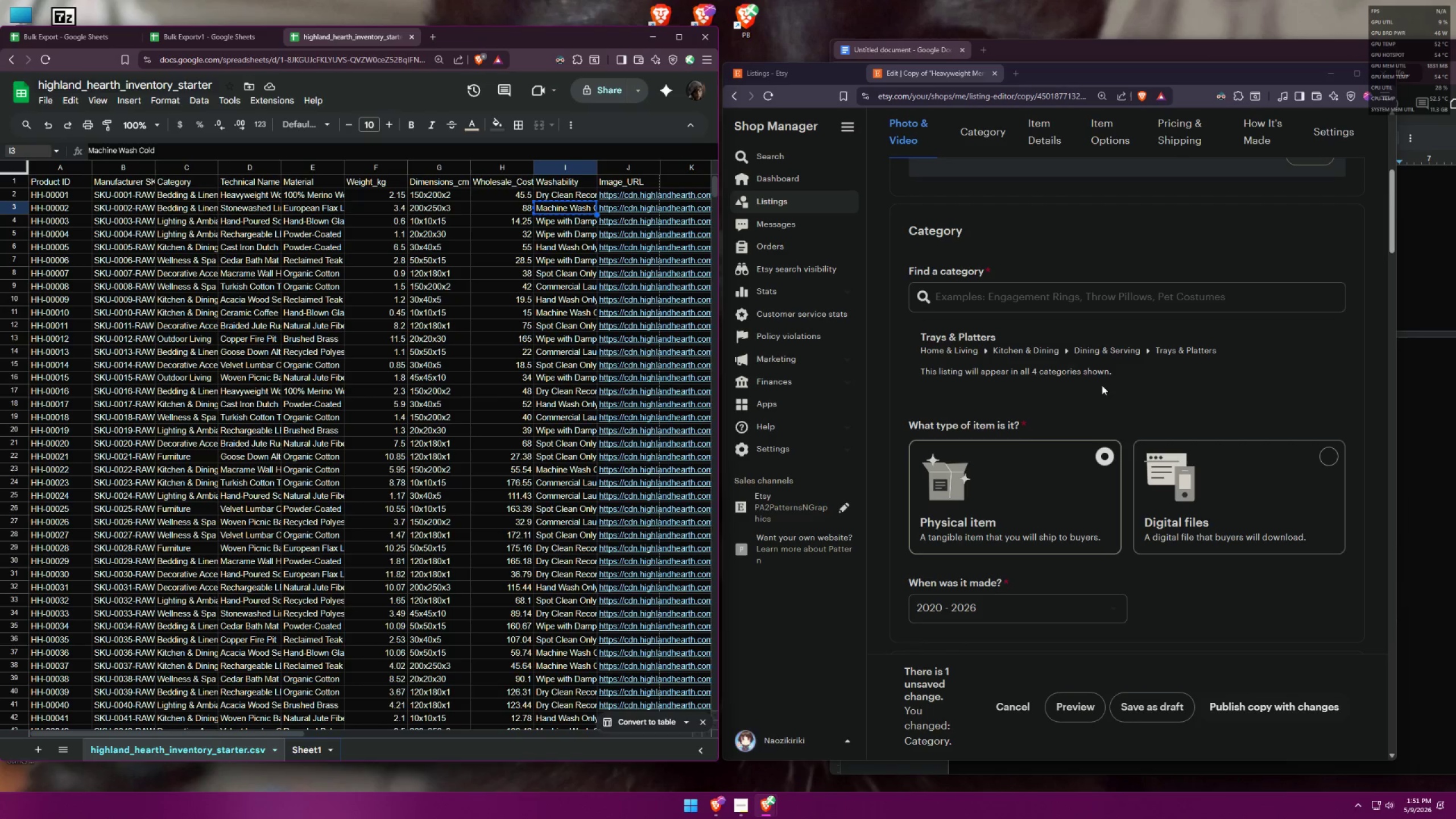 
left_click([1164, 374])
 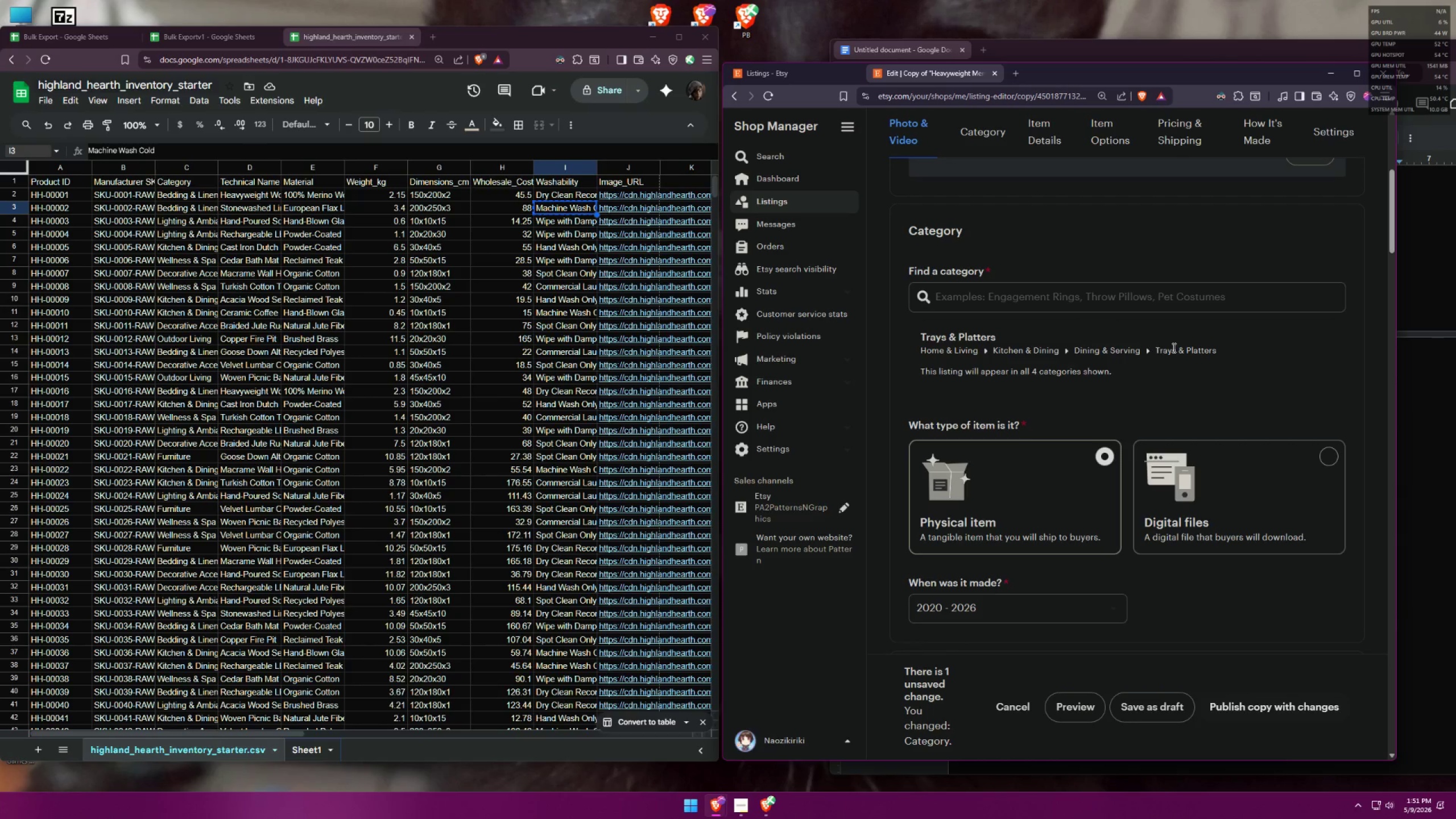 
left_click_drag(start_coordinate=[1222, 350], to_coordinate=[1157, 347])
 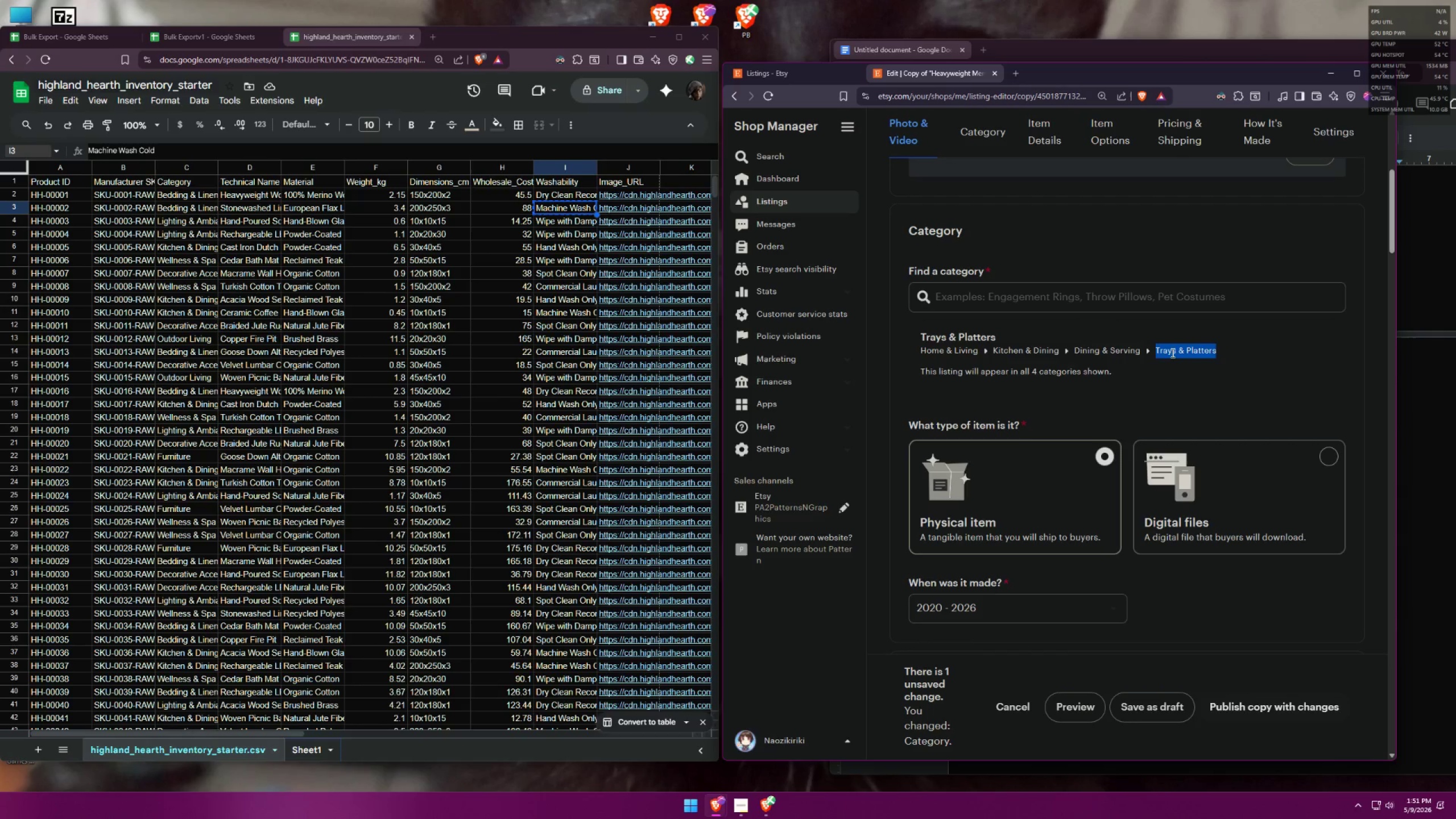 
left_click_drag(start_coordinate=[1172, 353], to_coordinate=[1091, 296])
 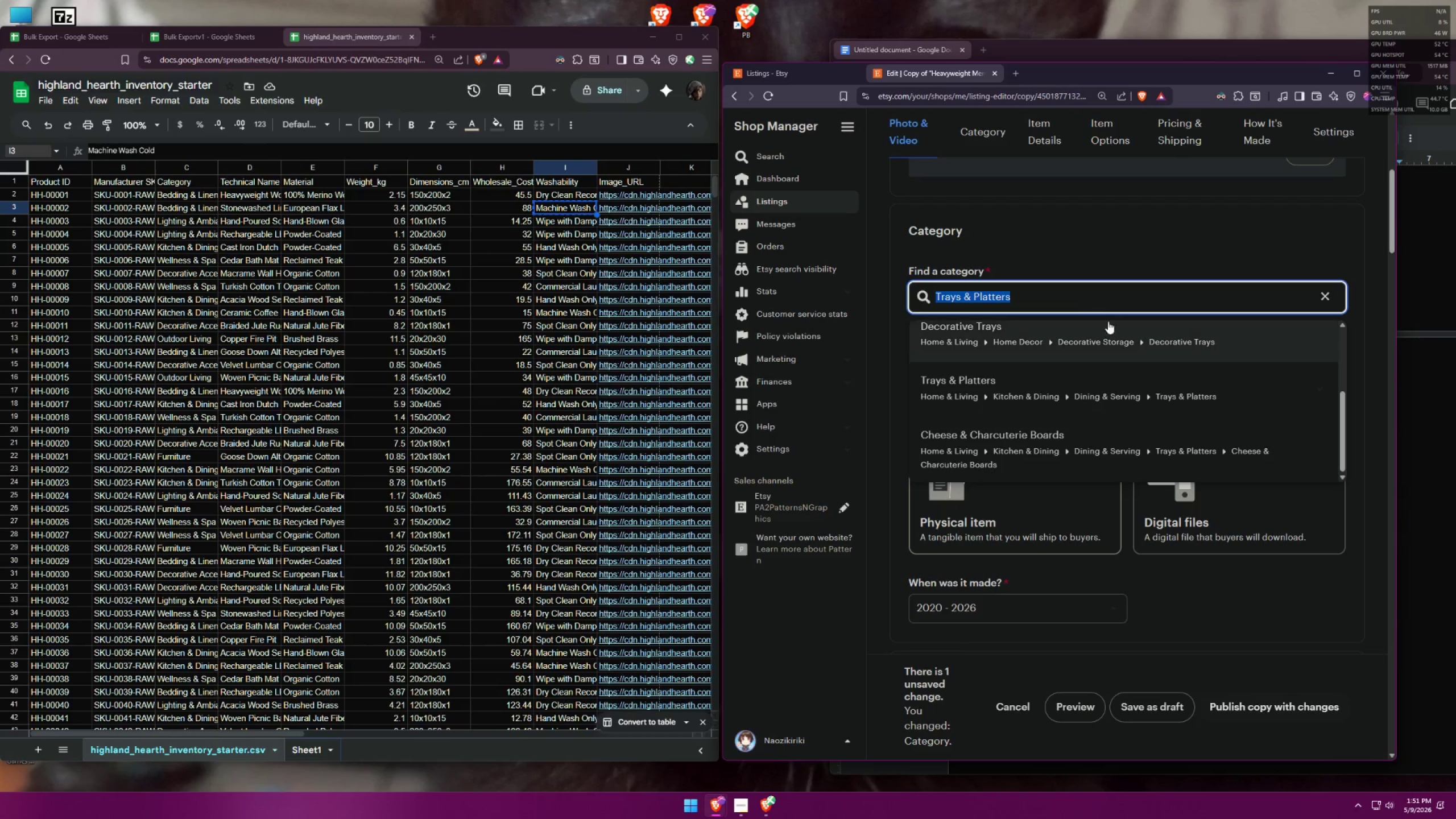 
scroll: coordinate [1144, 354], scroll_direction: down, amount: 4.0
 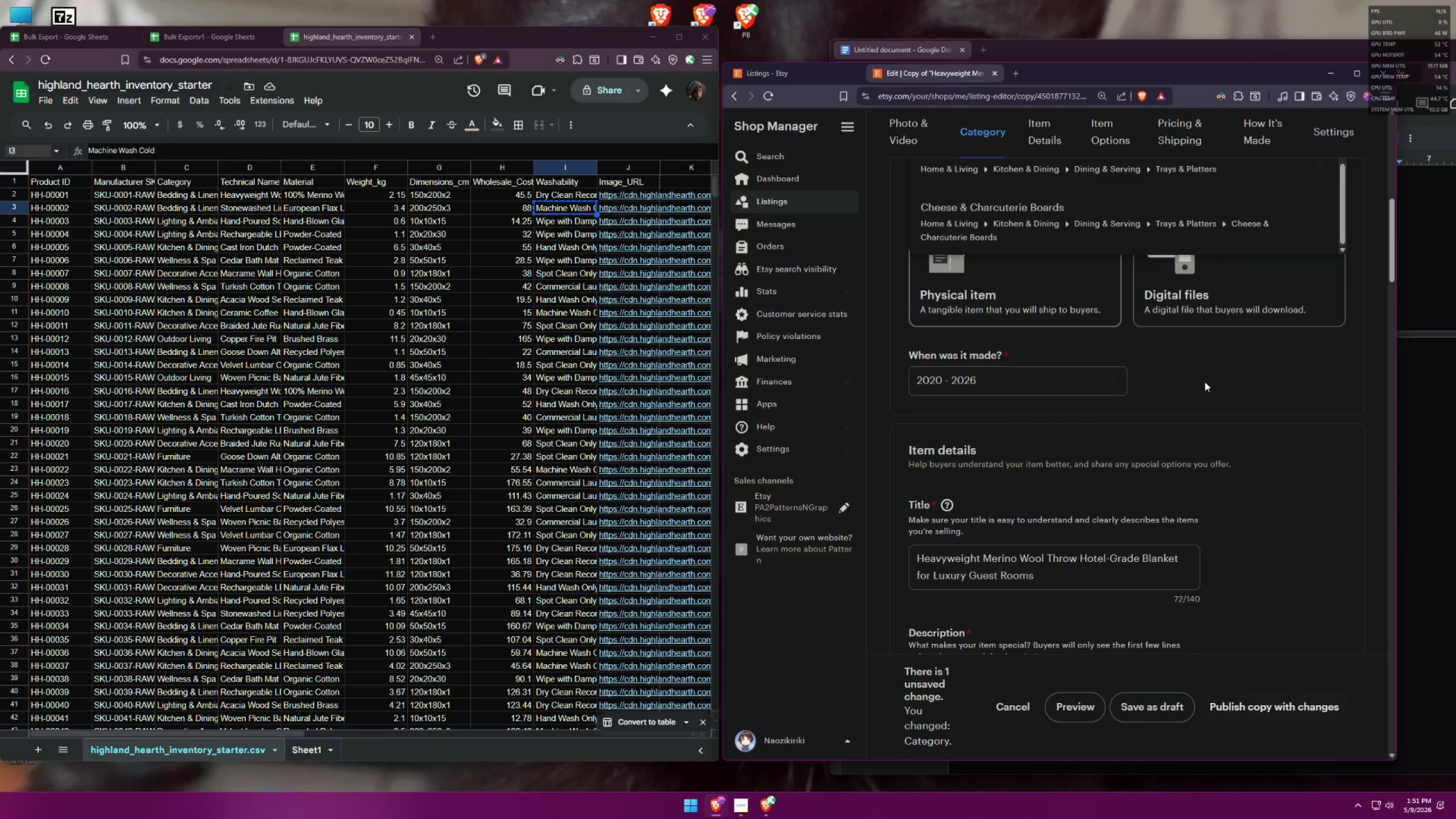 
scroll: coordinate [1265, 458], scroll_direction: up, amount: 4.0
 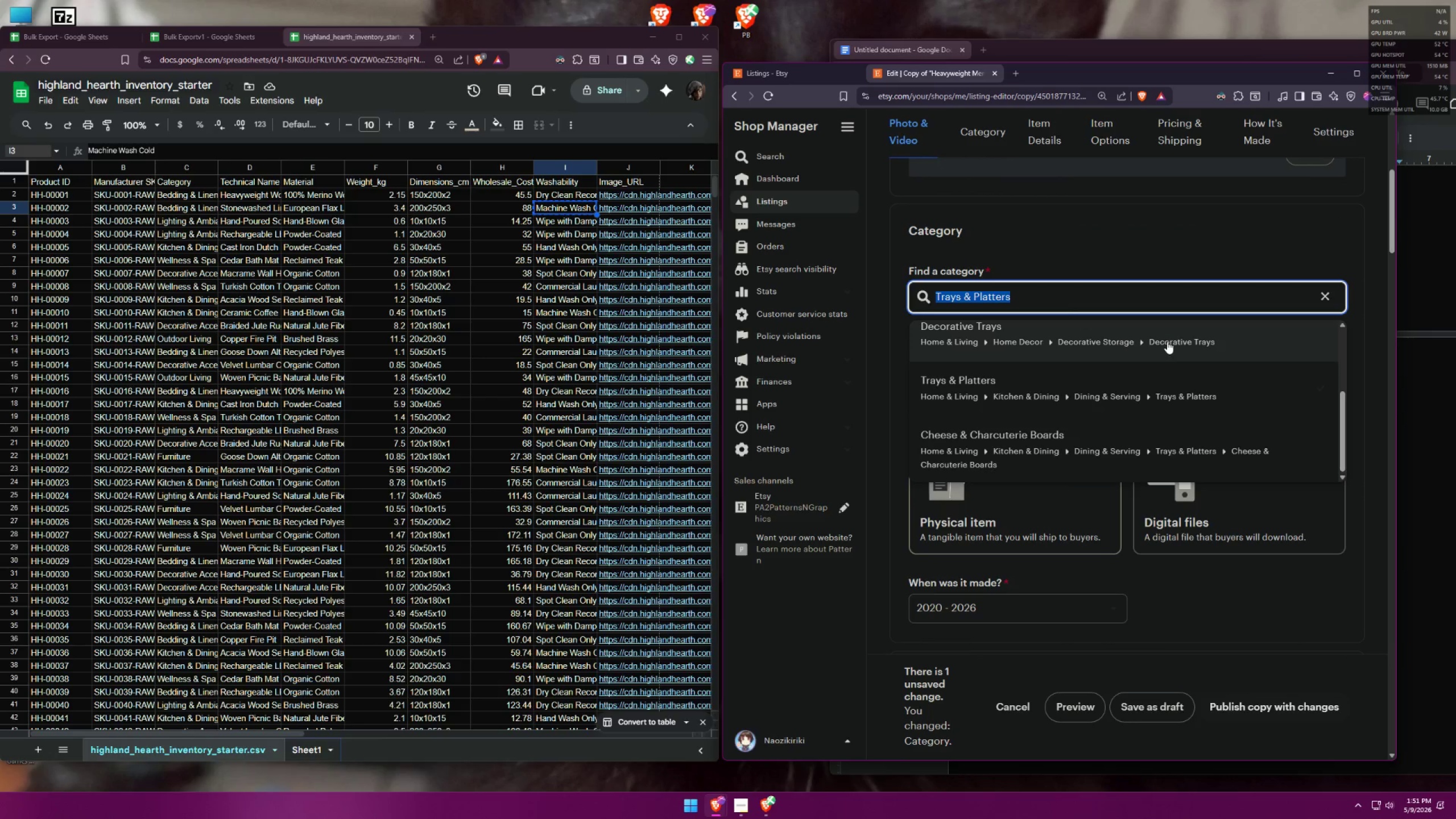 
wait(5.89)
 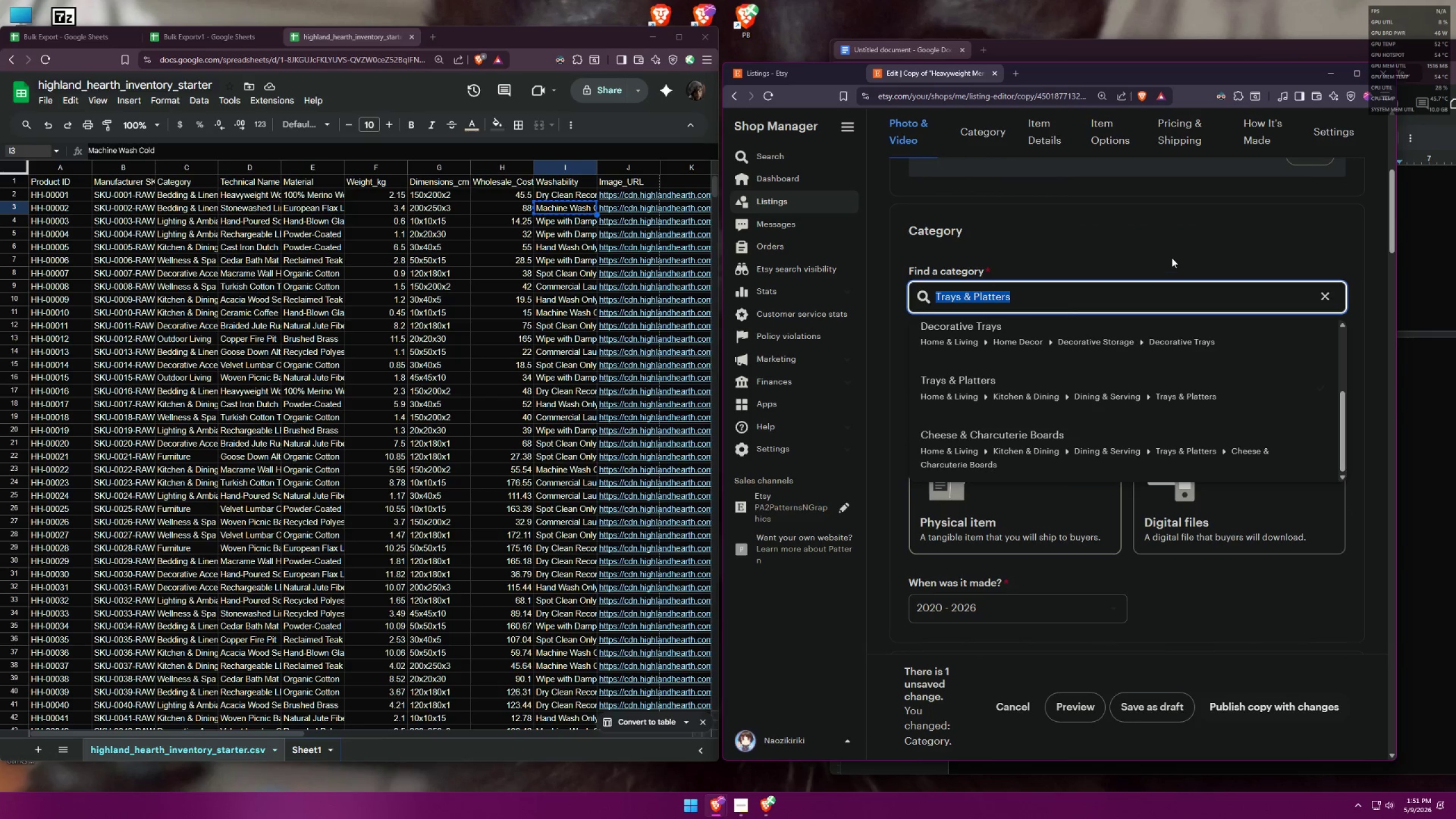 
left_click([1092, 338])
 